 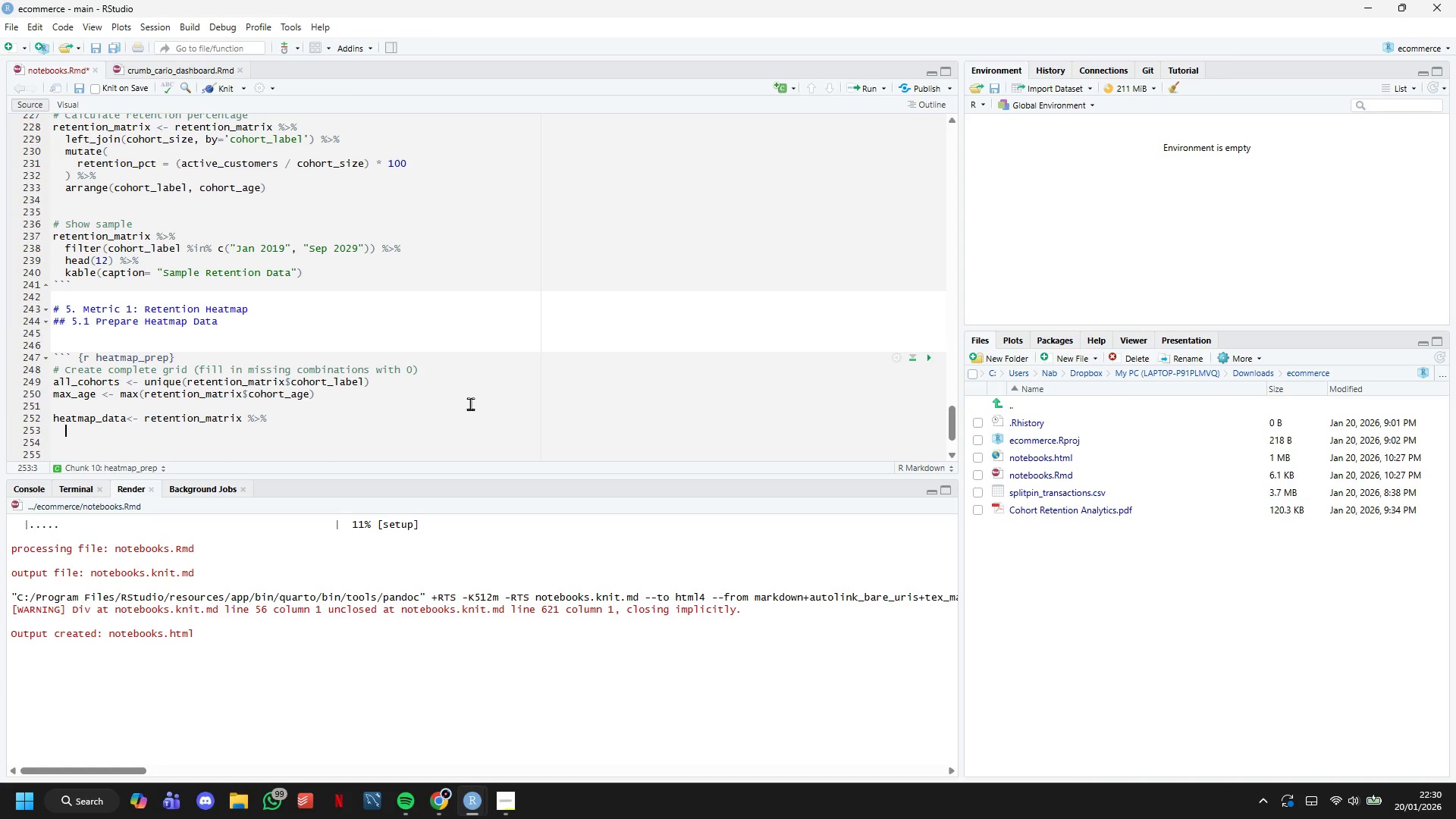 
type(dplyr::select(cohort_label, cohort_age, retention_pct)
 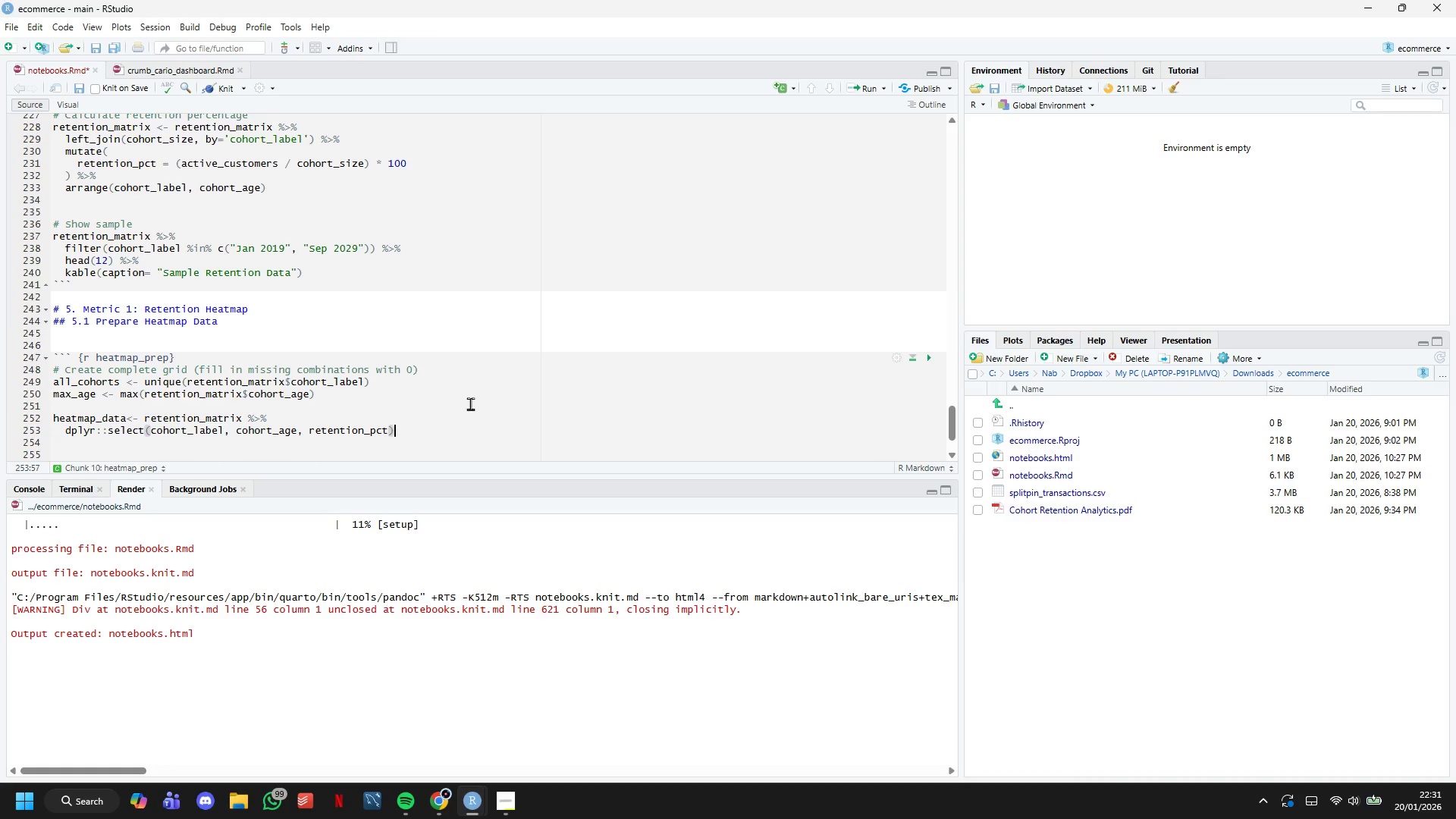 
key(ArrowRight)
 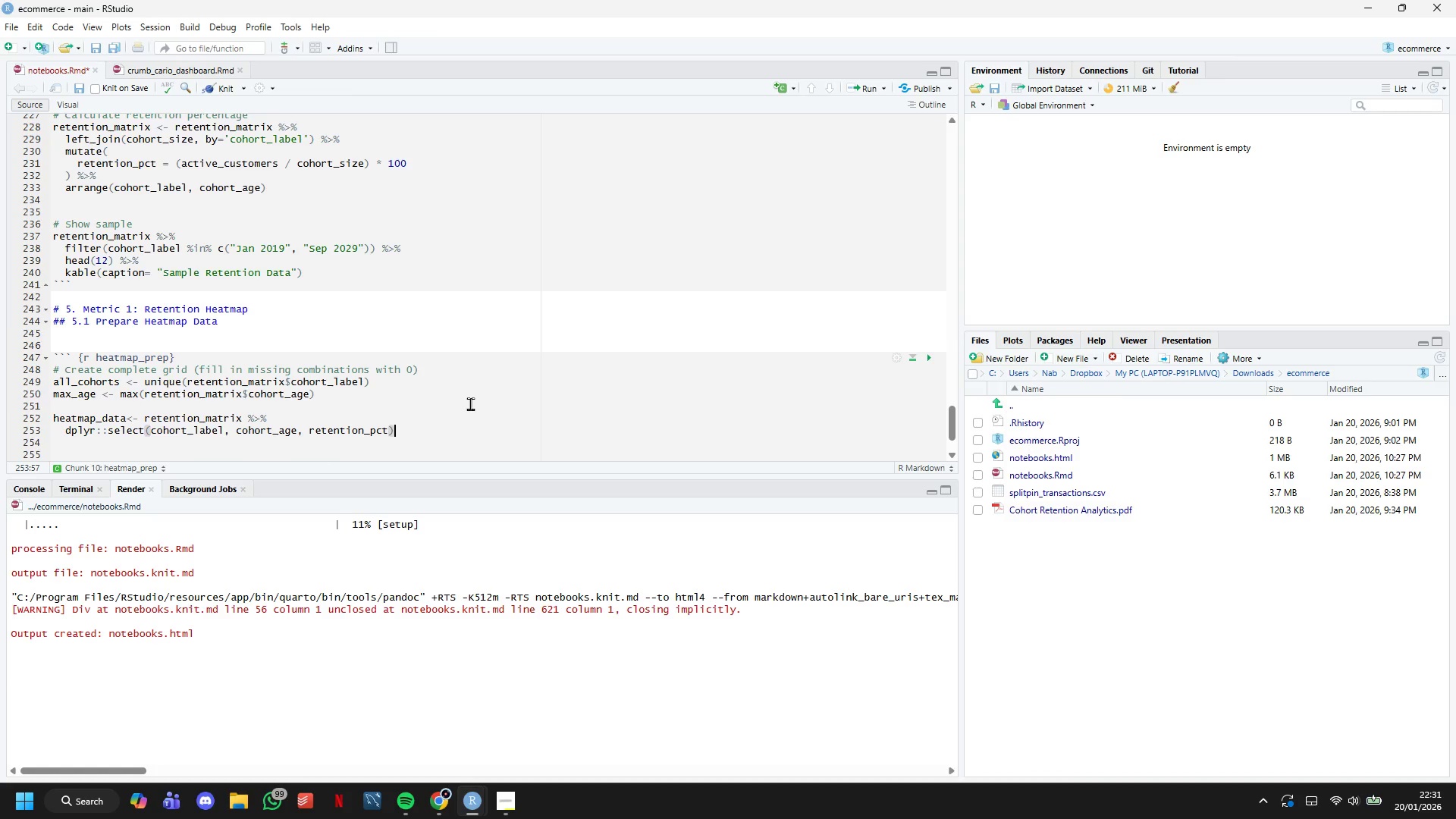 
key(Space)
 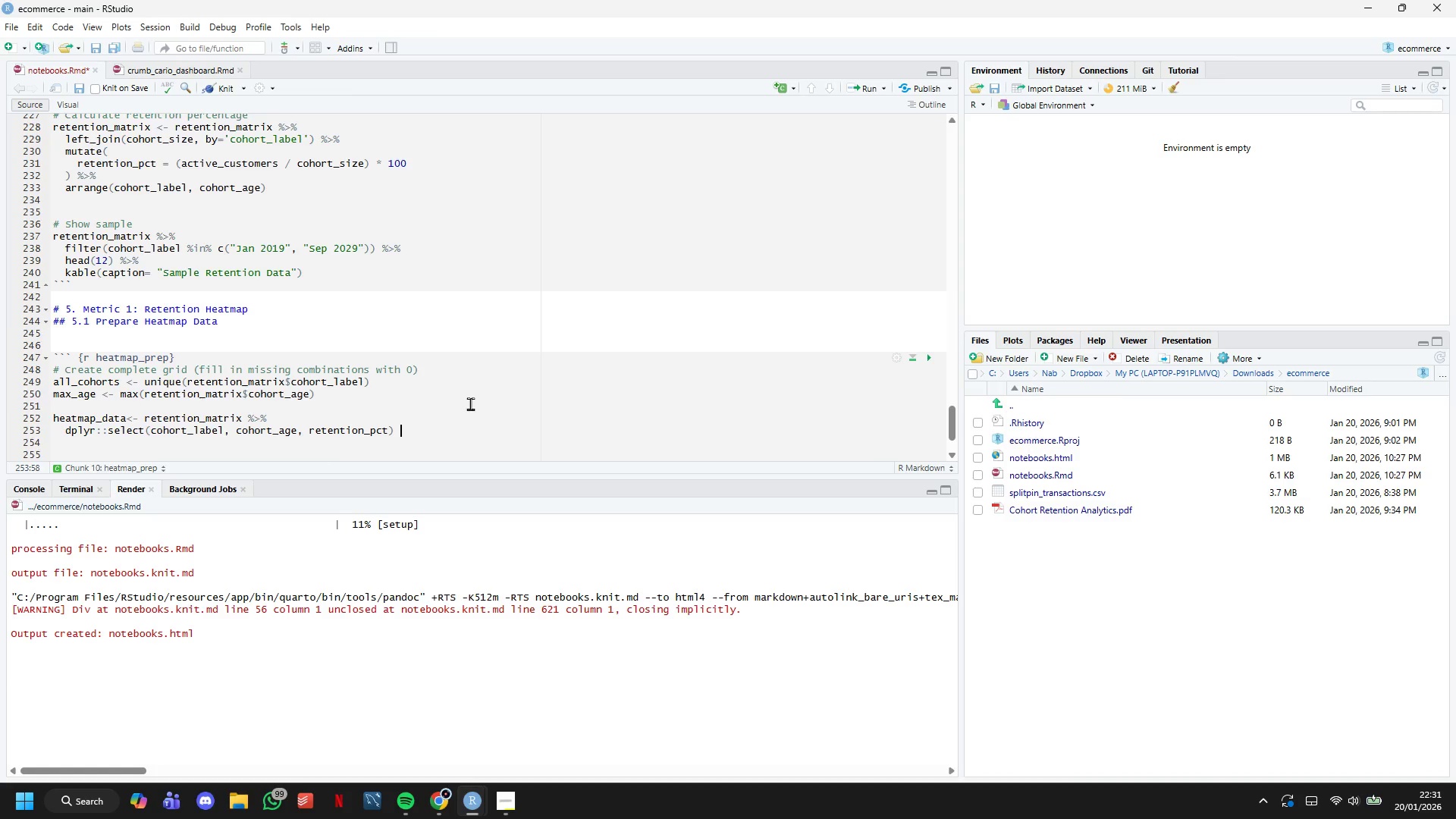 
key(Shift+5)
 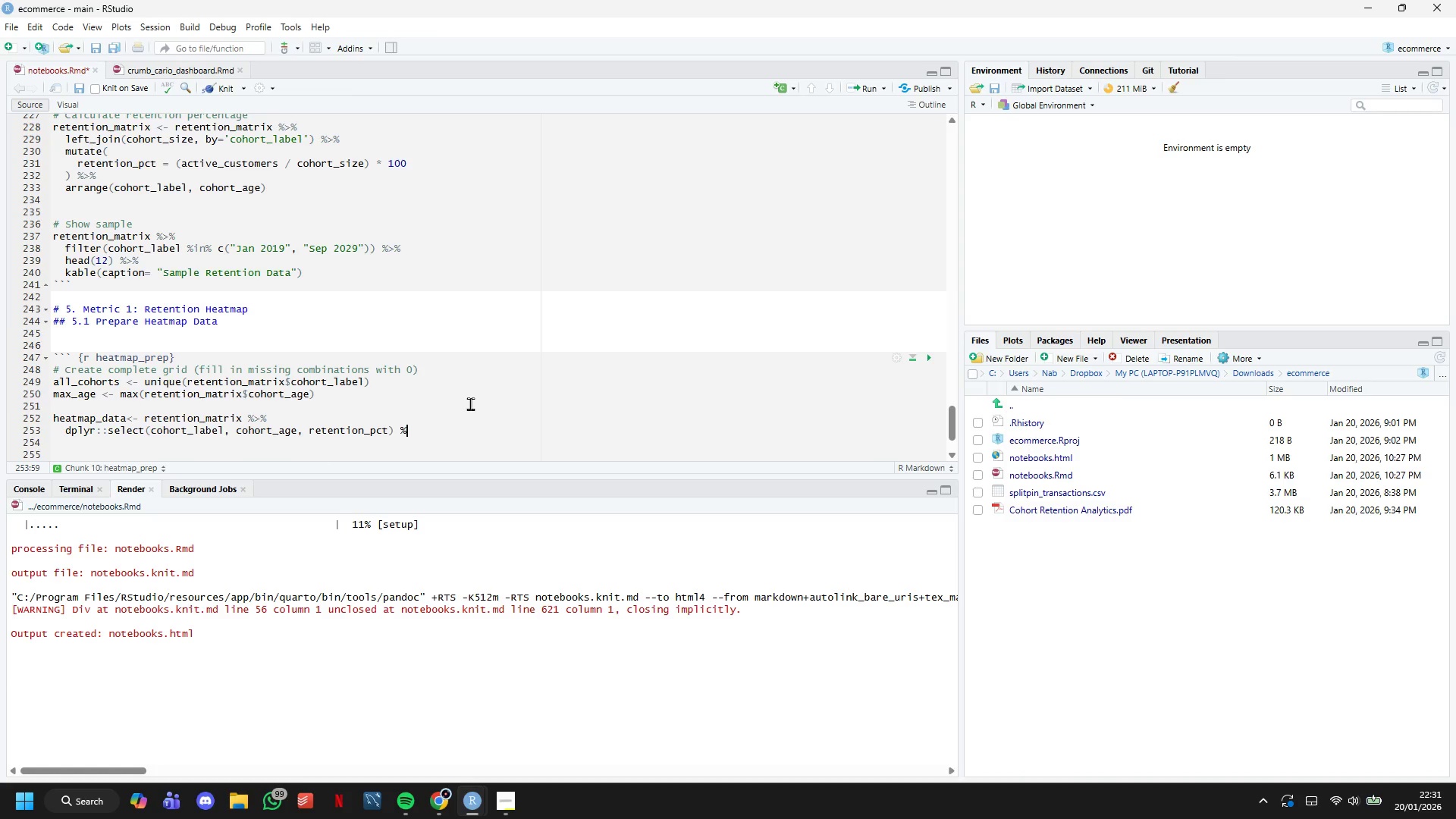 
key(Shift+Period)
 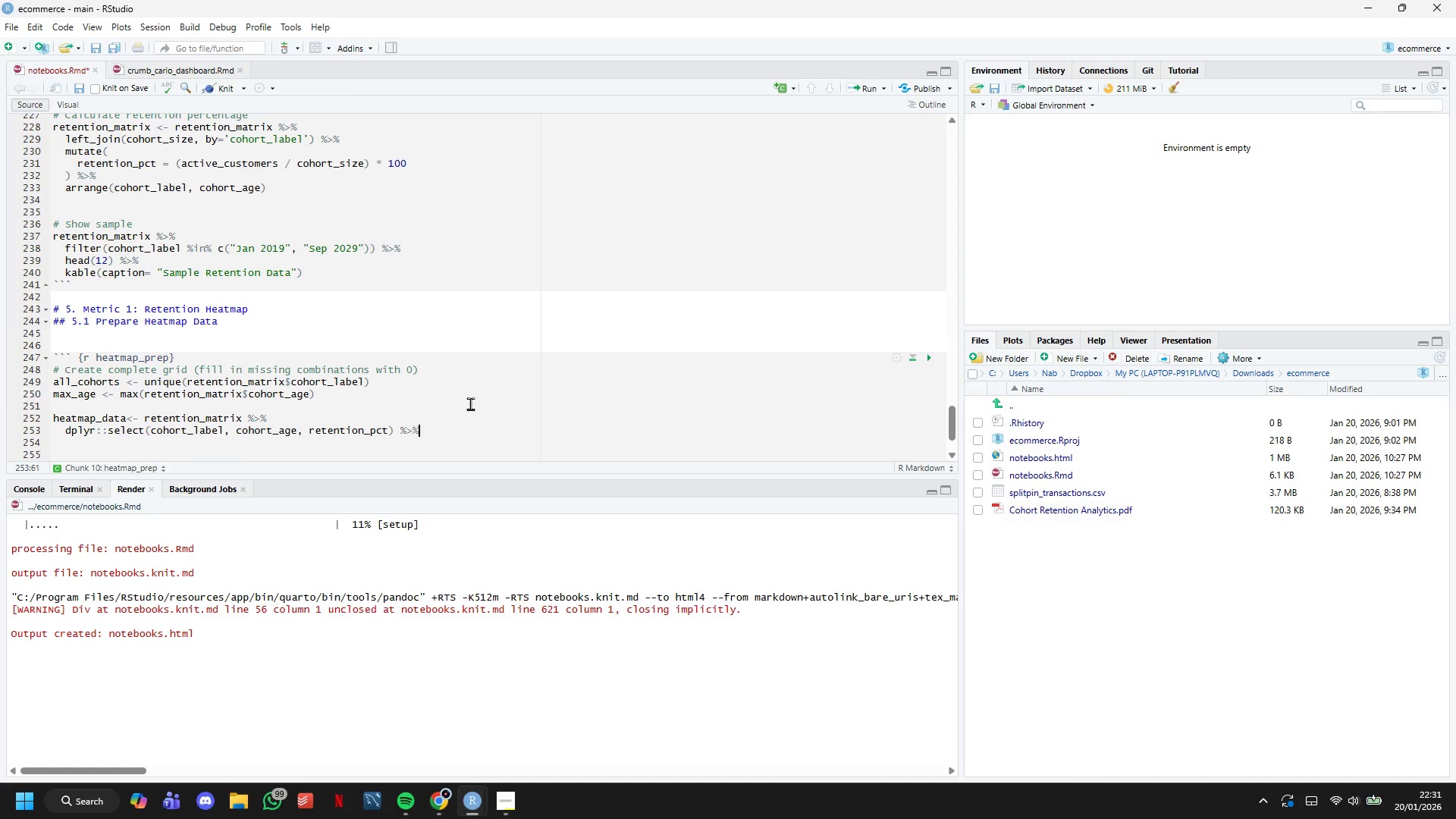 
key(Shift+5)
 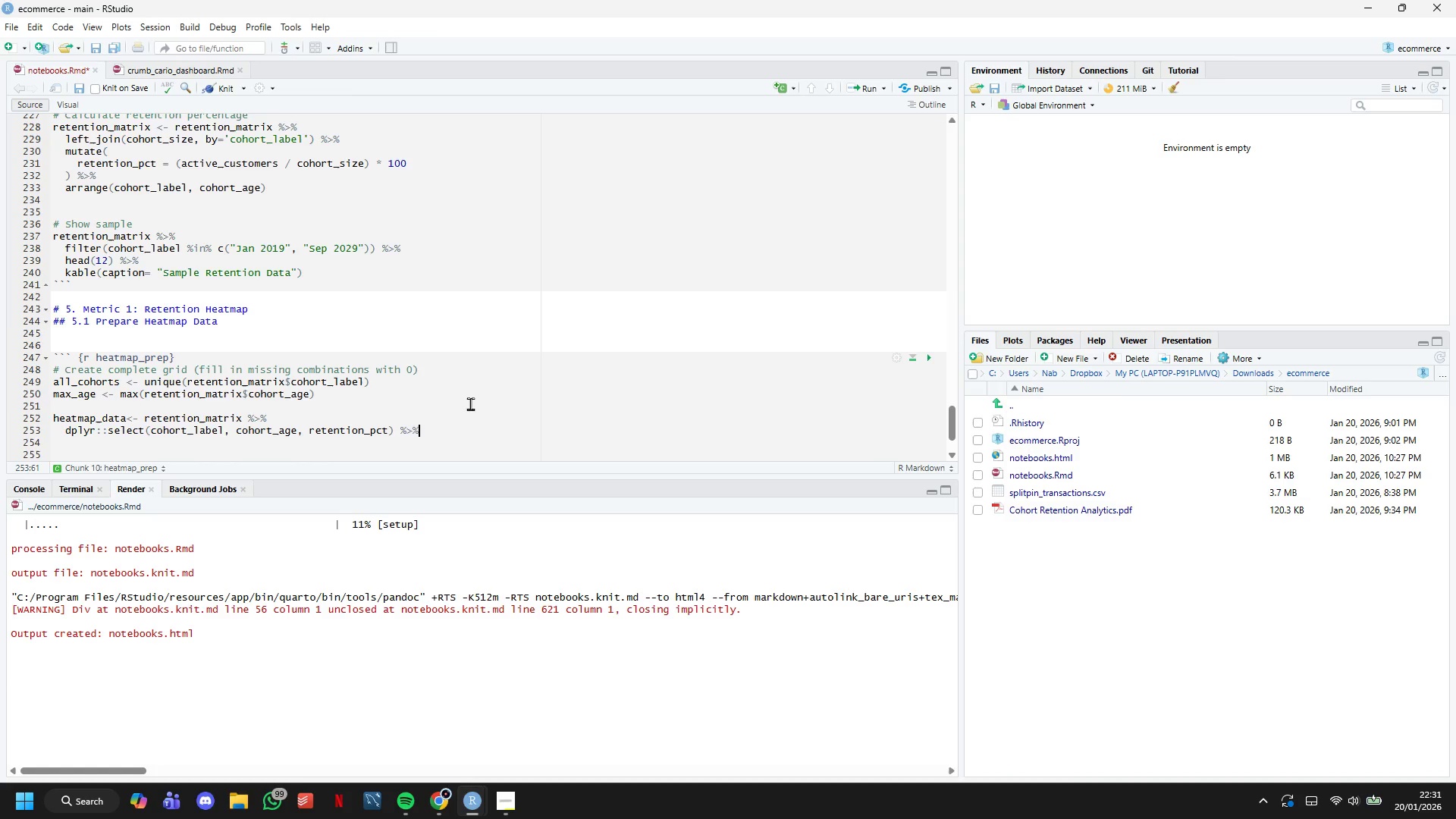 
key(Enter)
 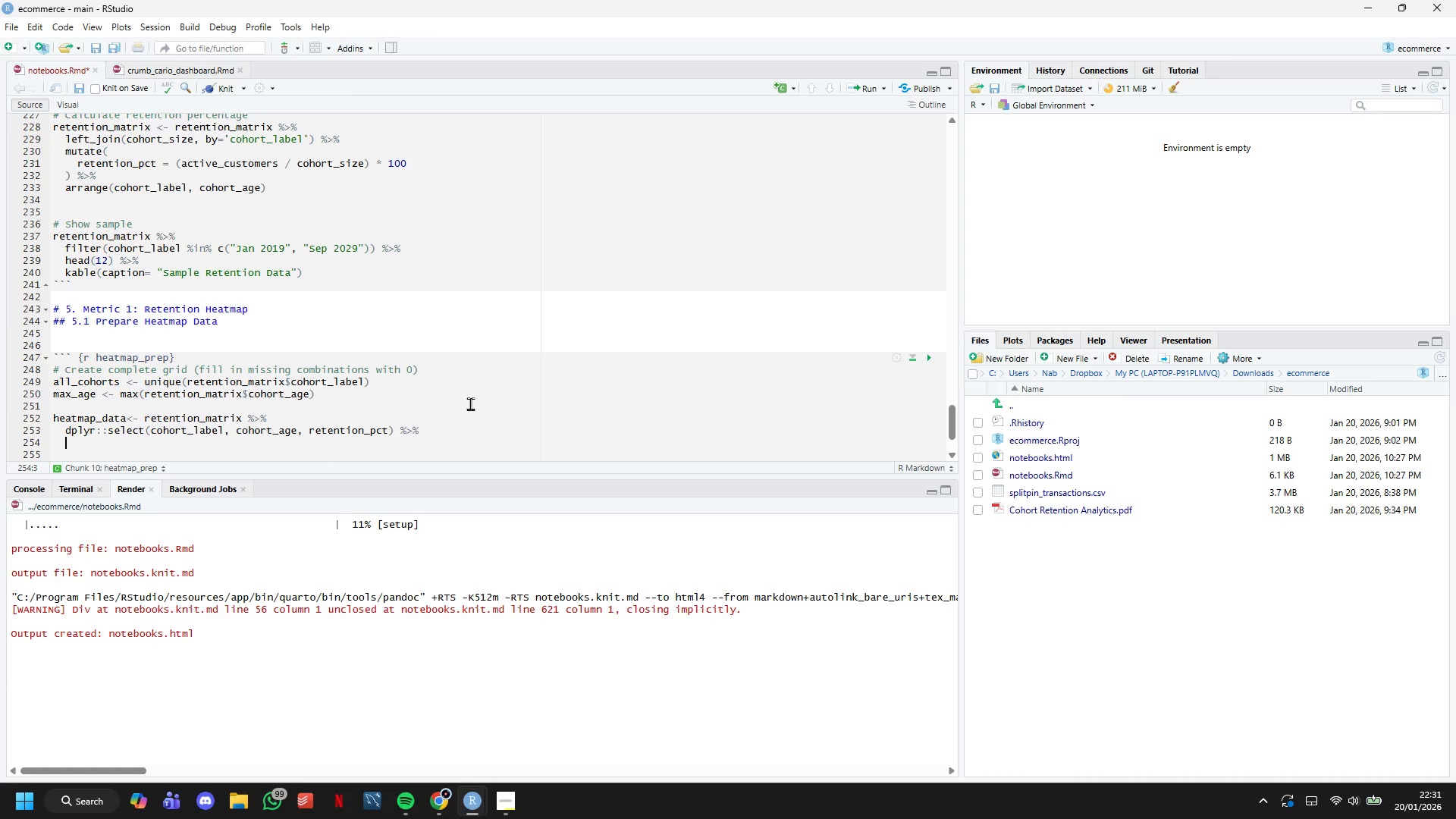 
type(complete(cohort_label, cohoryt)
key(Backspace)
key(Backspace)
type(t_age,)
key(Backspace)
type( = 0:max_age)
 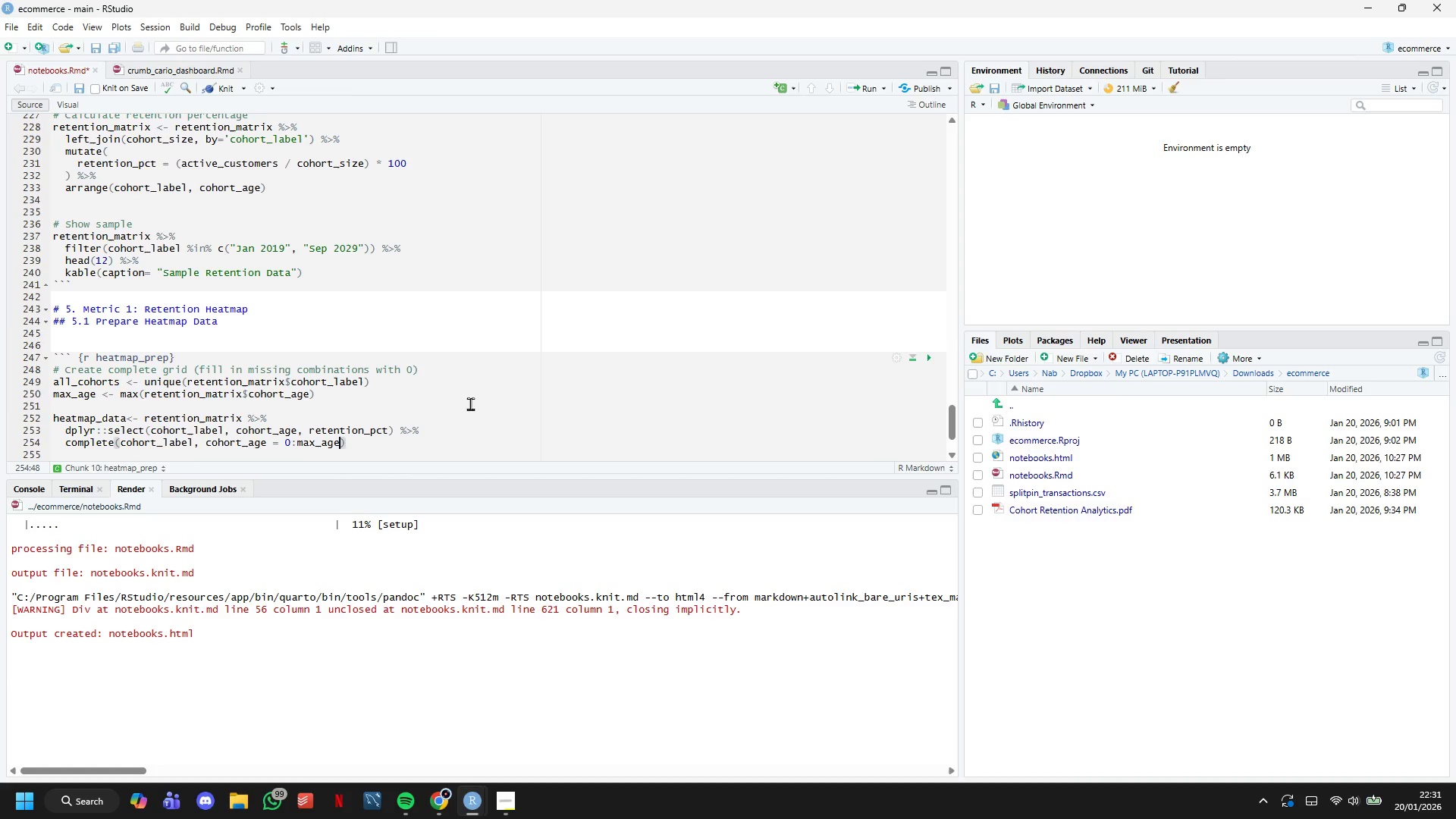 
type(,fill = list(retention_pct=0)
 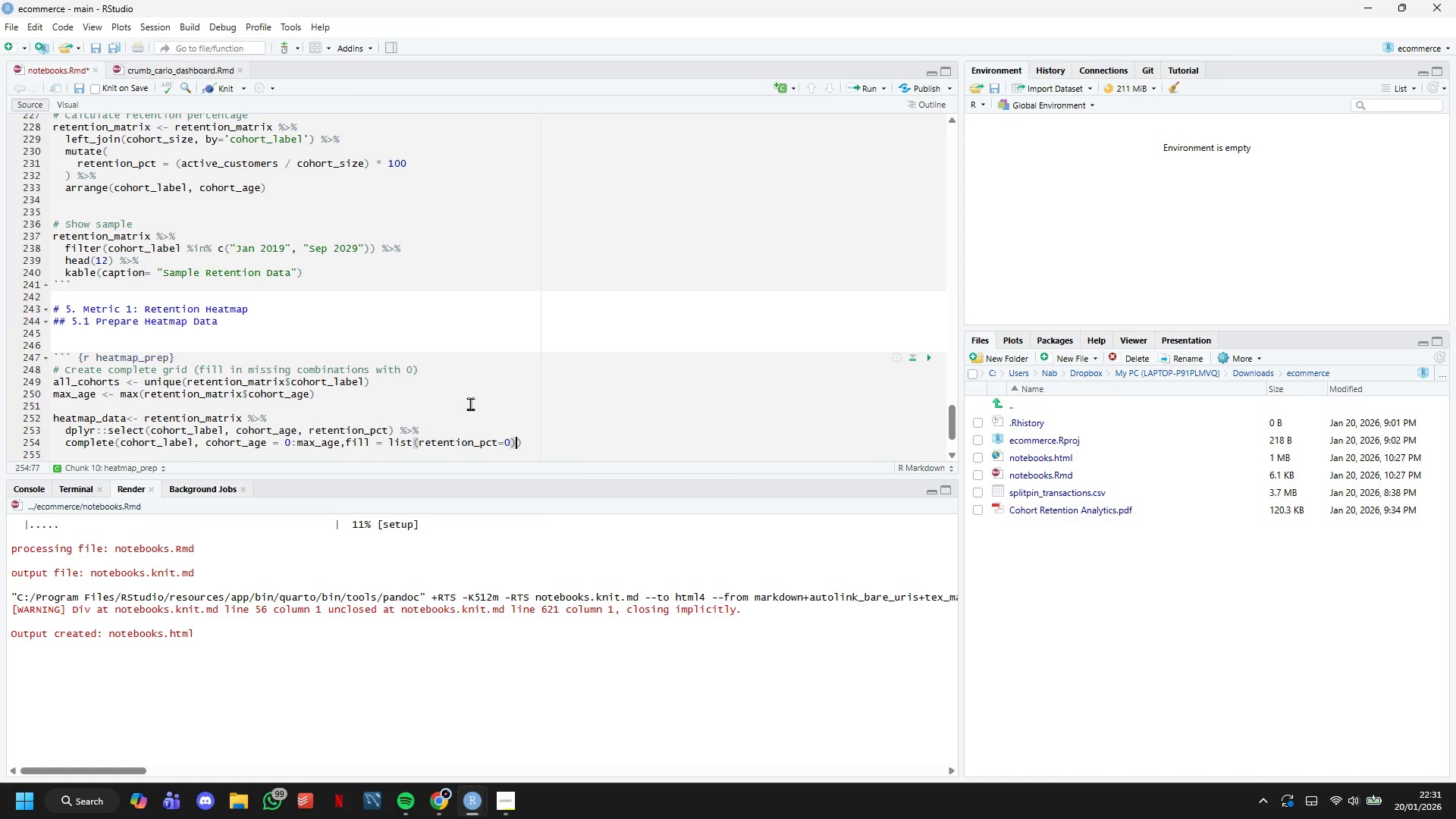 
key(ArrowRight)
 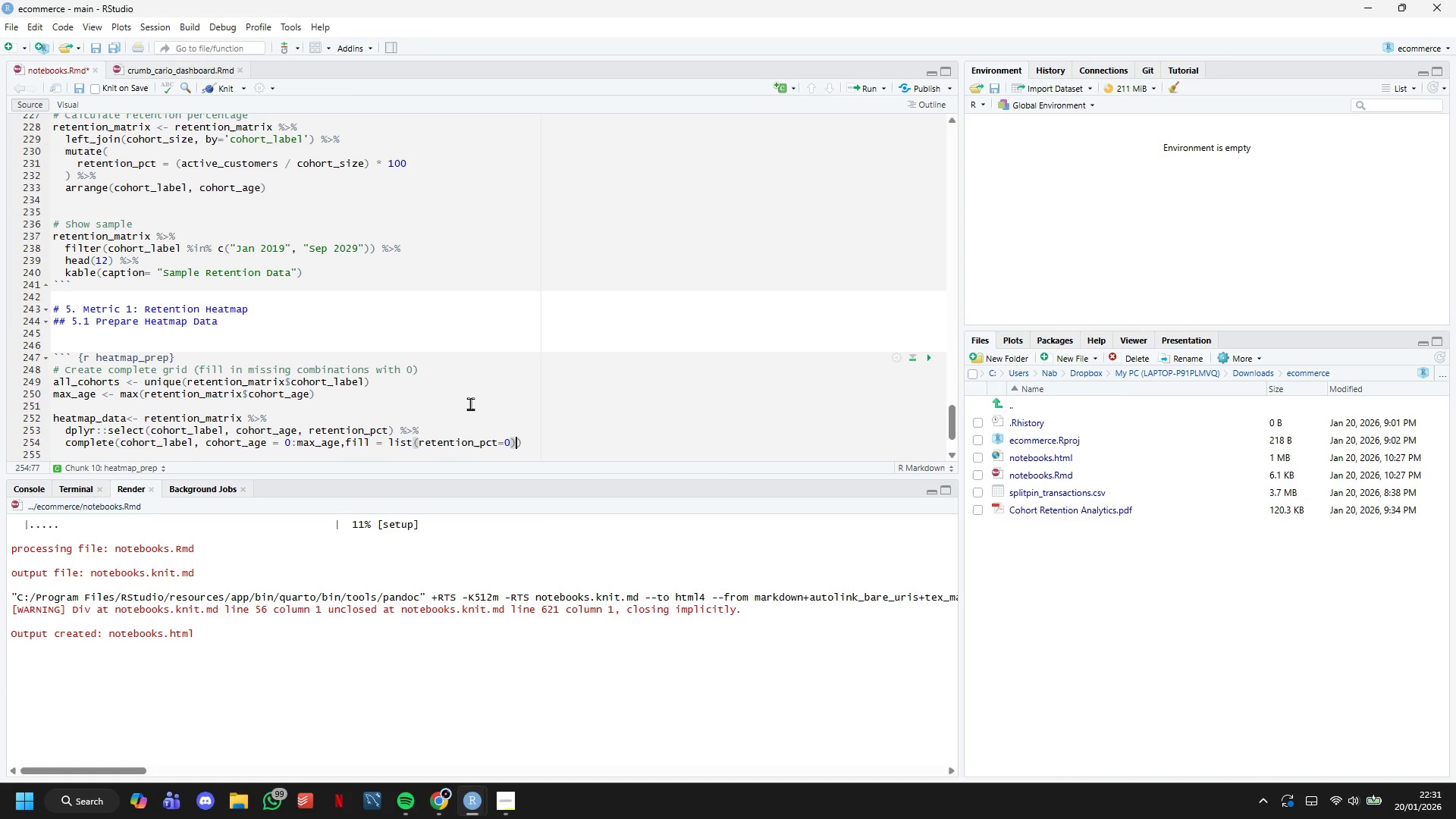 
key(ArrowRight)
 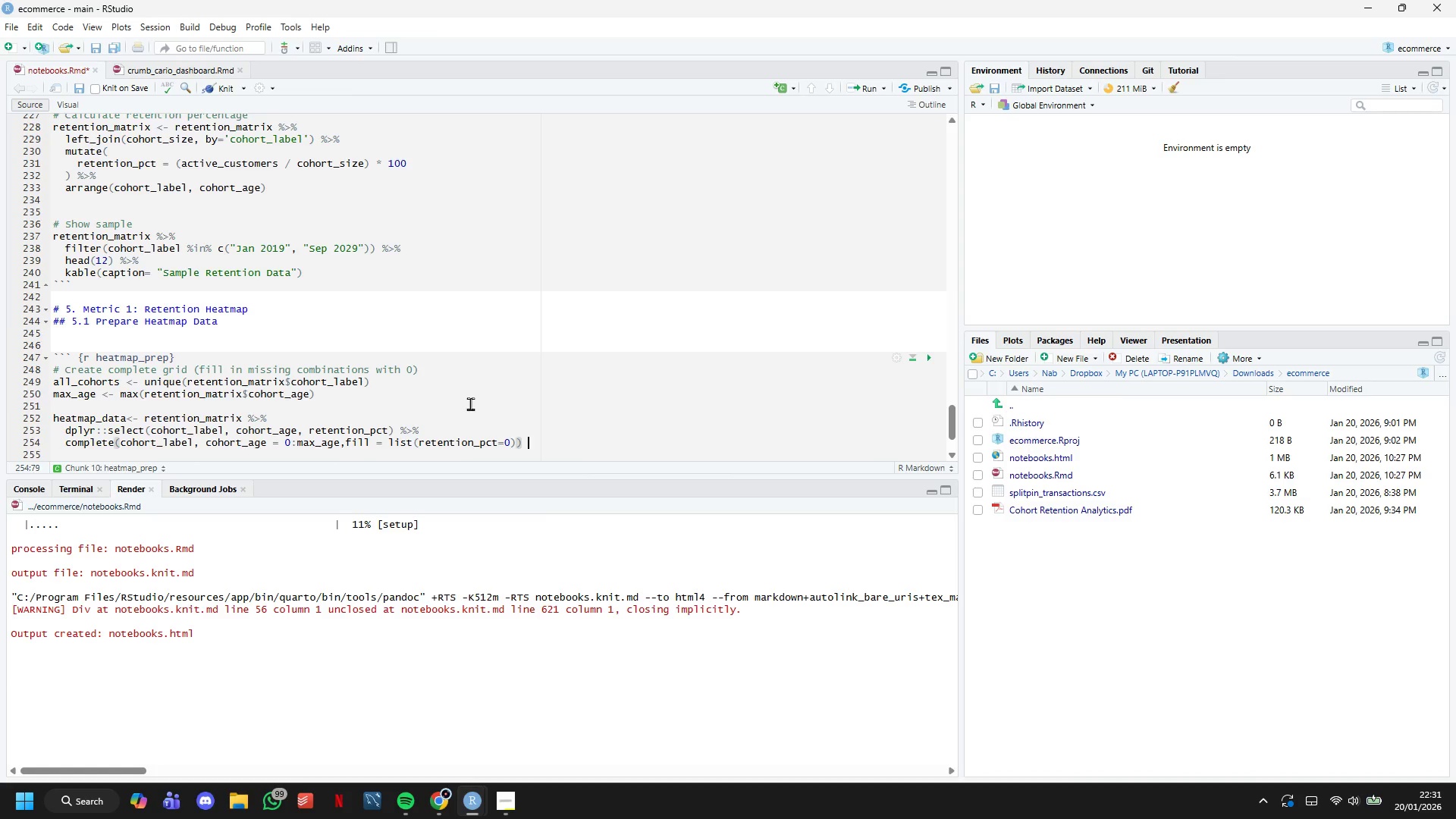 
key(Space)
 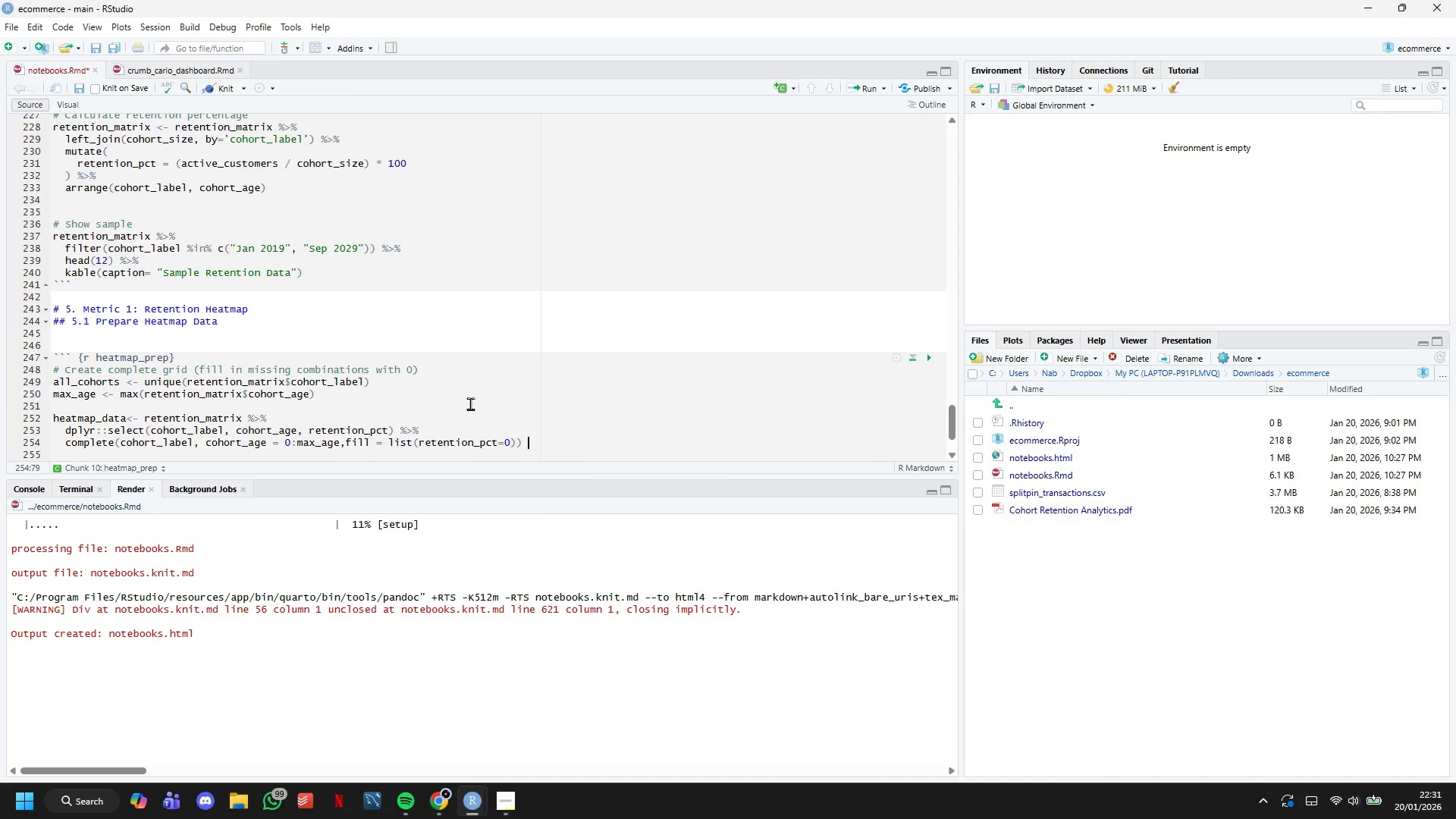 
key(Shift+5)
 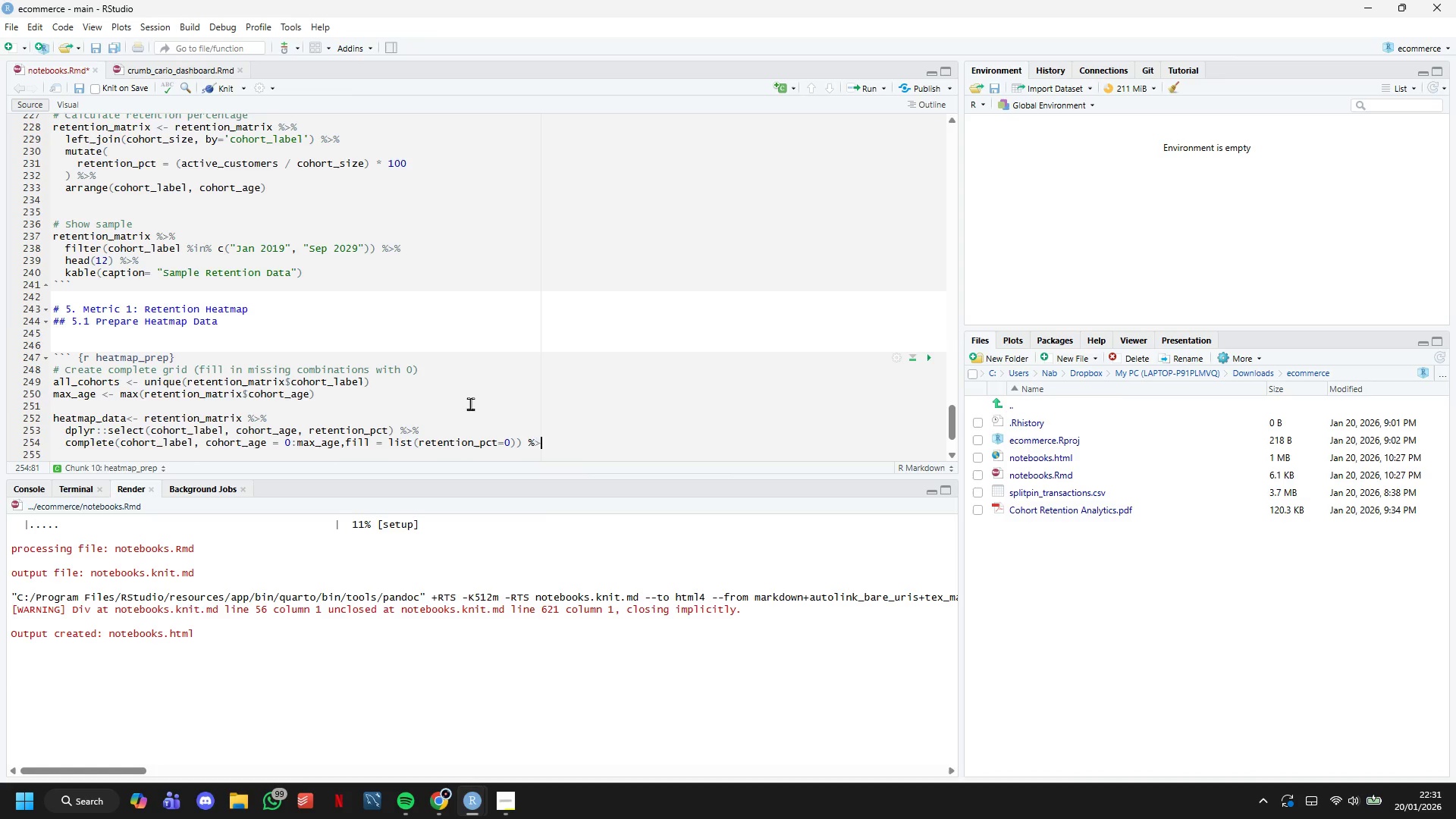 
key(Shift+Period)
 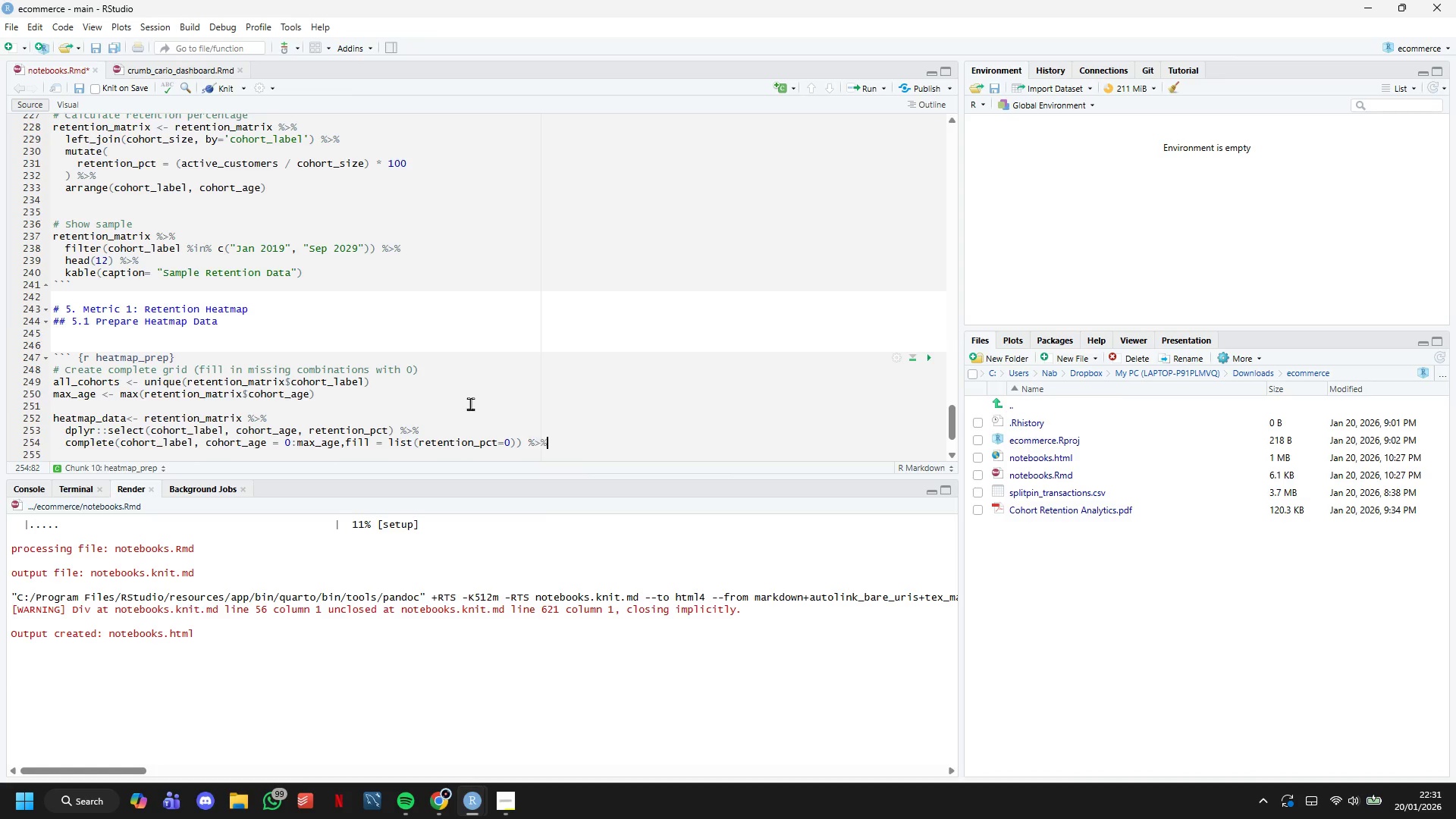 
key(Shift+5)
 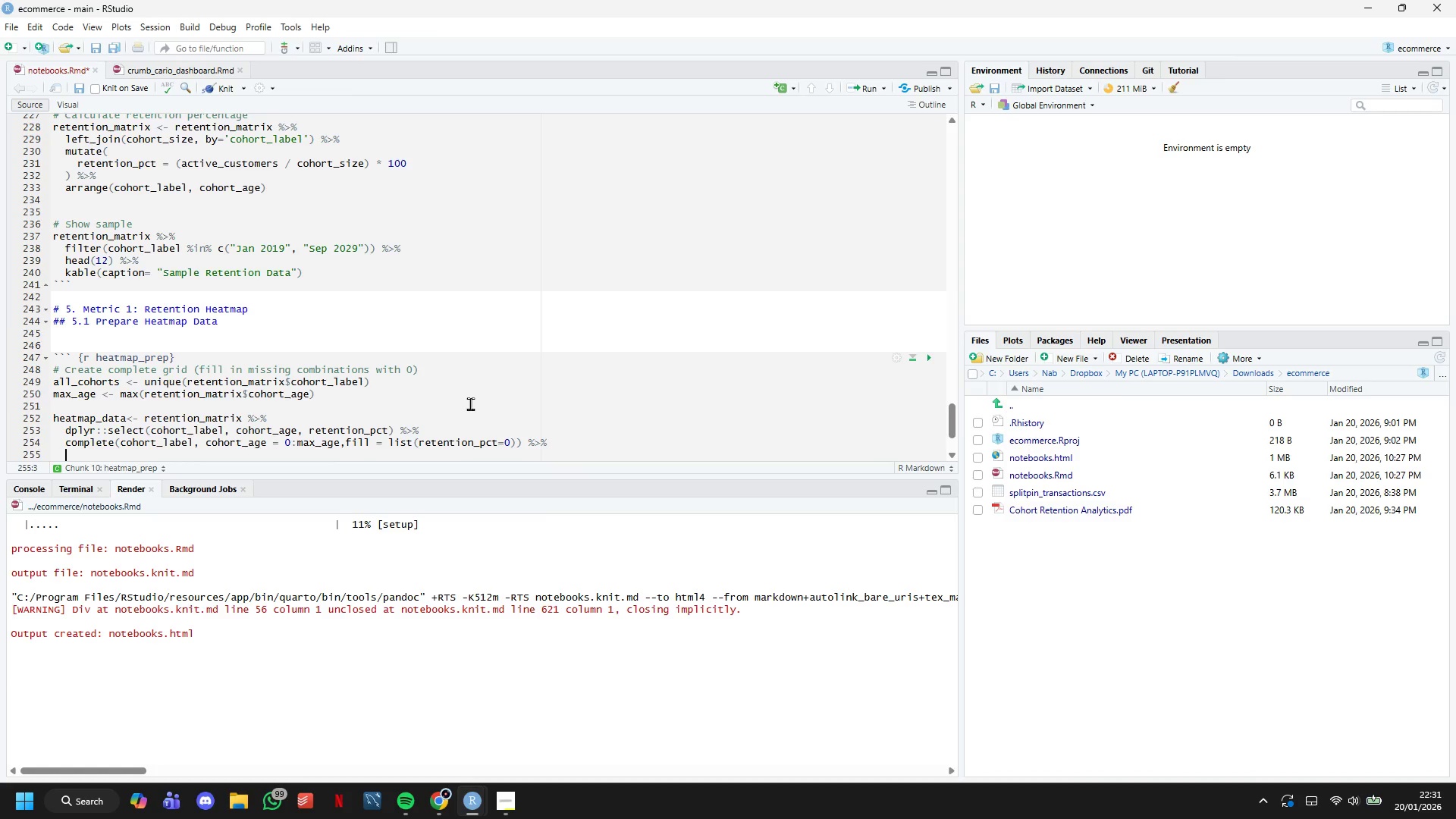 
key(Enter)
 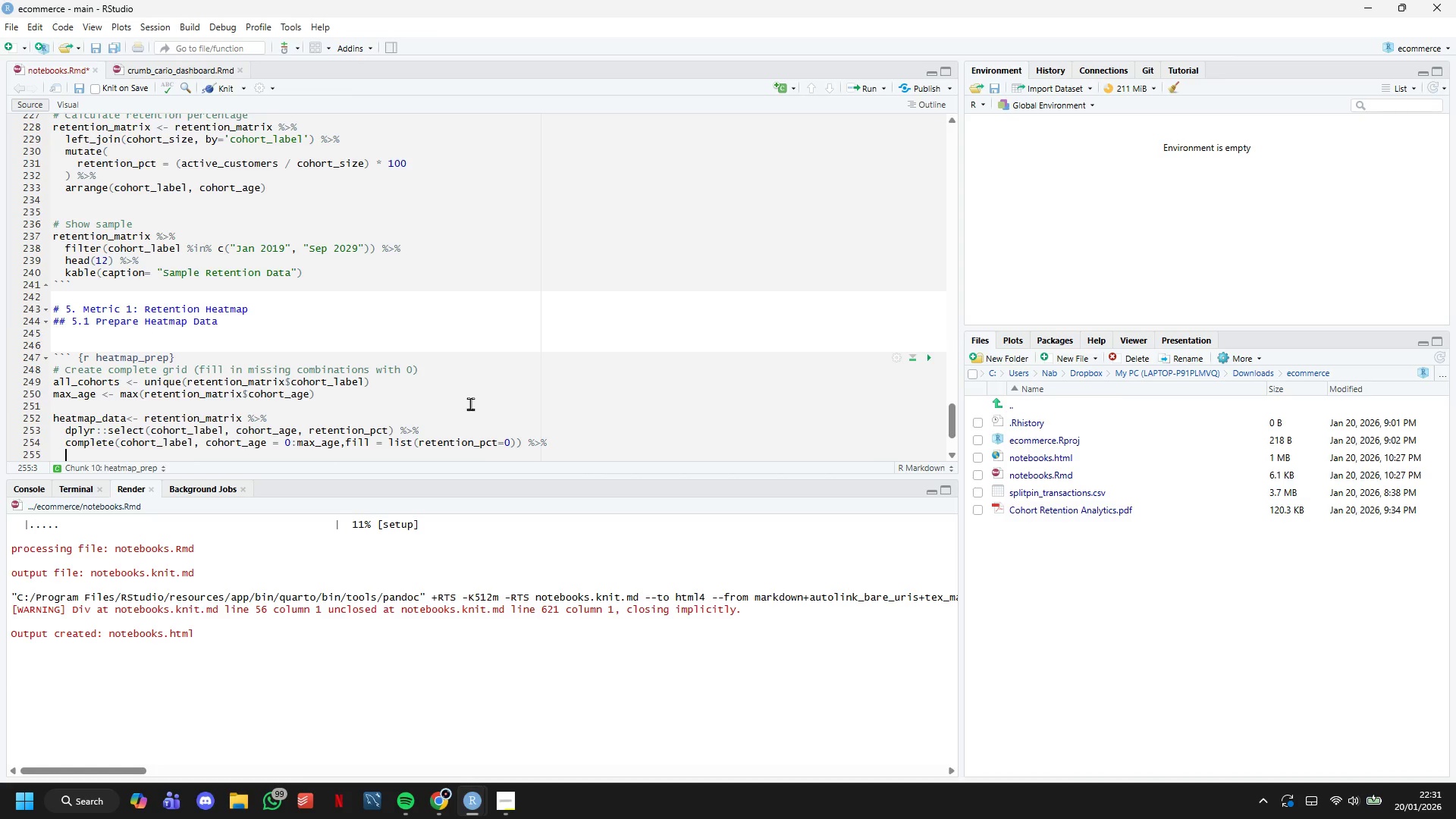 
wait(6.11)
 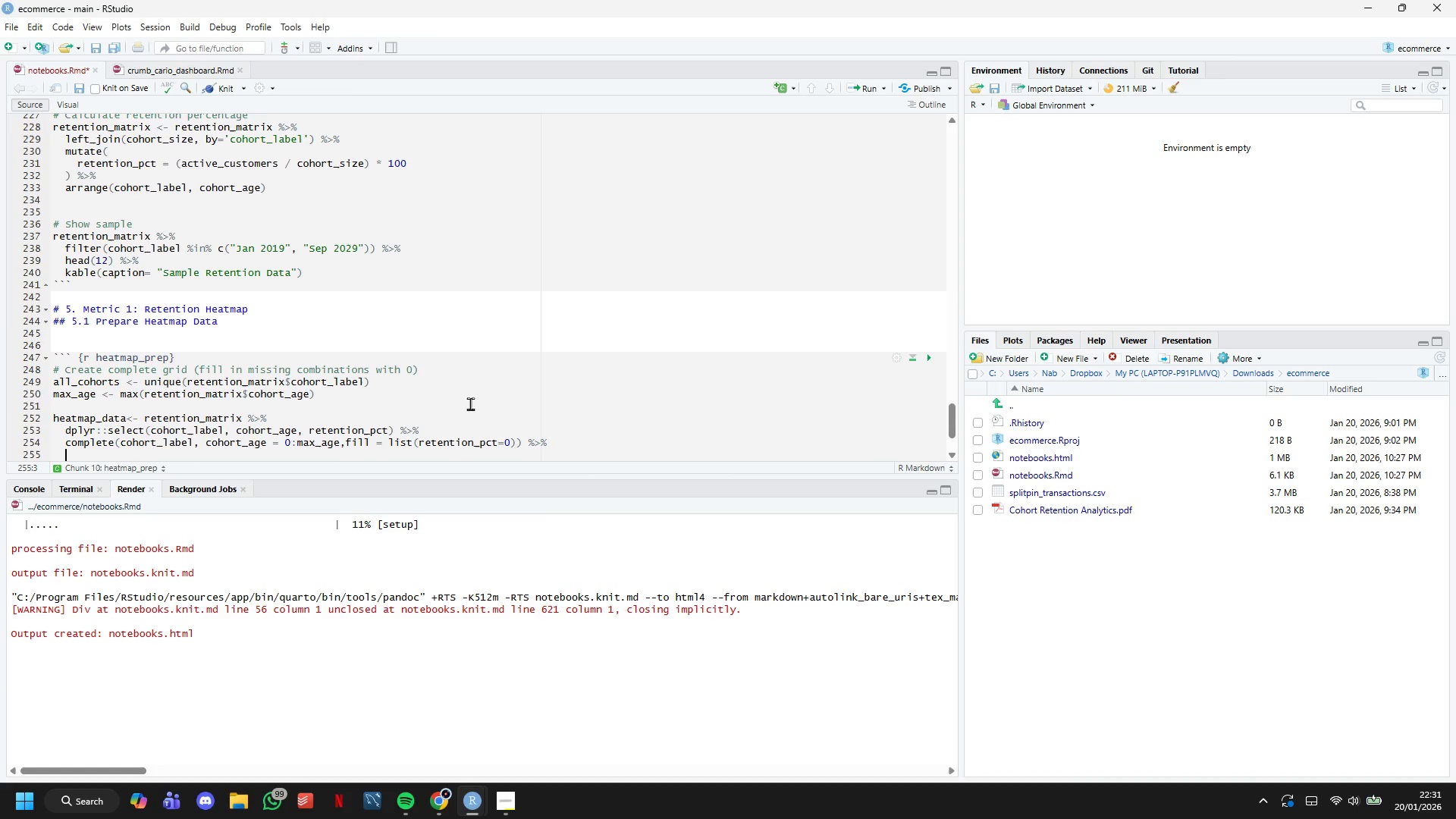 
type(# Only show where)
 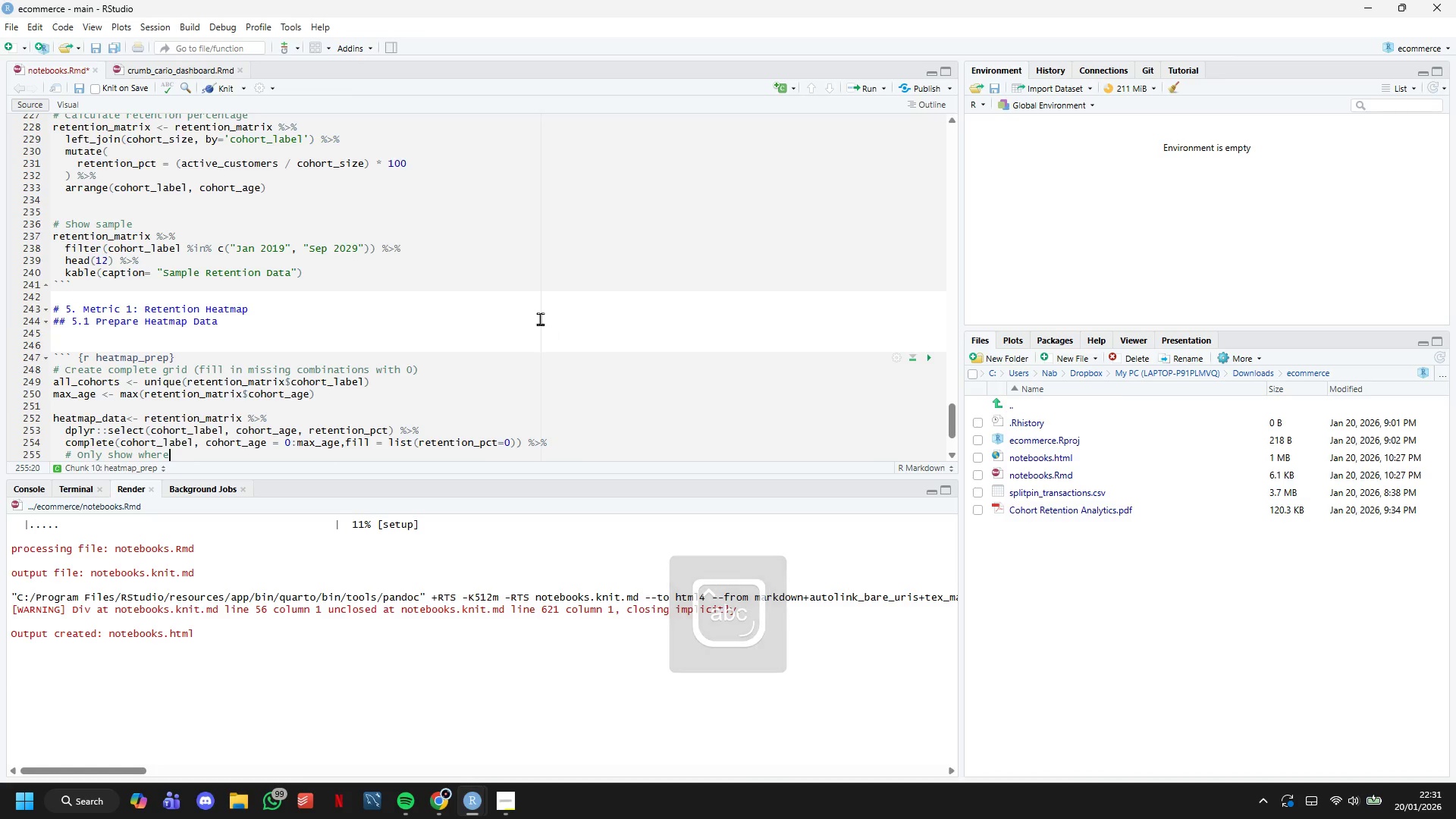 
scroll: coordinate [540, 318], scroll_direction: down, amount: 10.0
 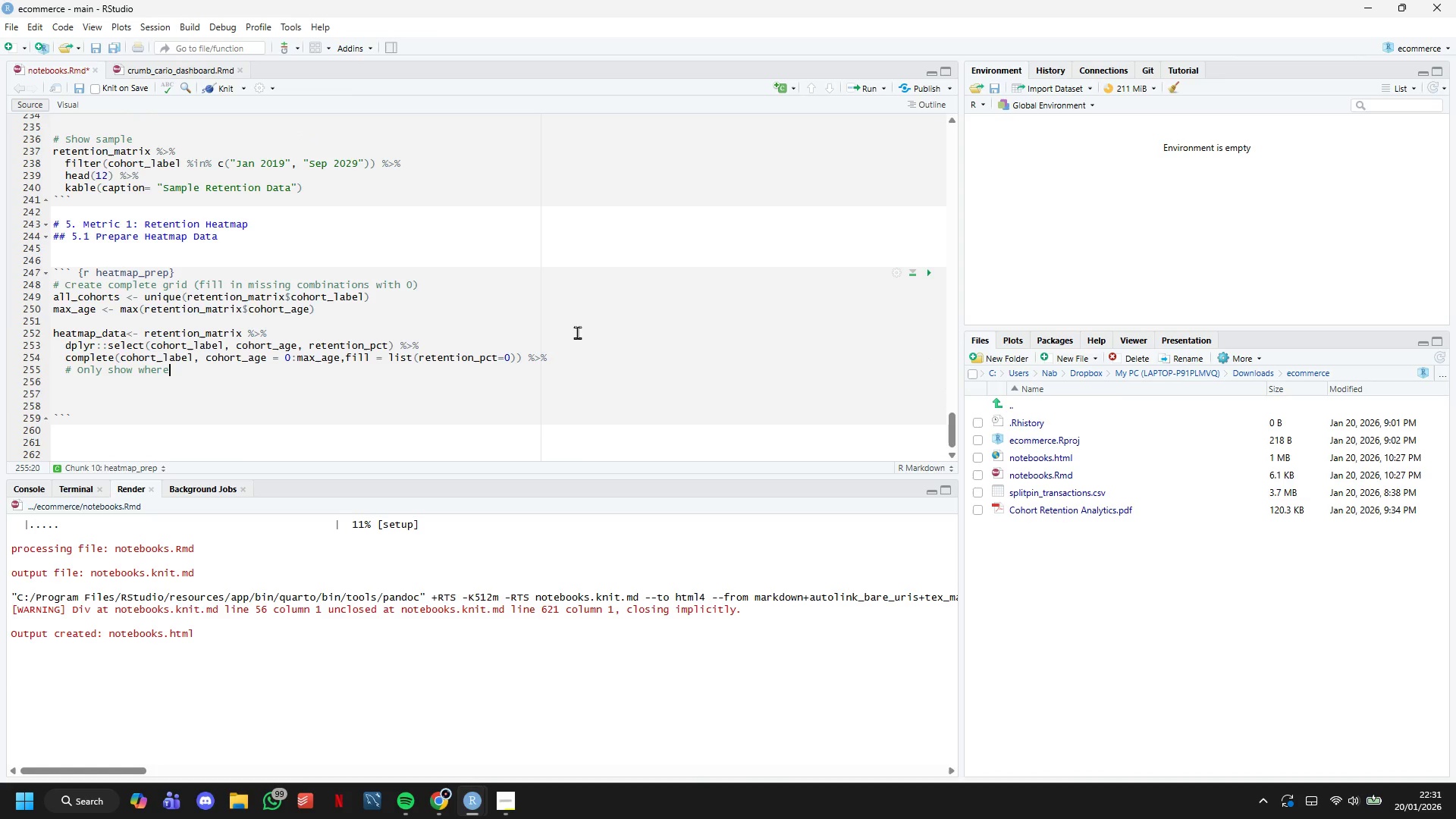 
type( cohort could exist (no future data)
 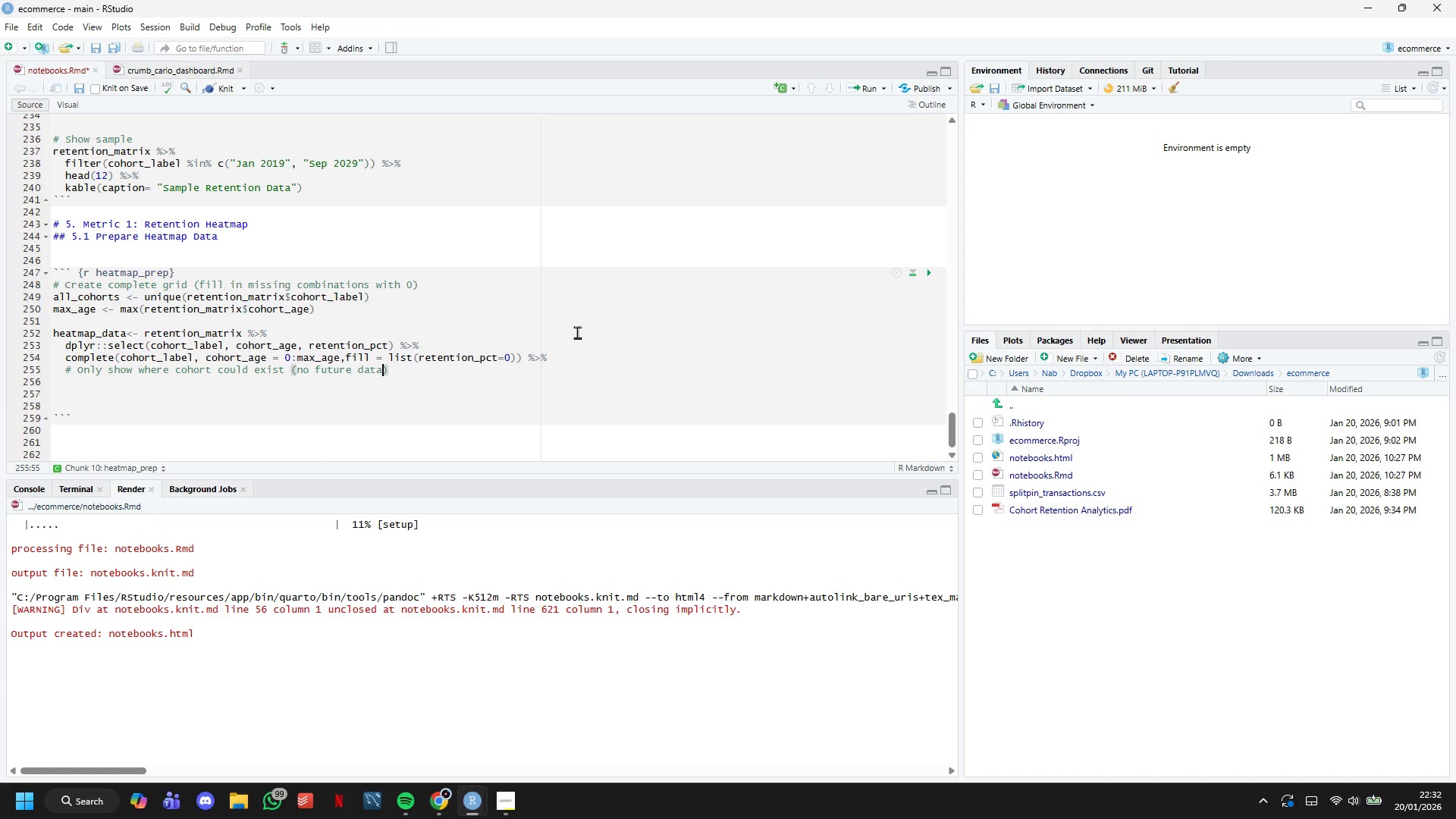 
key(ArrowRight)
 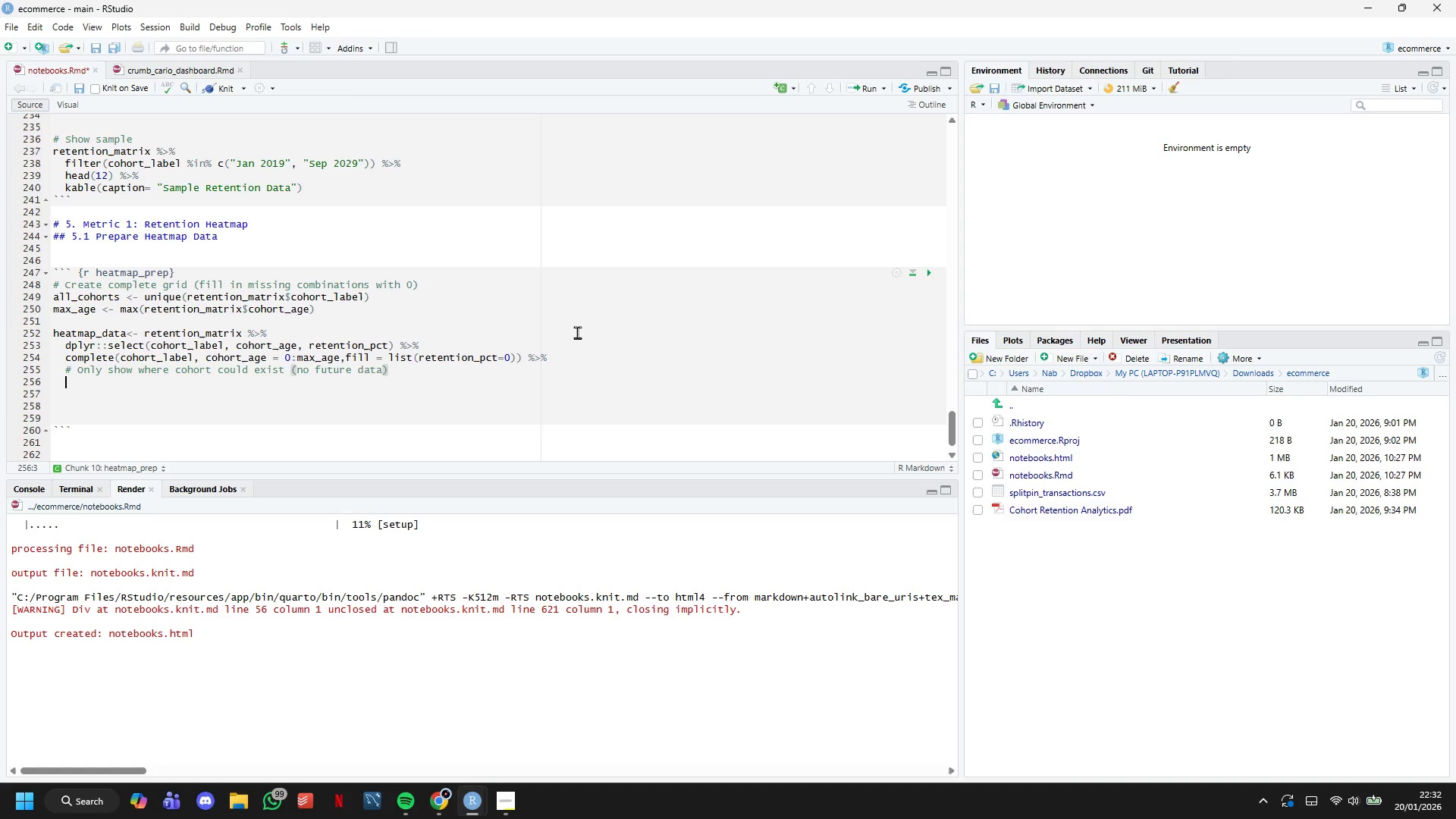 
key(Enter)
 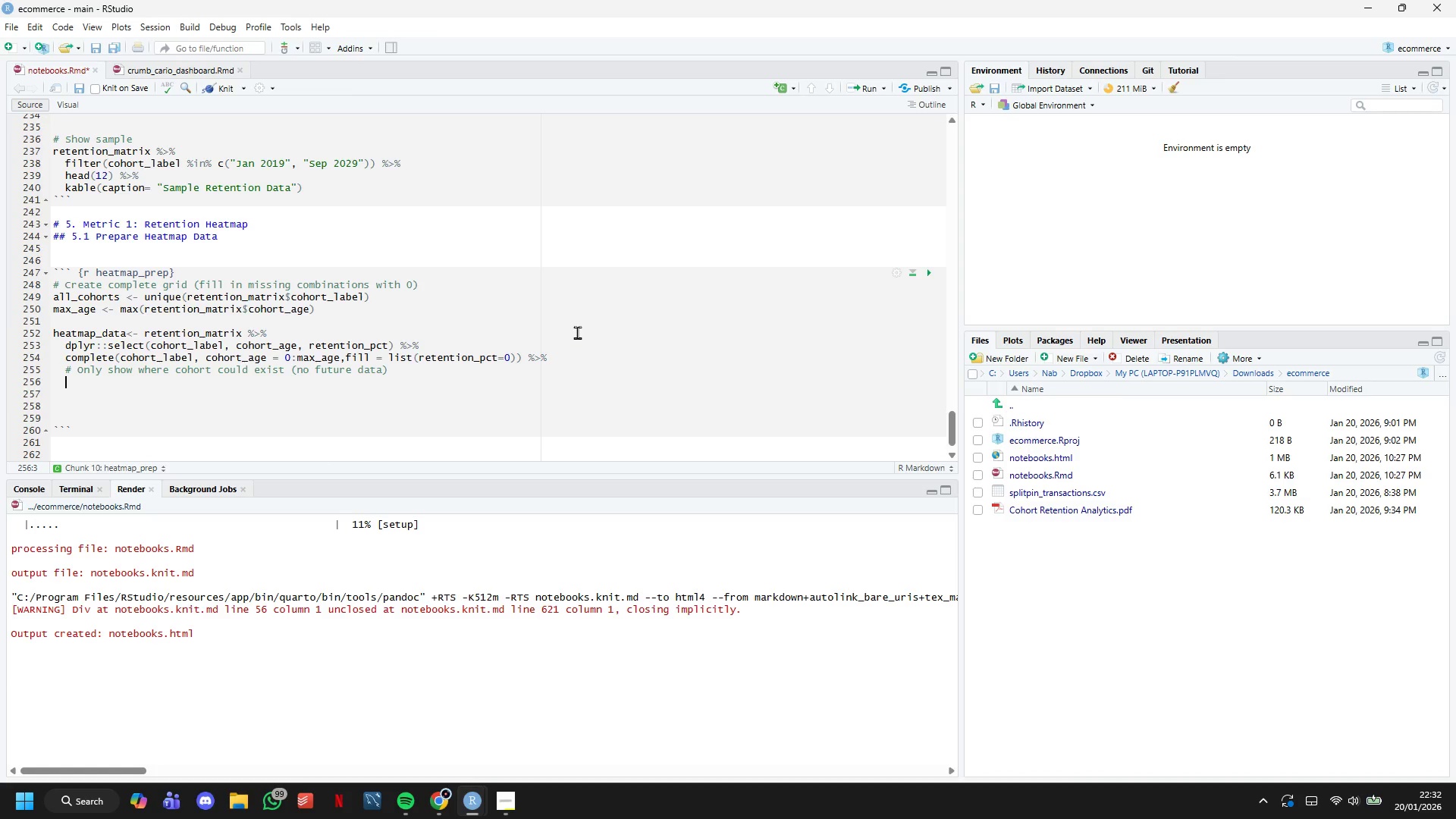 
type(mutate()
 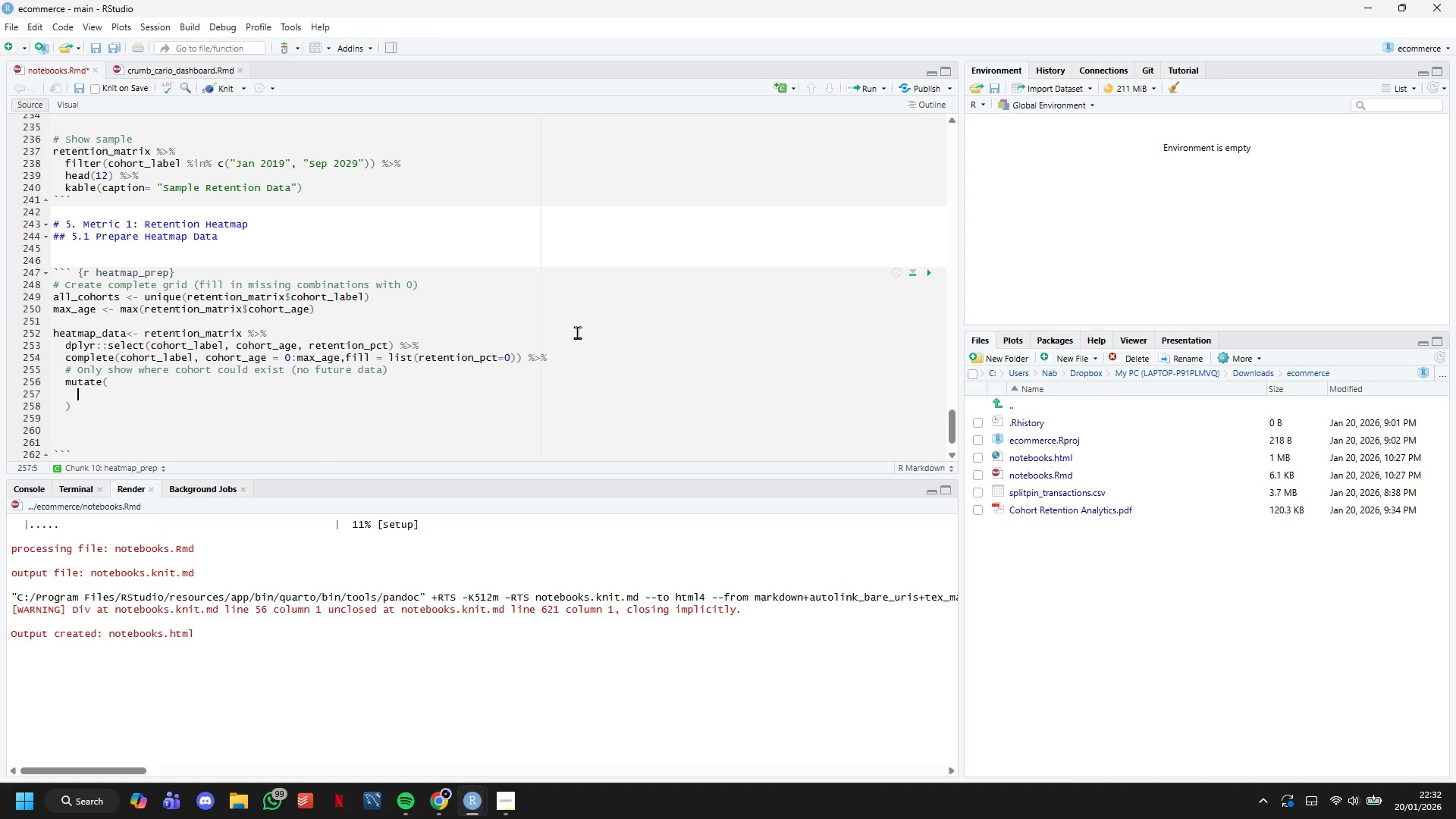 
 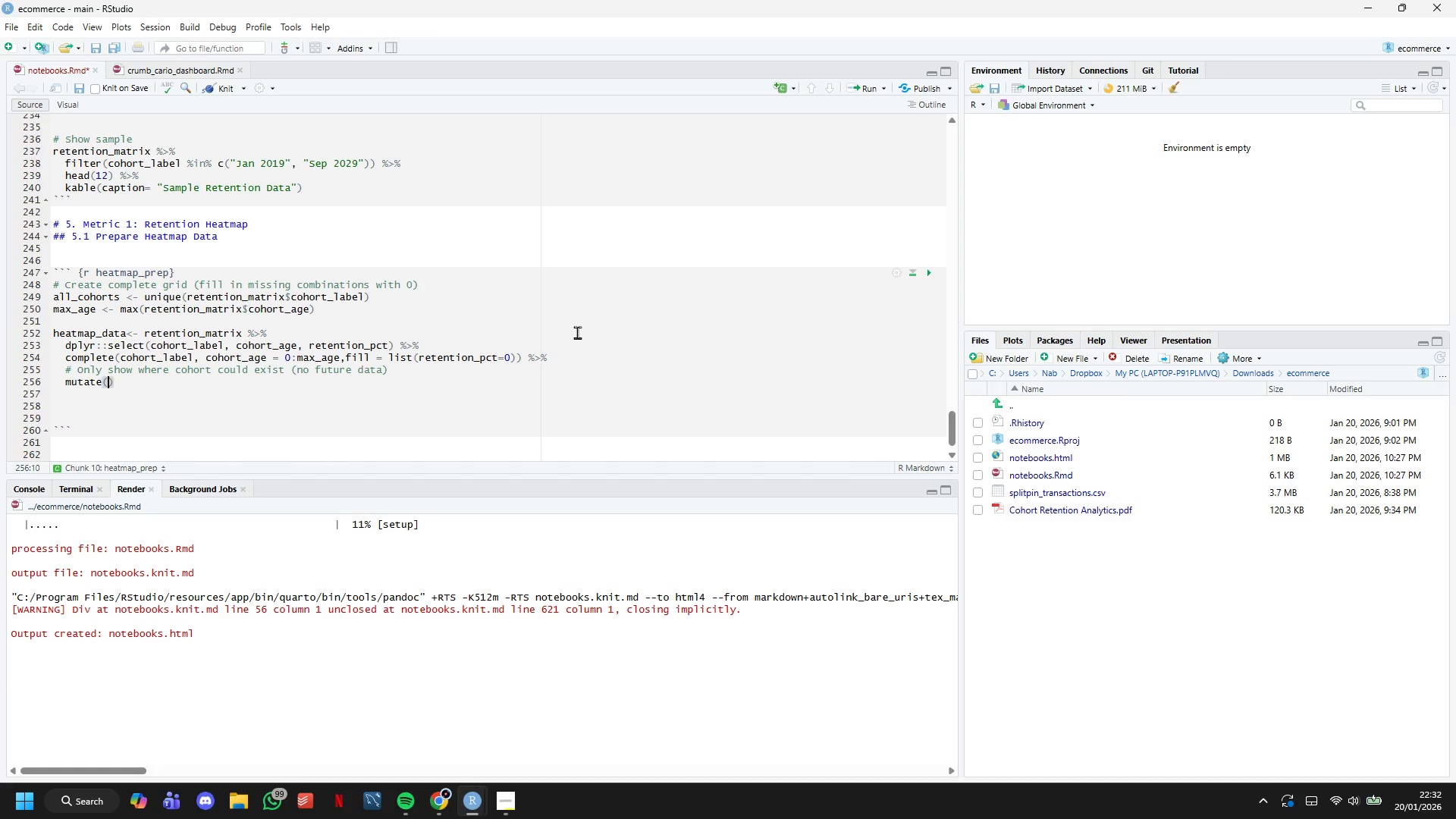 
key(Enter)
 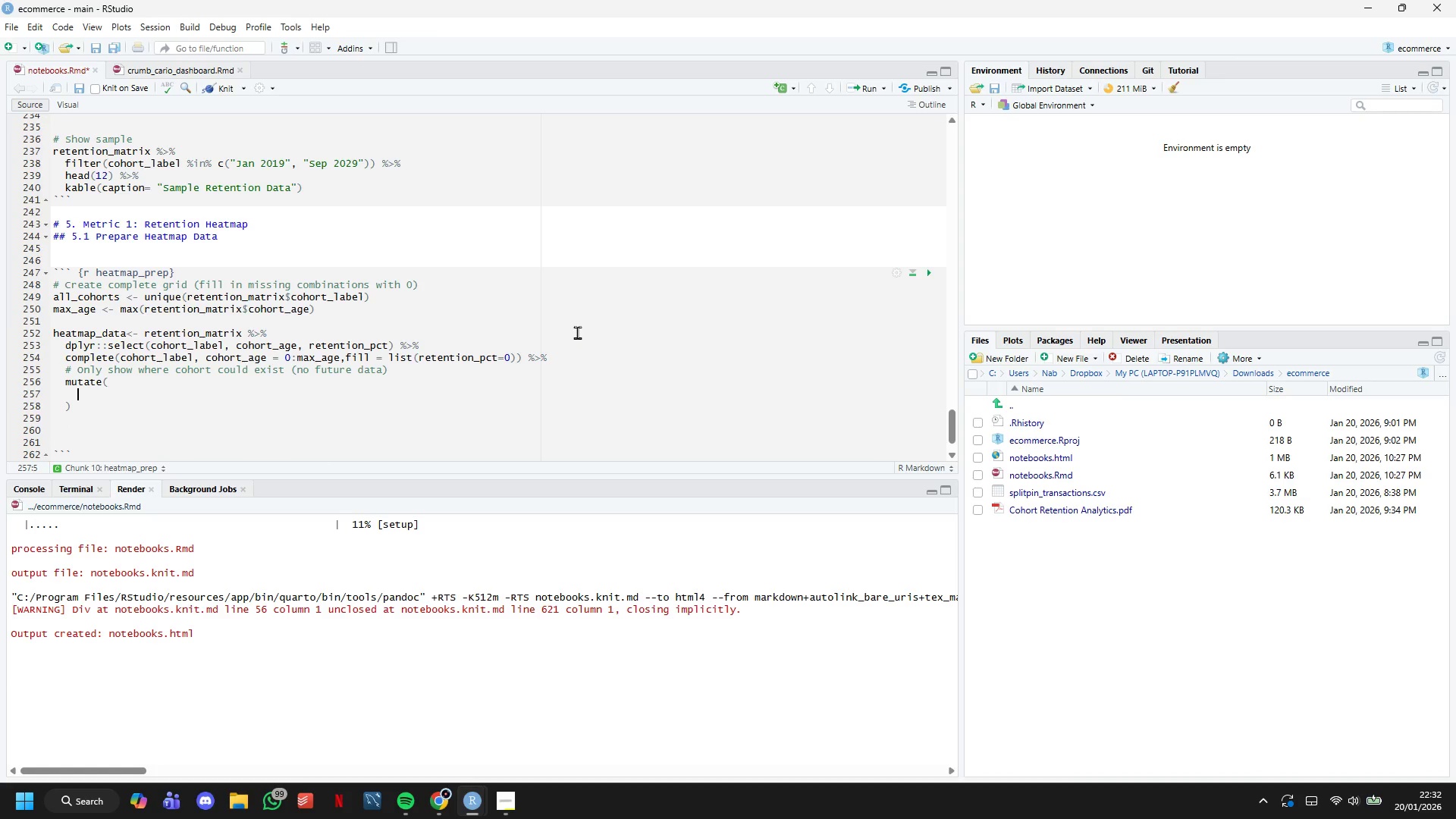 
type(cohort_date = my(cohort_label)
 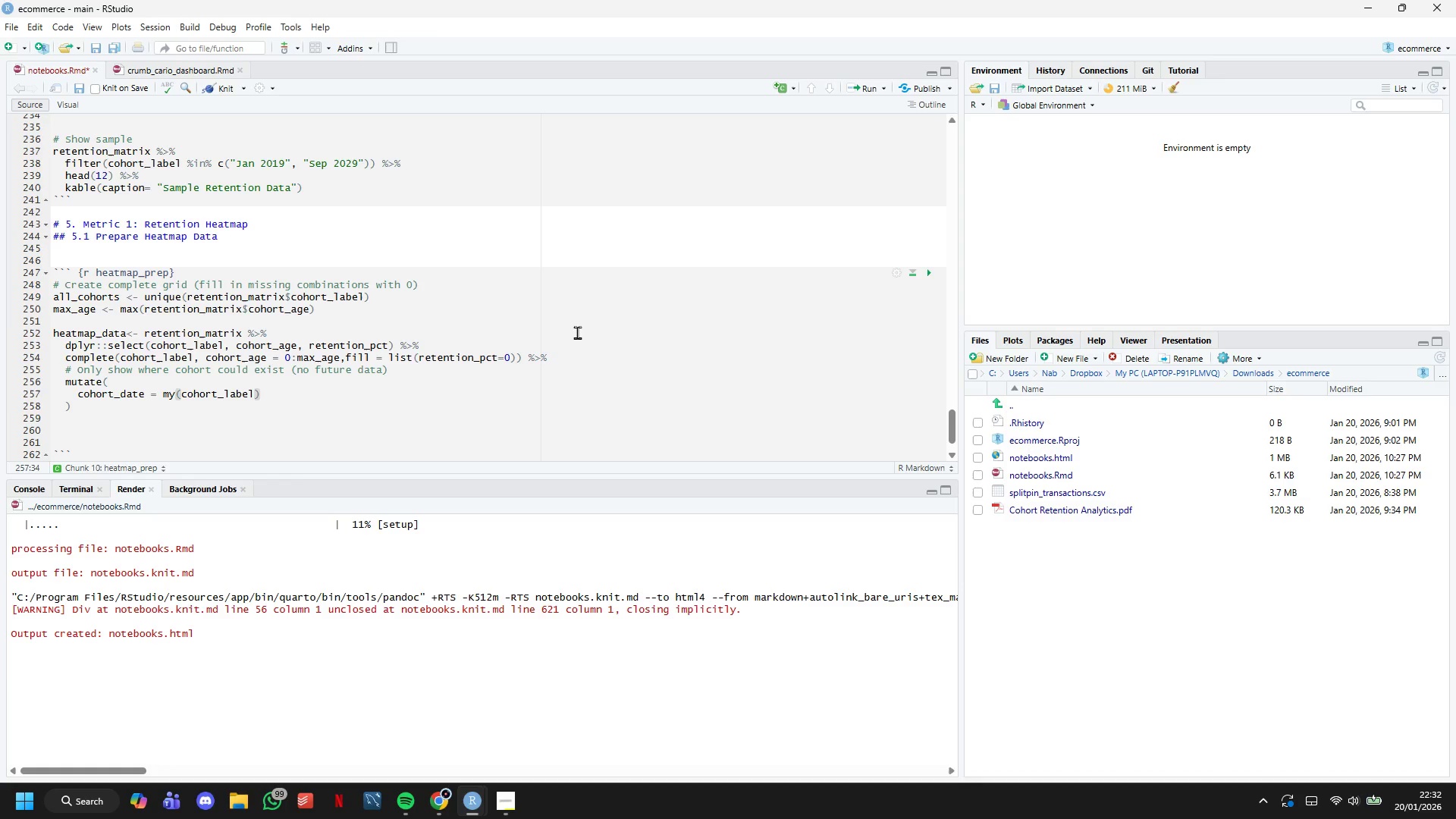 
key(ArrowRight)
 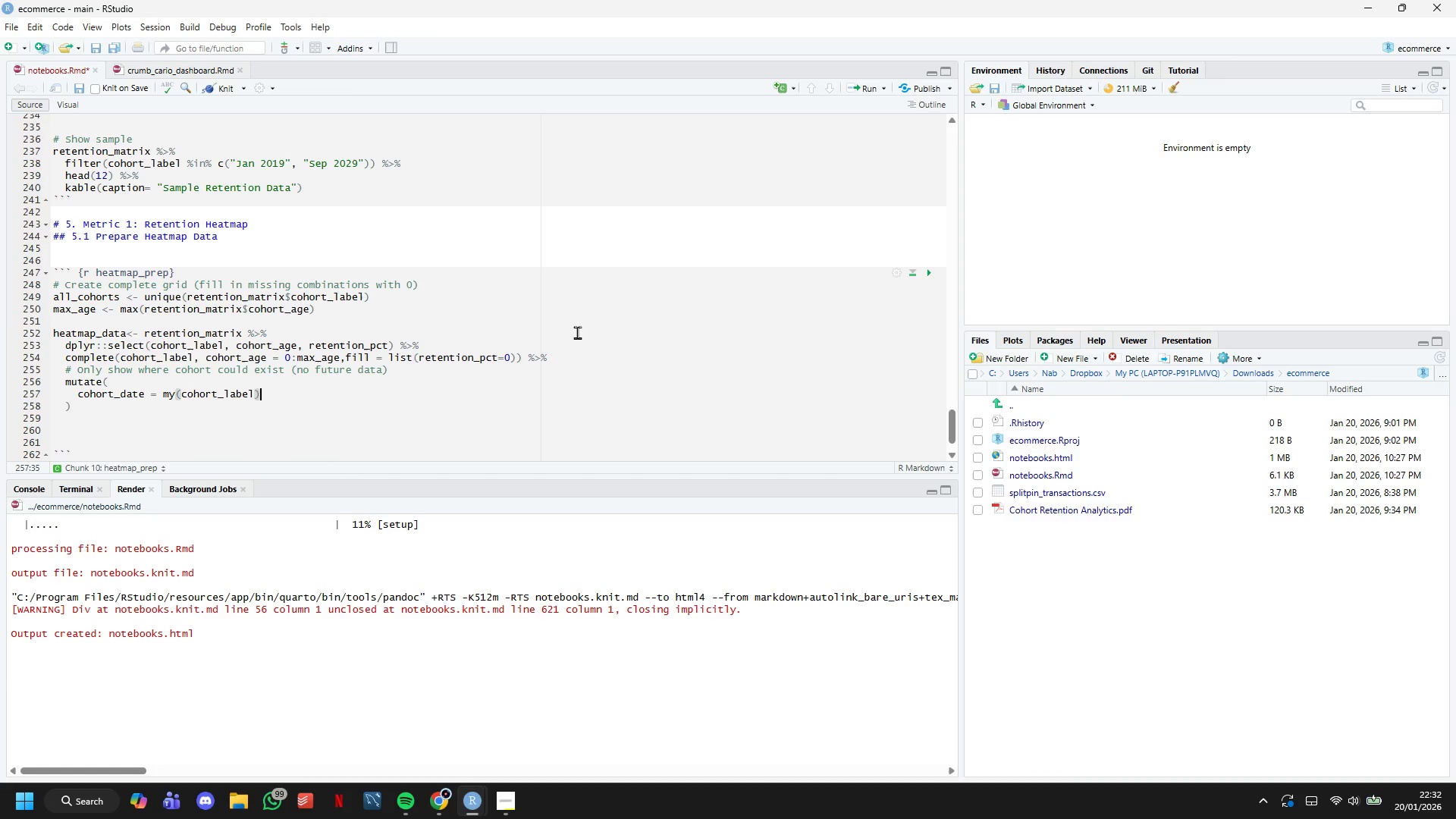 
key(Comma)
 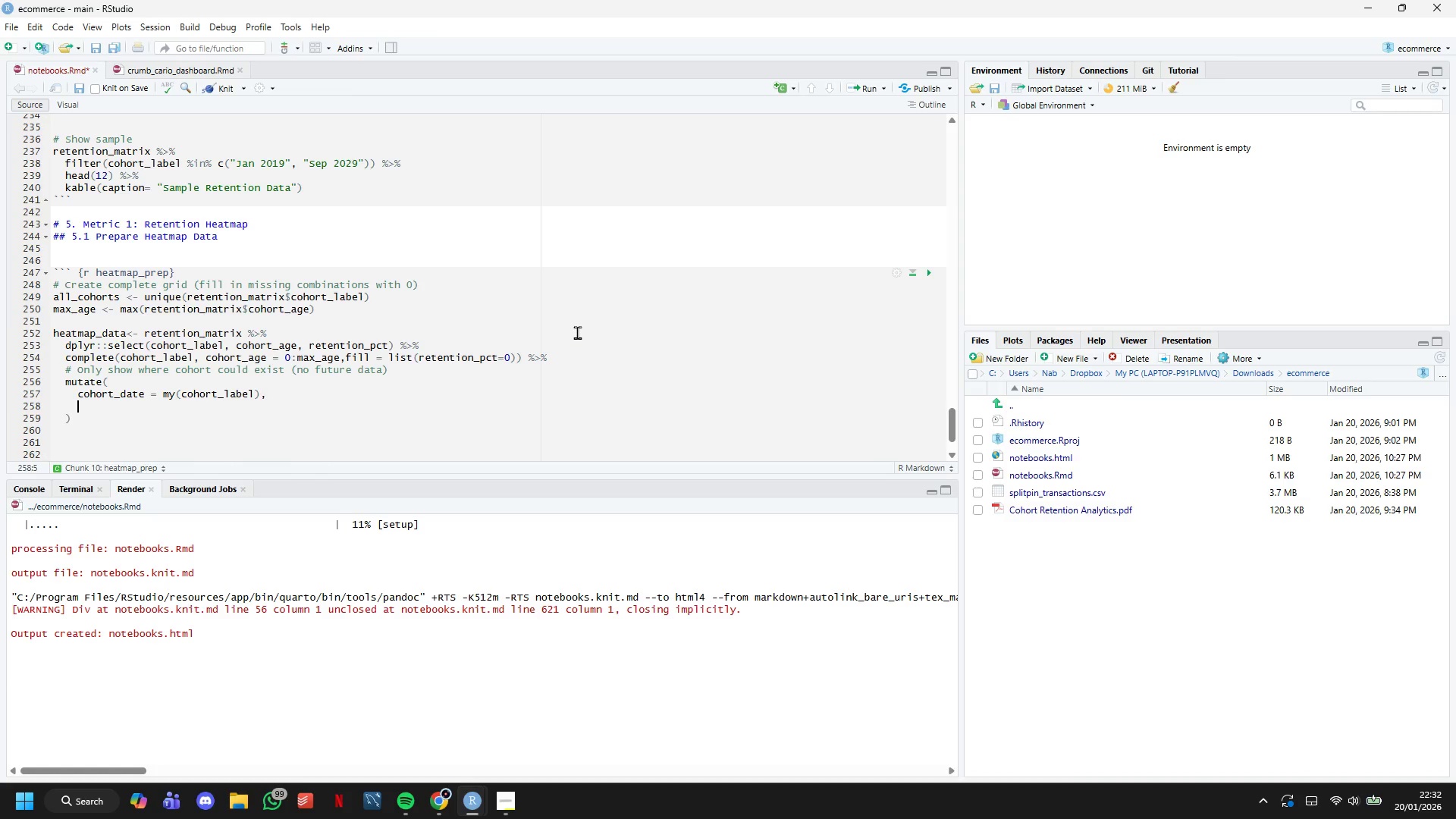 
key(Enter)
 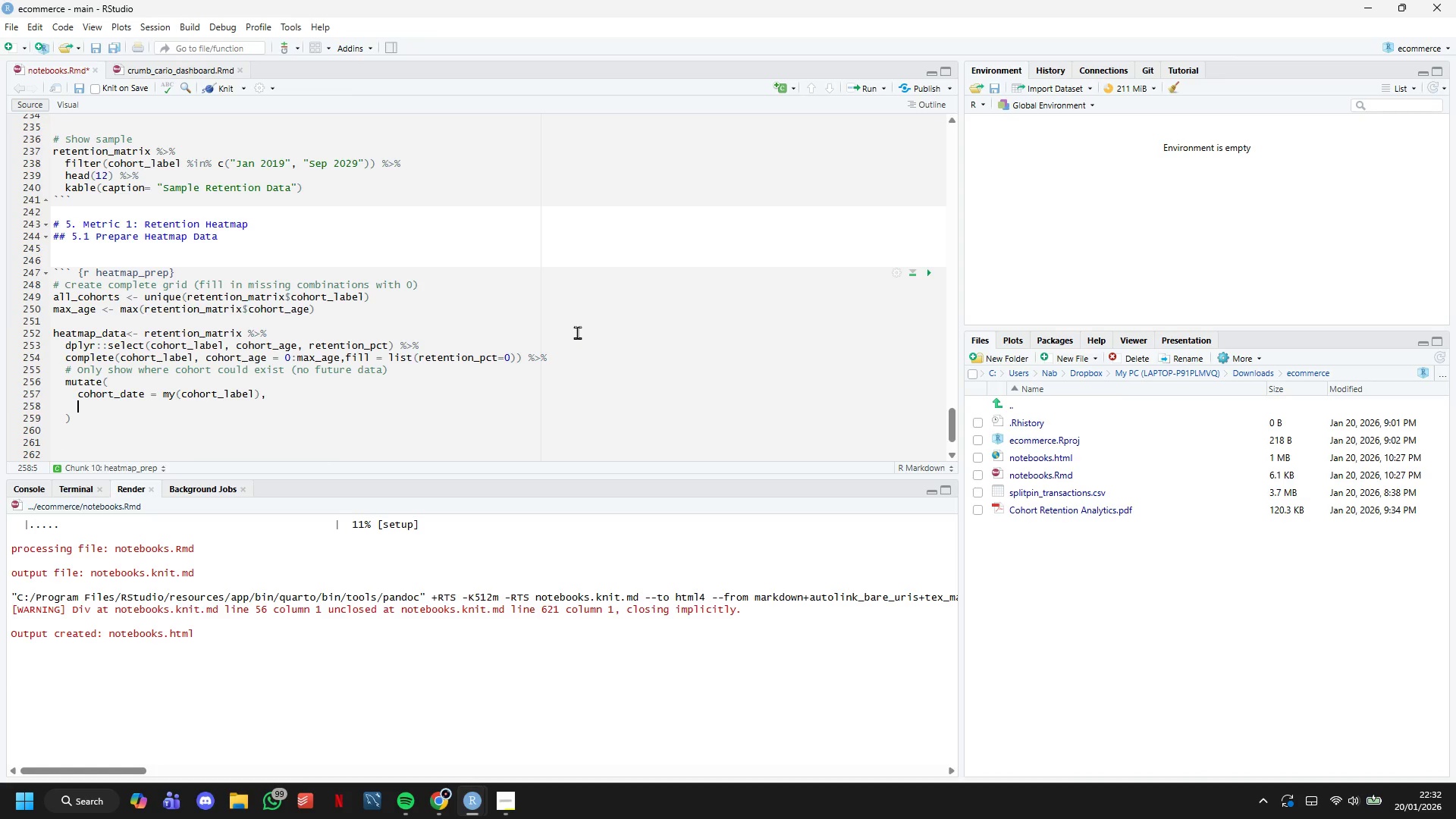 
type(max_possible_age = interval(cohort_date, as.Date("2020-120)
key(Backspace)
type(-31)
 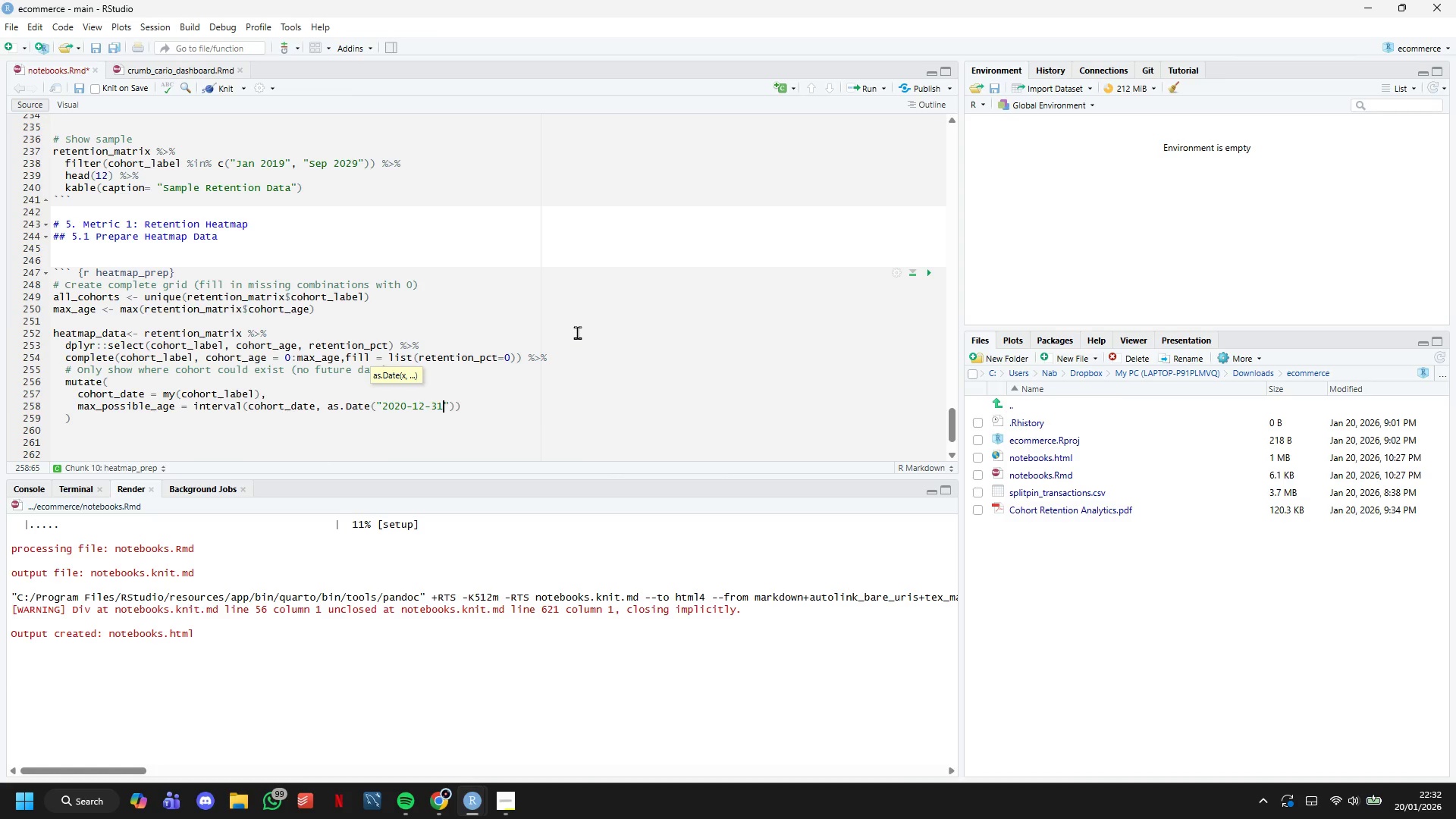 
key(ArrowRight)
 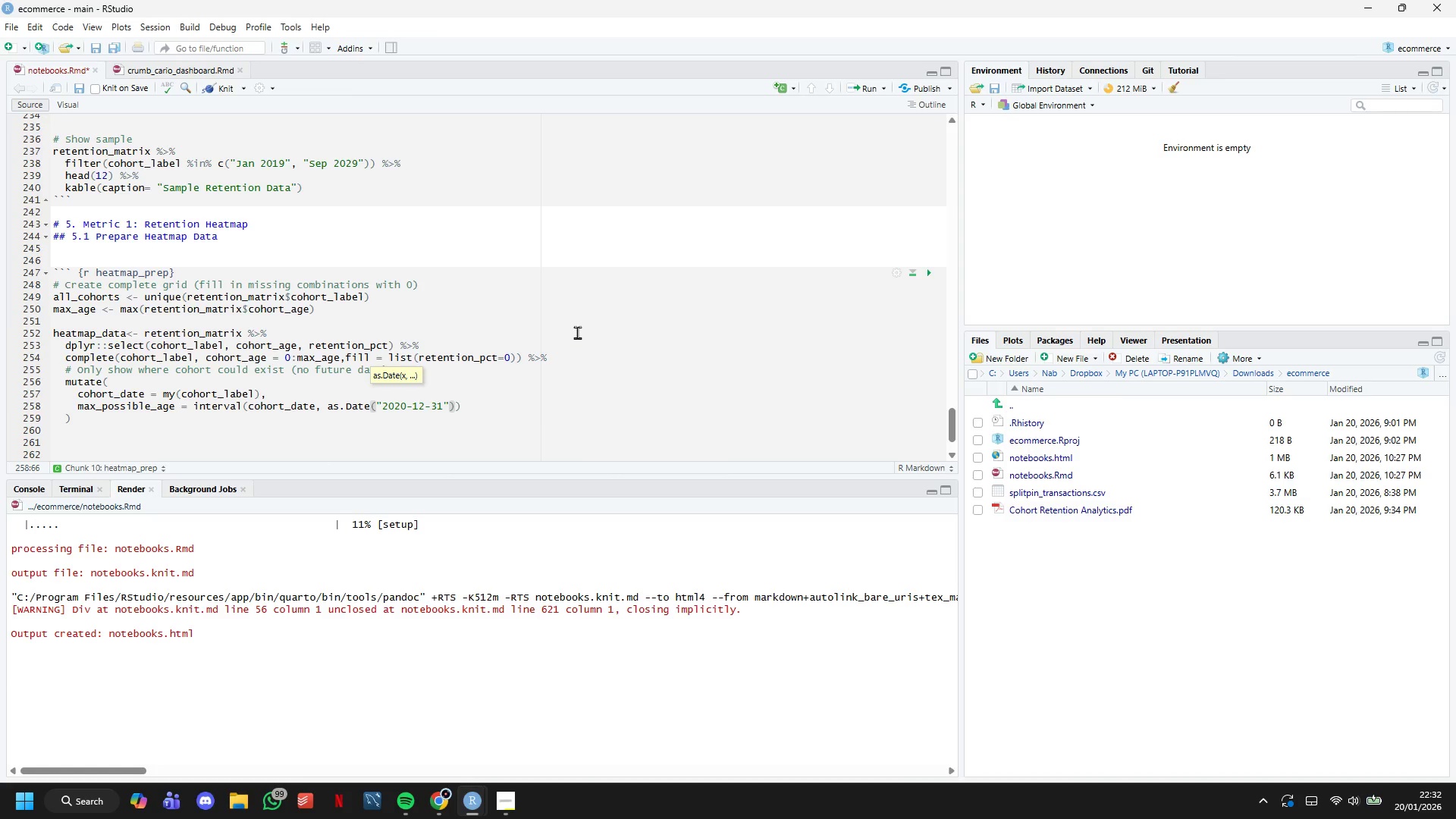 
key(ArrowRight)
 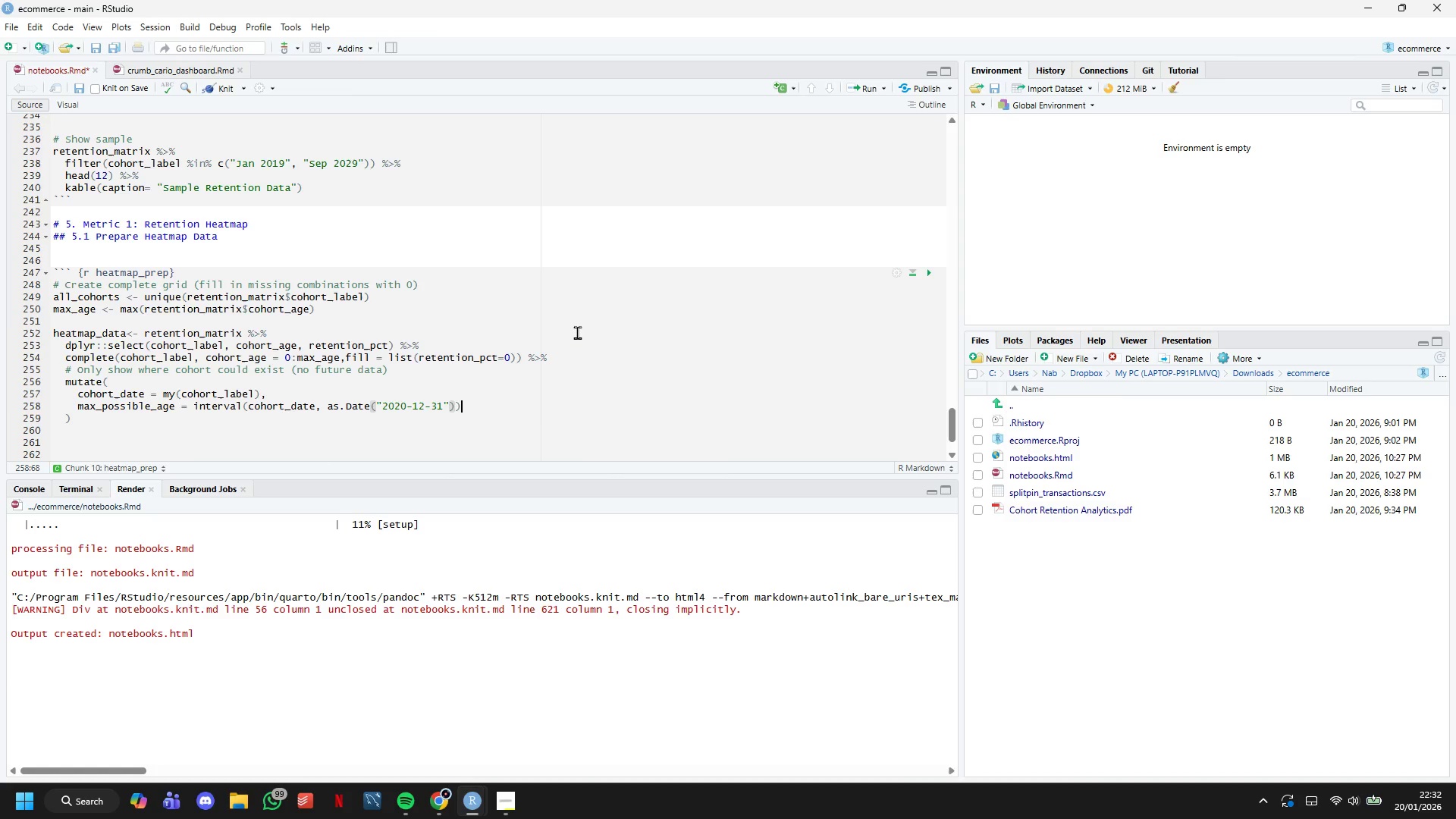 
key(ArrowRight)
 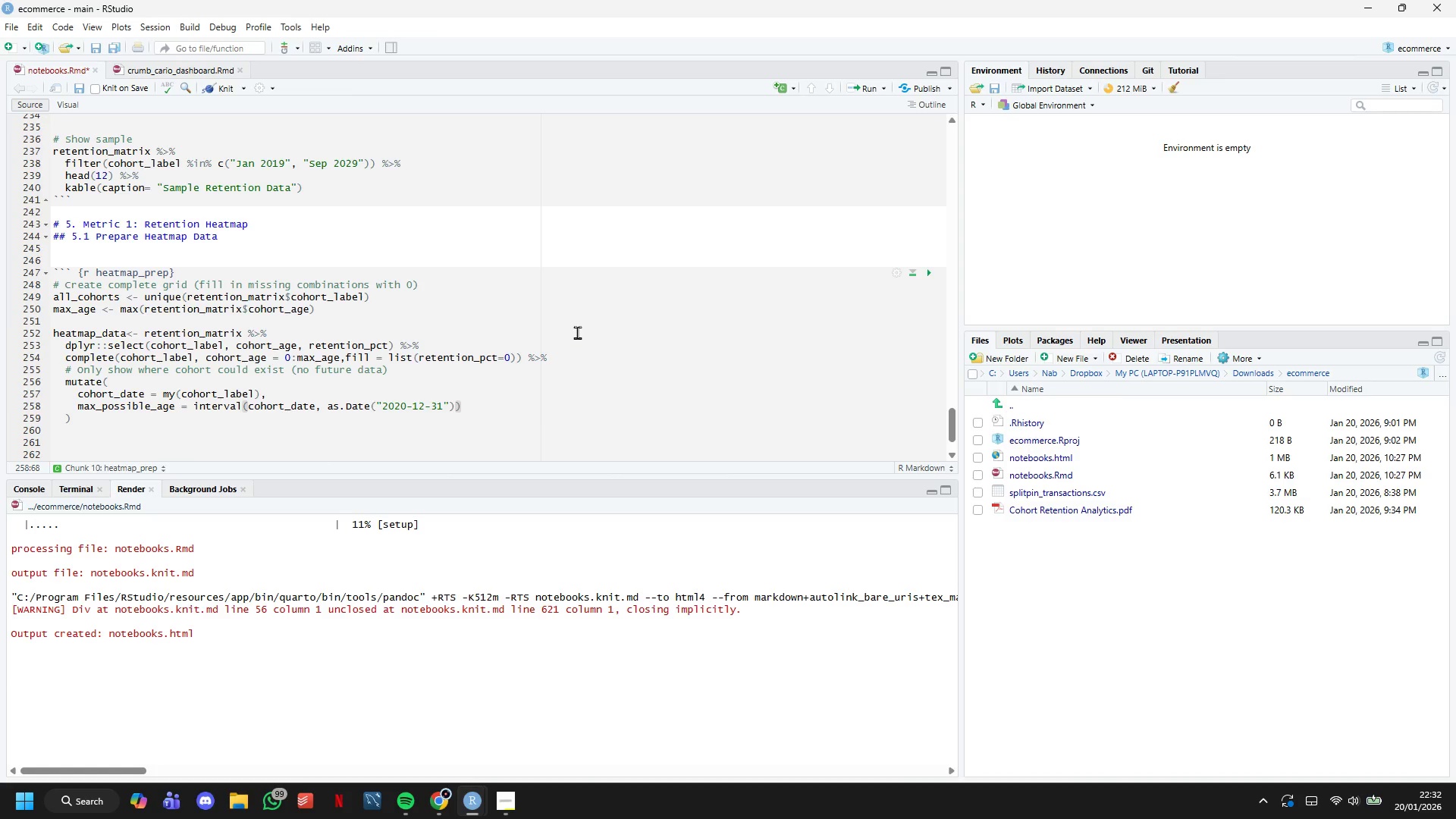 
type( %/% months(1)
 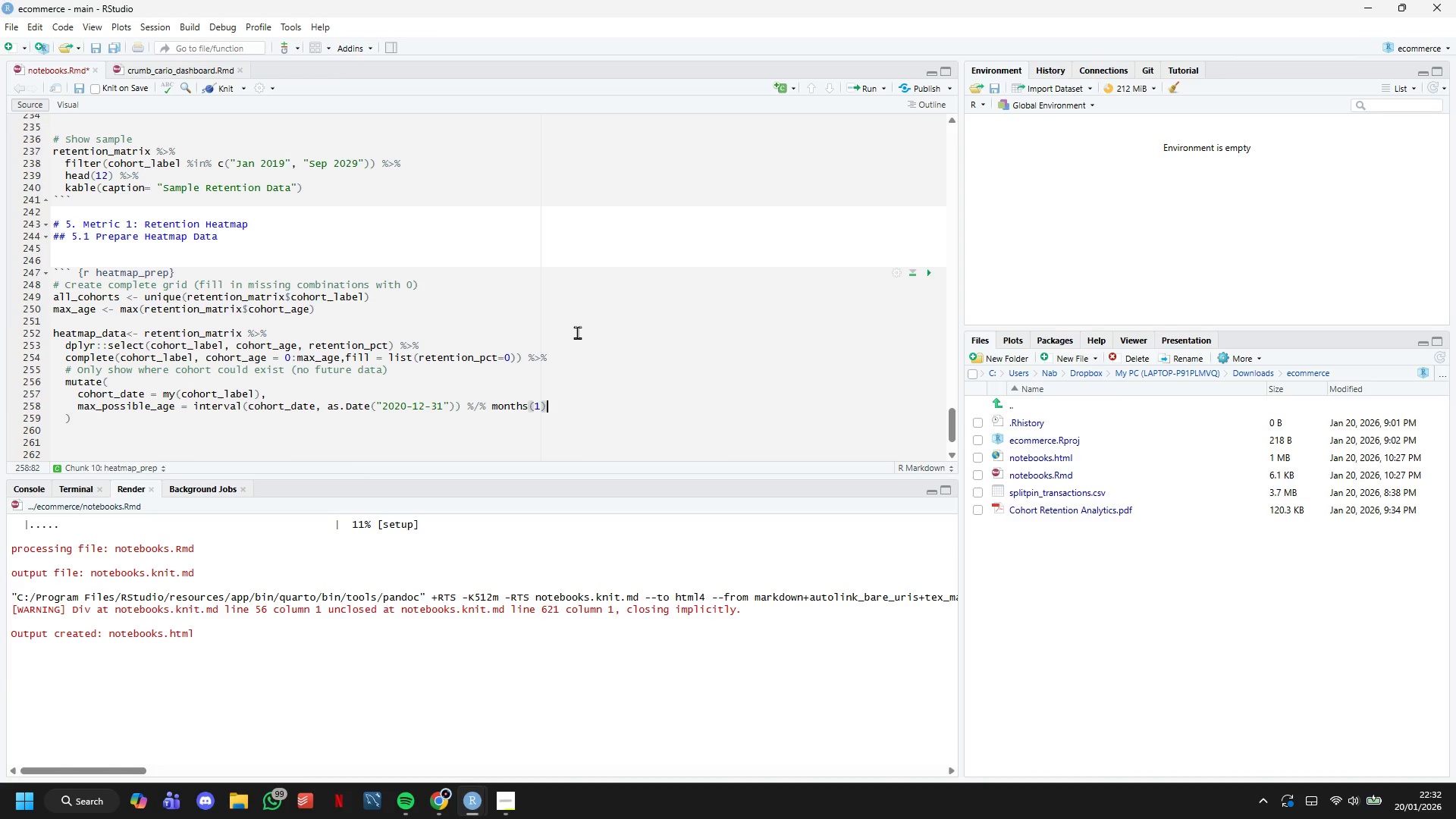 
 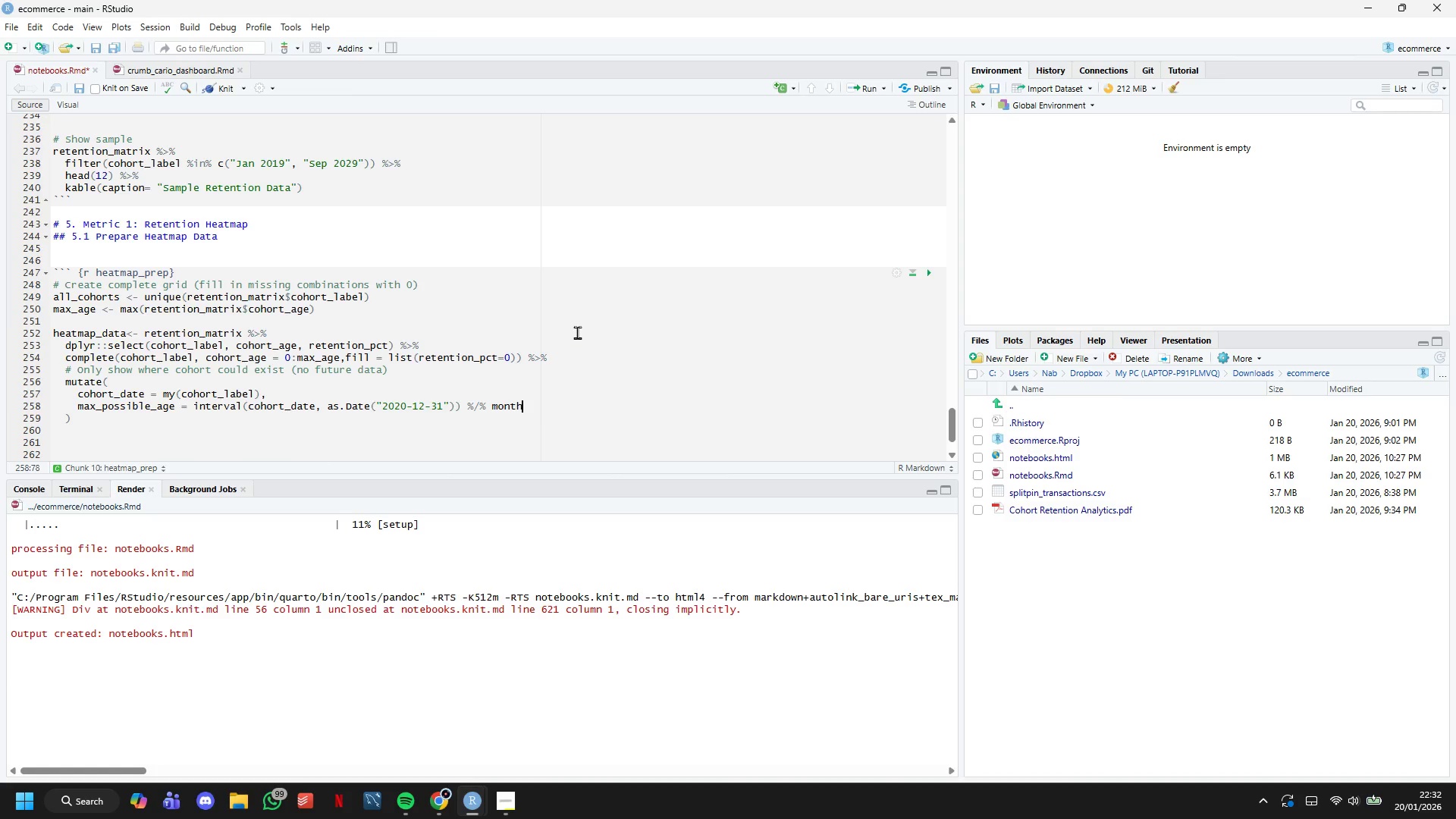 
key(ArrowRight)
 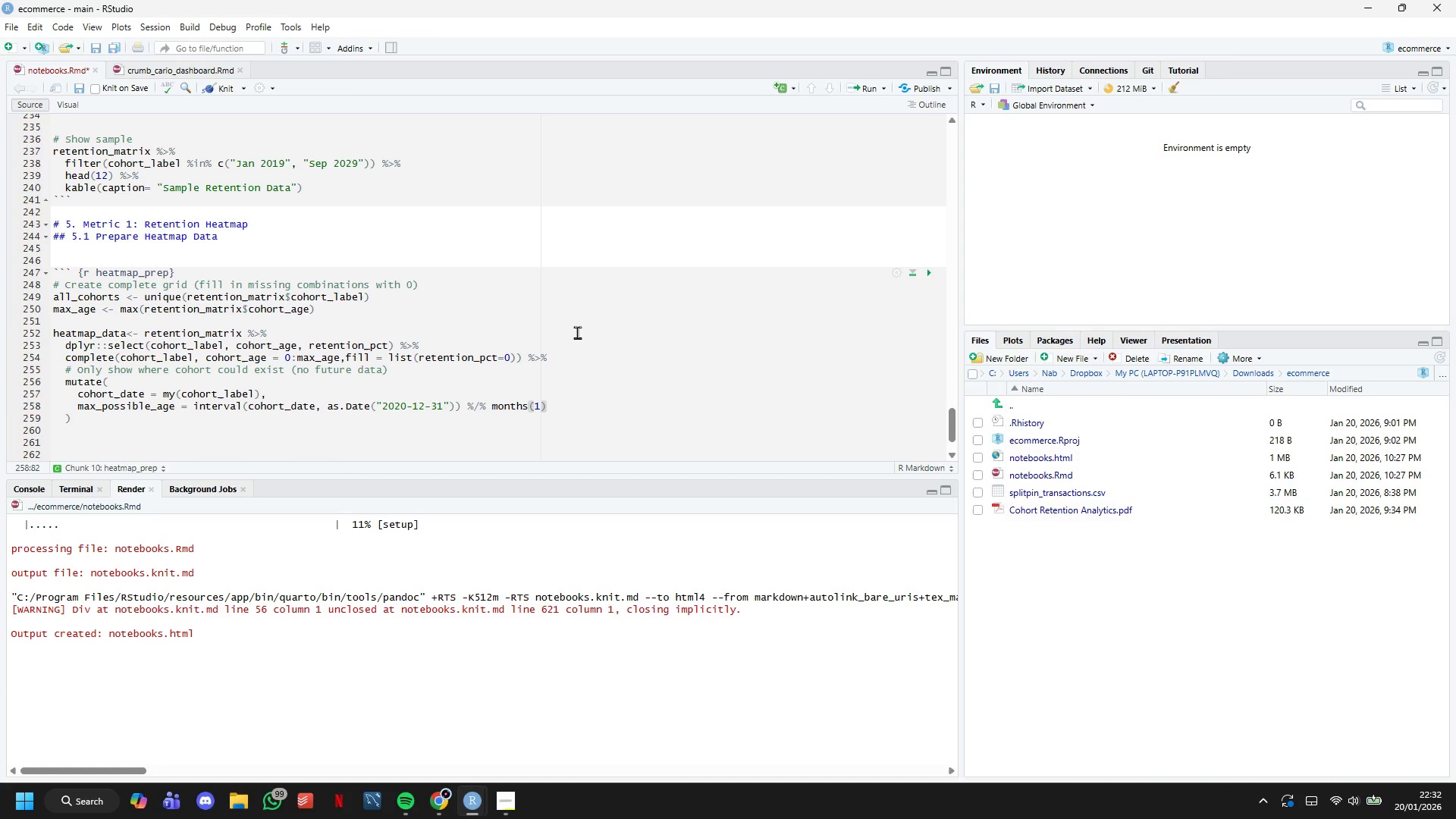 
key(ArrowDown)
 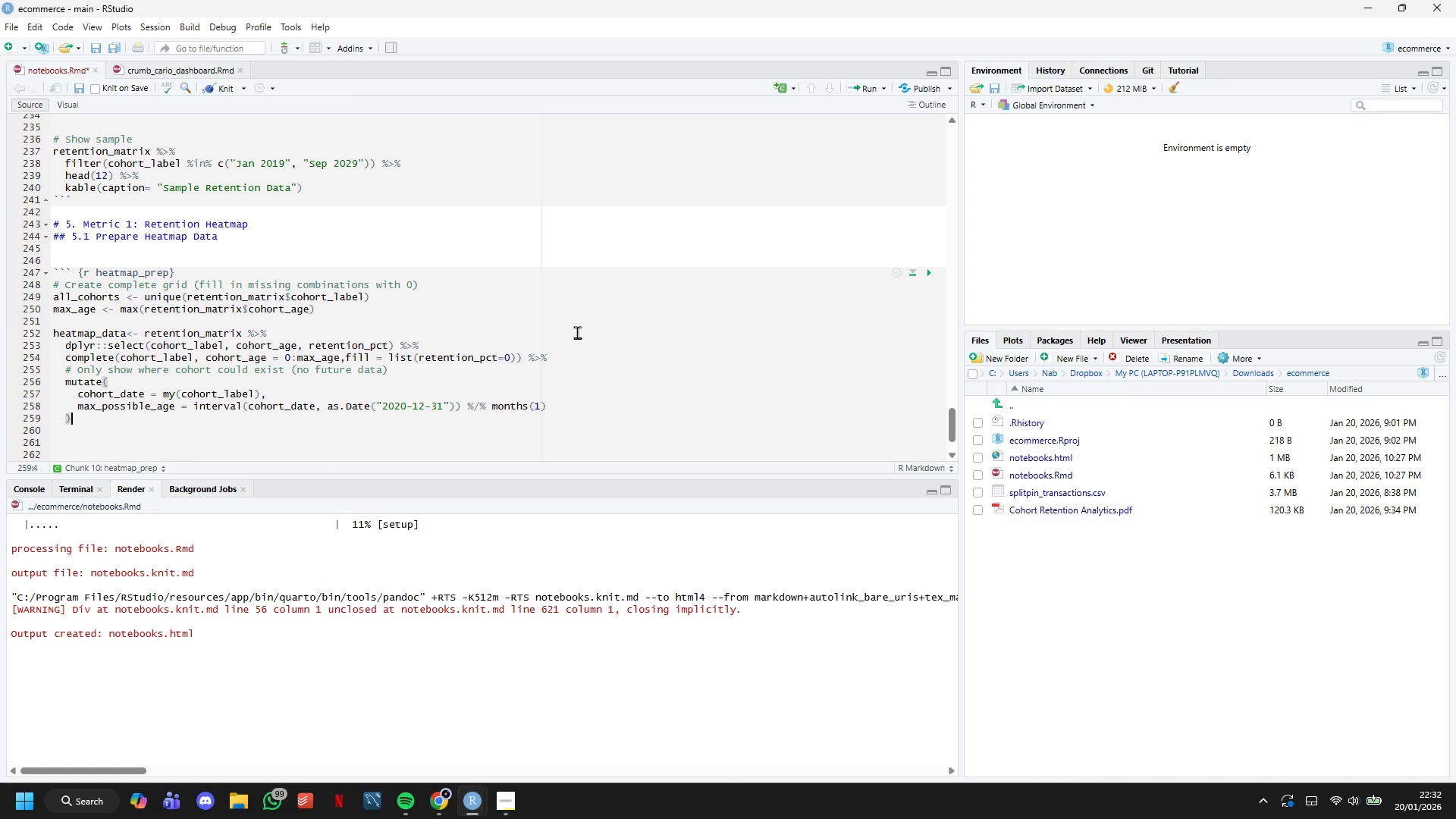 
key(Space)
 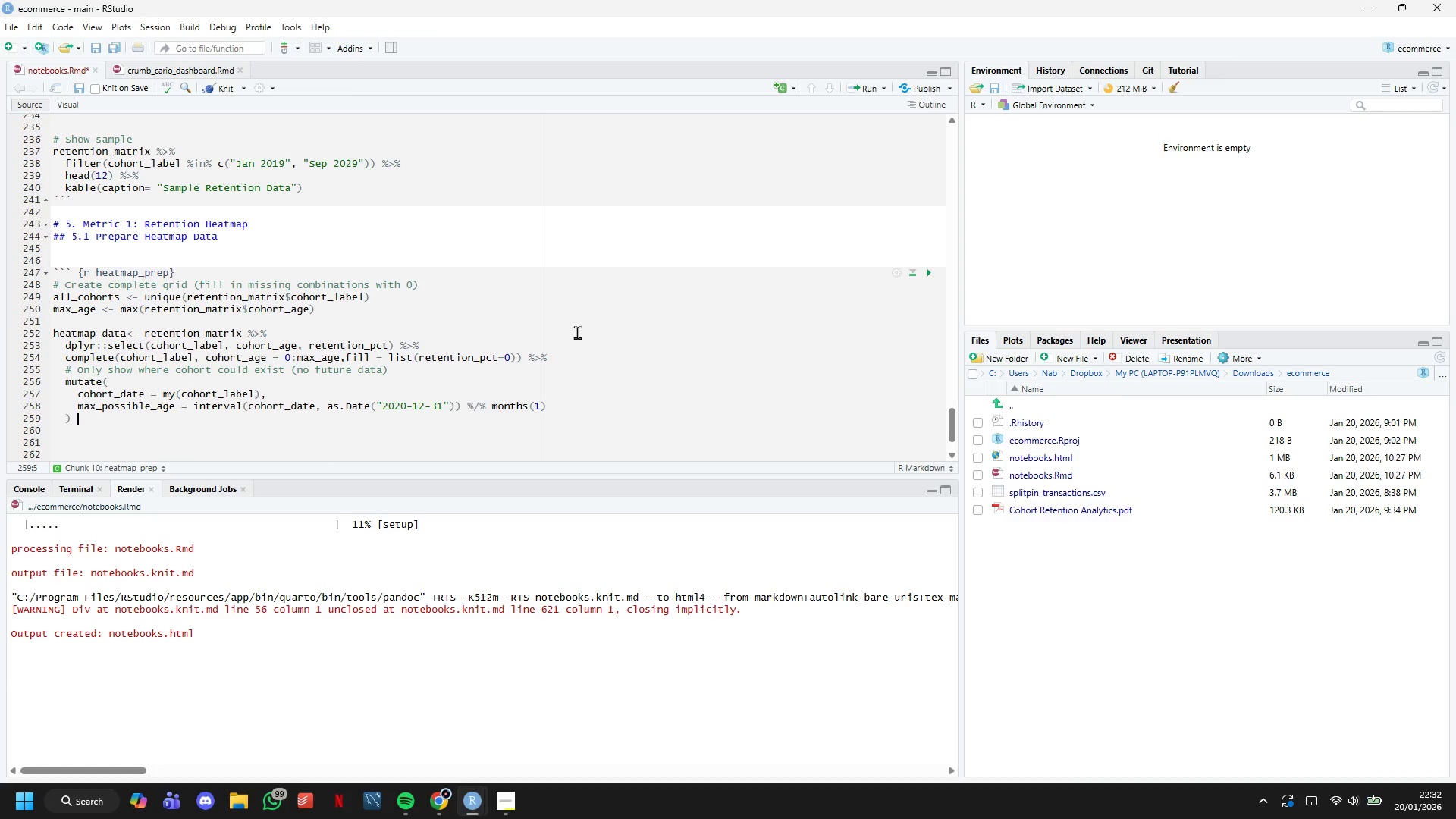 
key(Shift+5)
 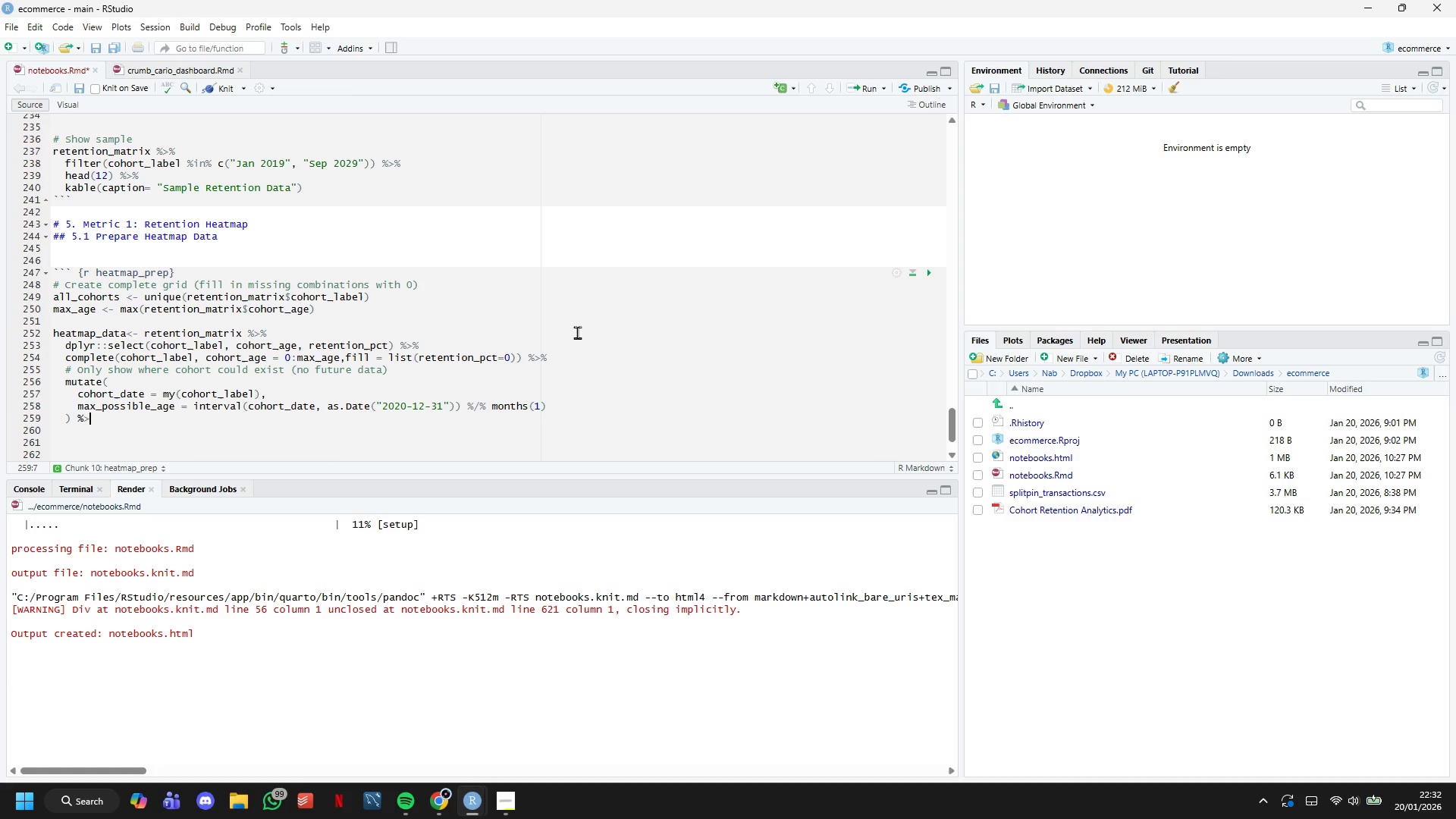 
key(Shift+Period)
 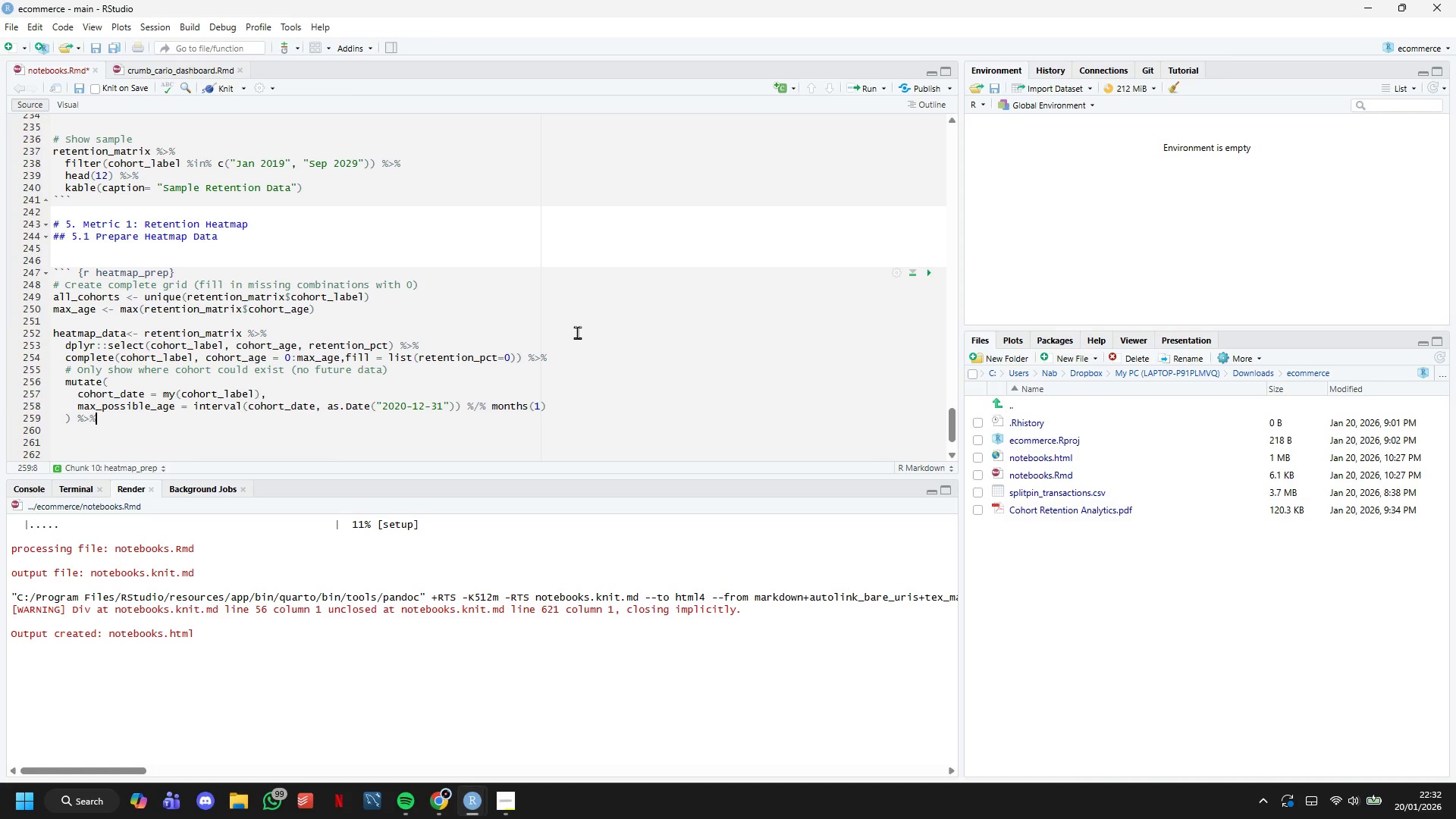 
key(Shift+5)
 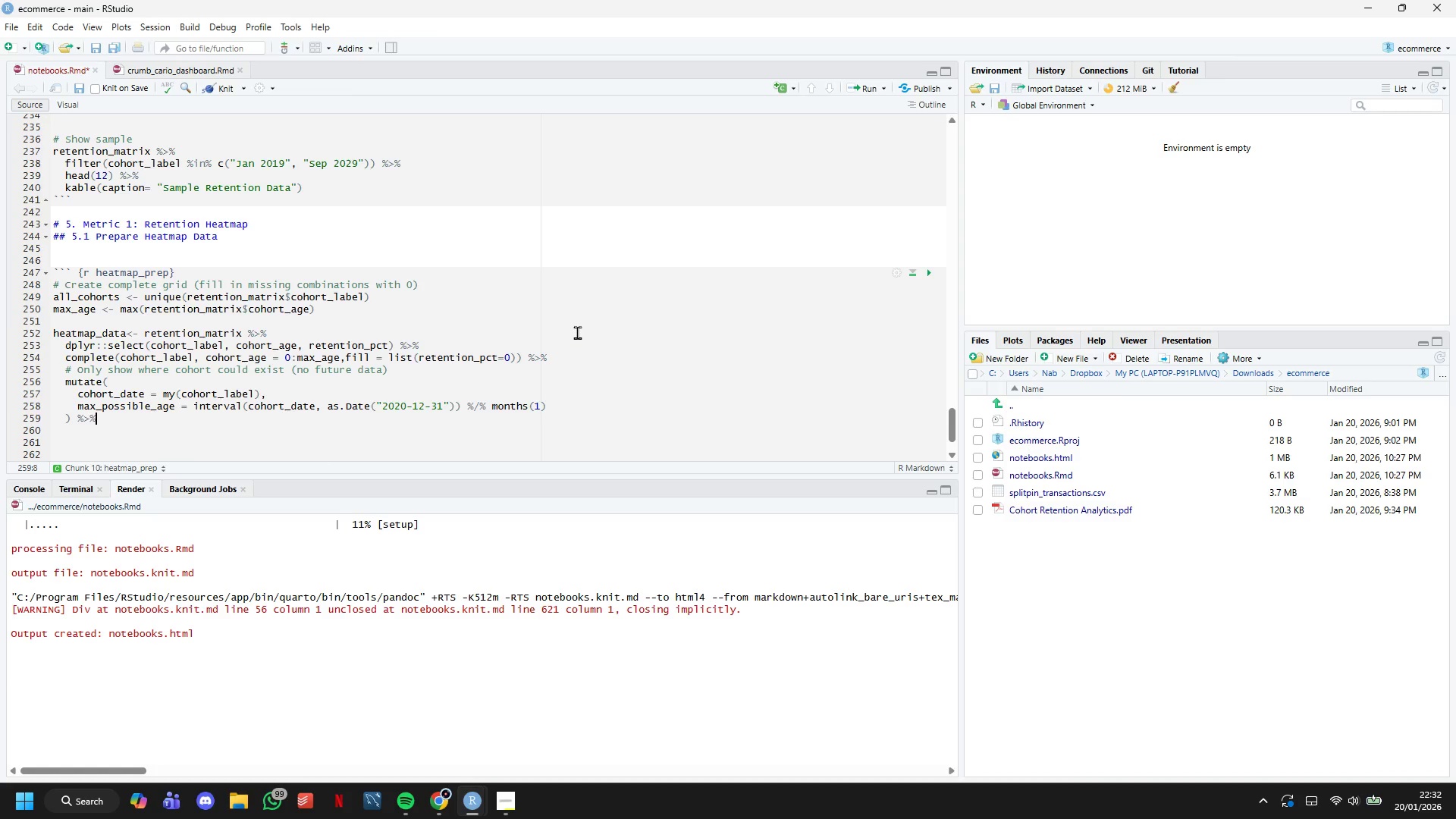 
key(Enter)
 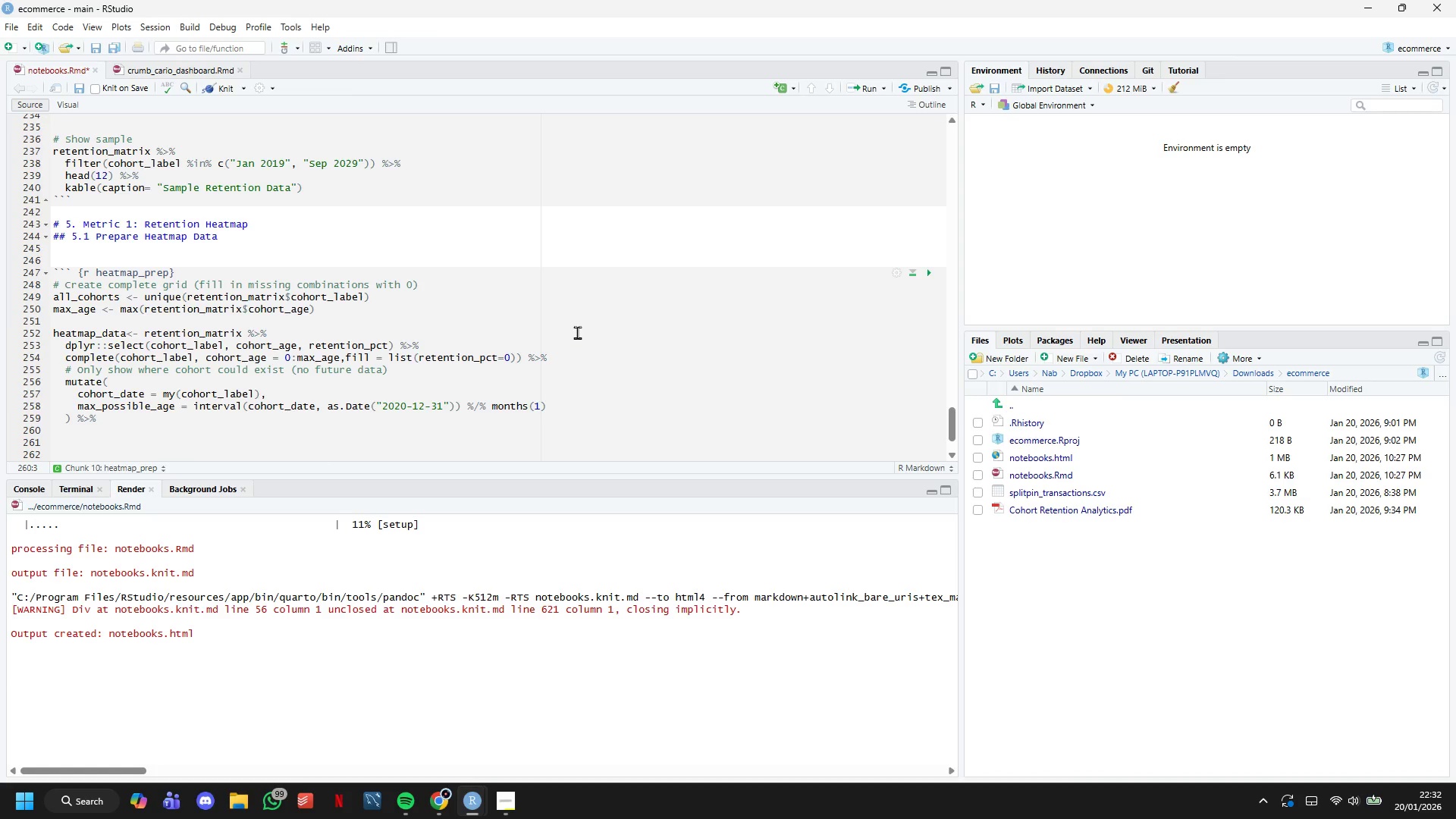 
type(filter(cohort_age <= )
 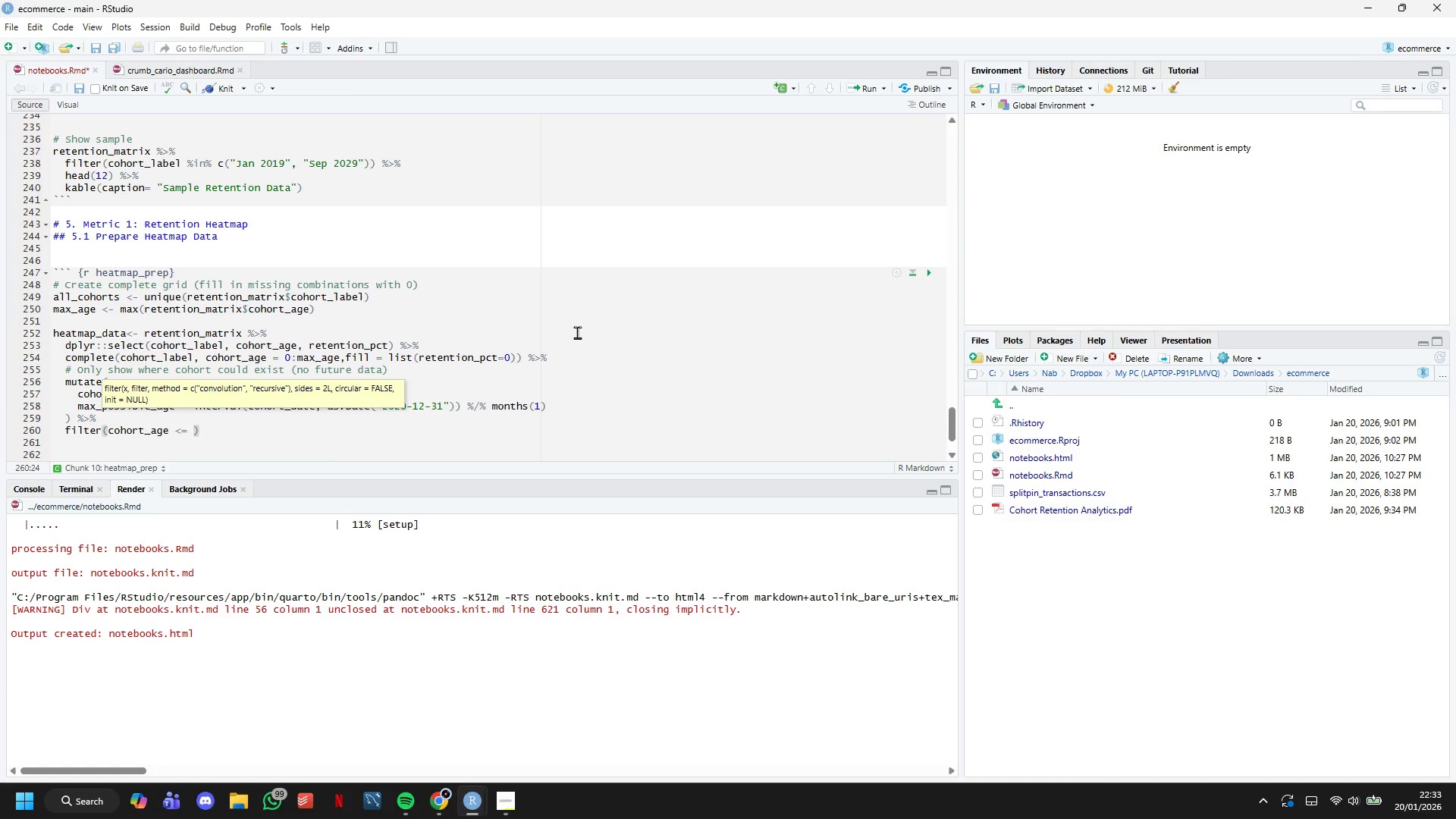 
wait(8.69)
 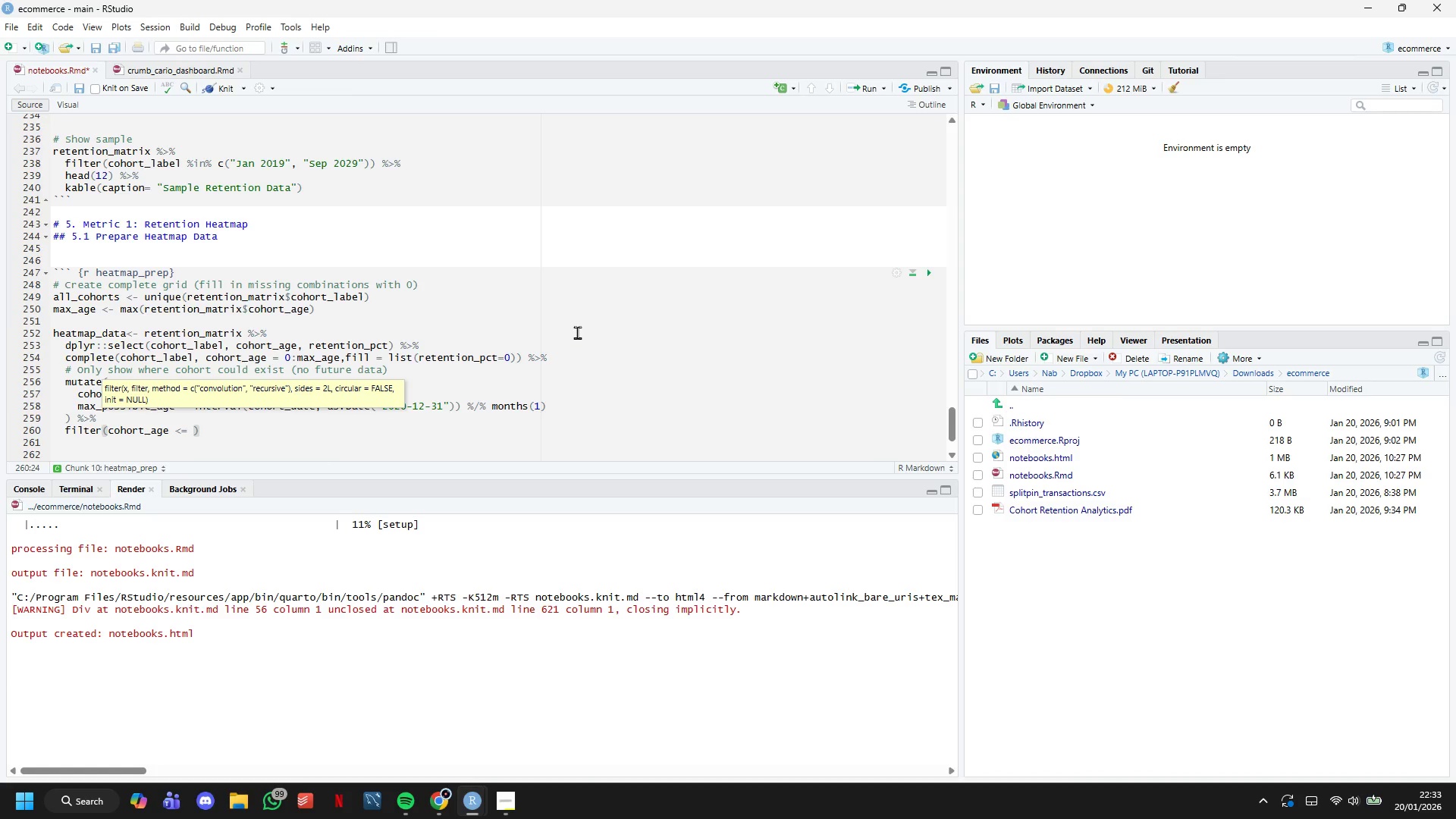 
type(max_possible_age)
 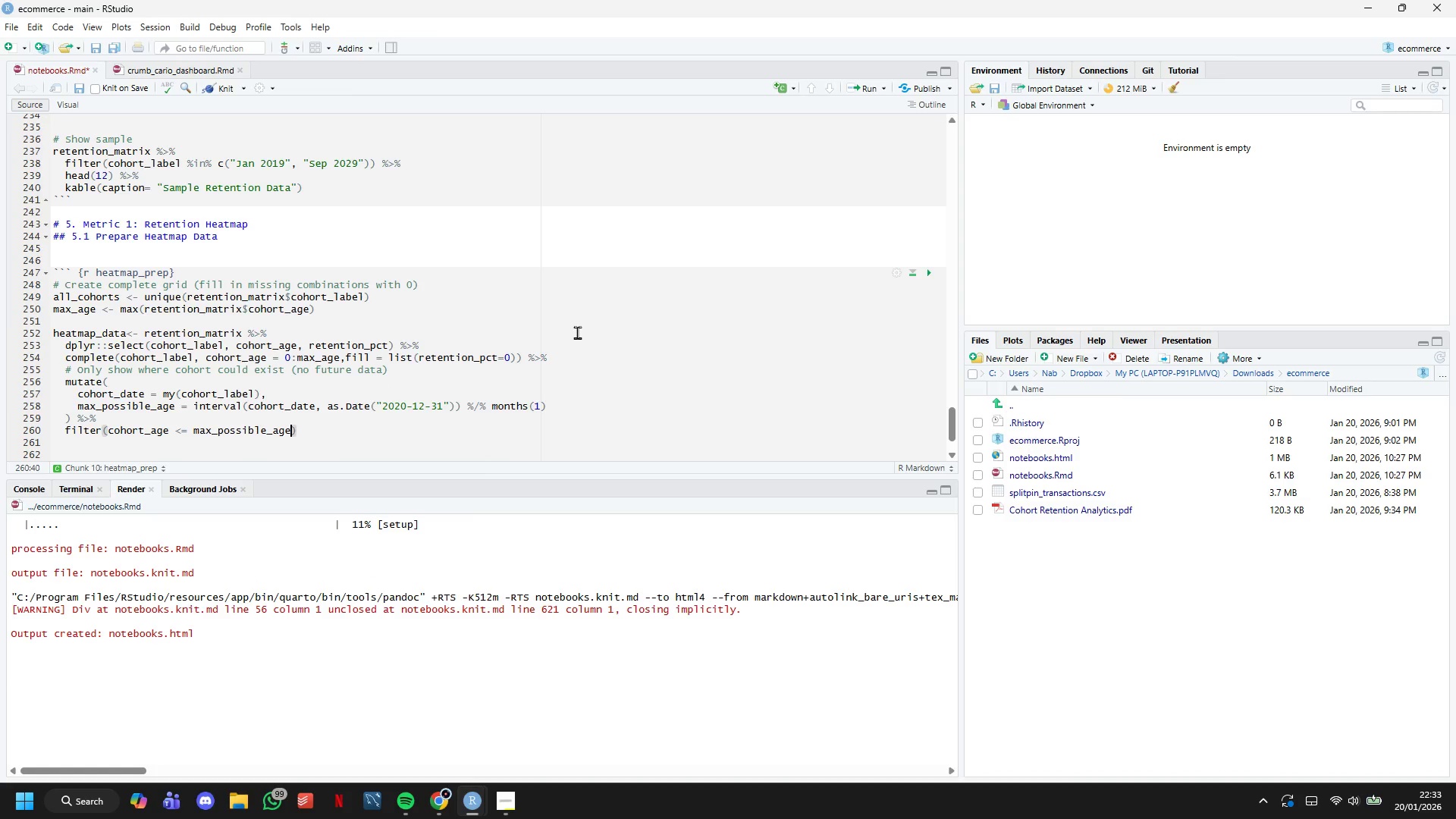 
key(ArrowRight)
 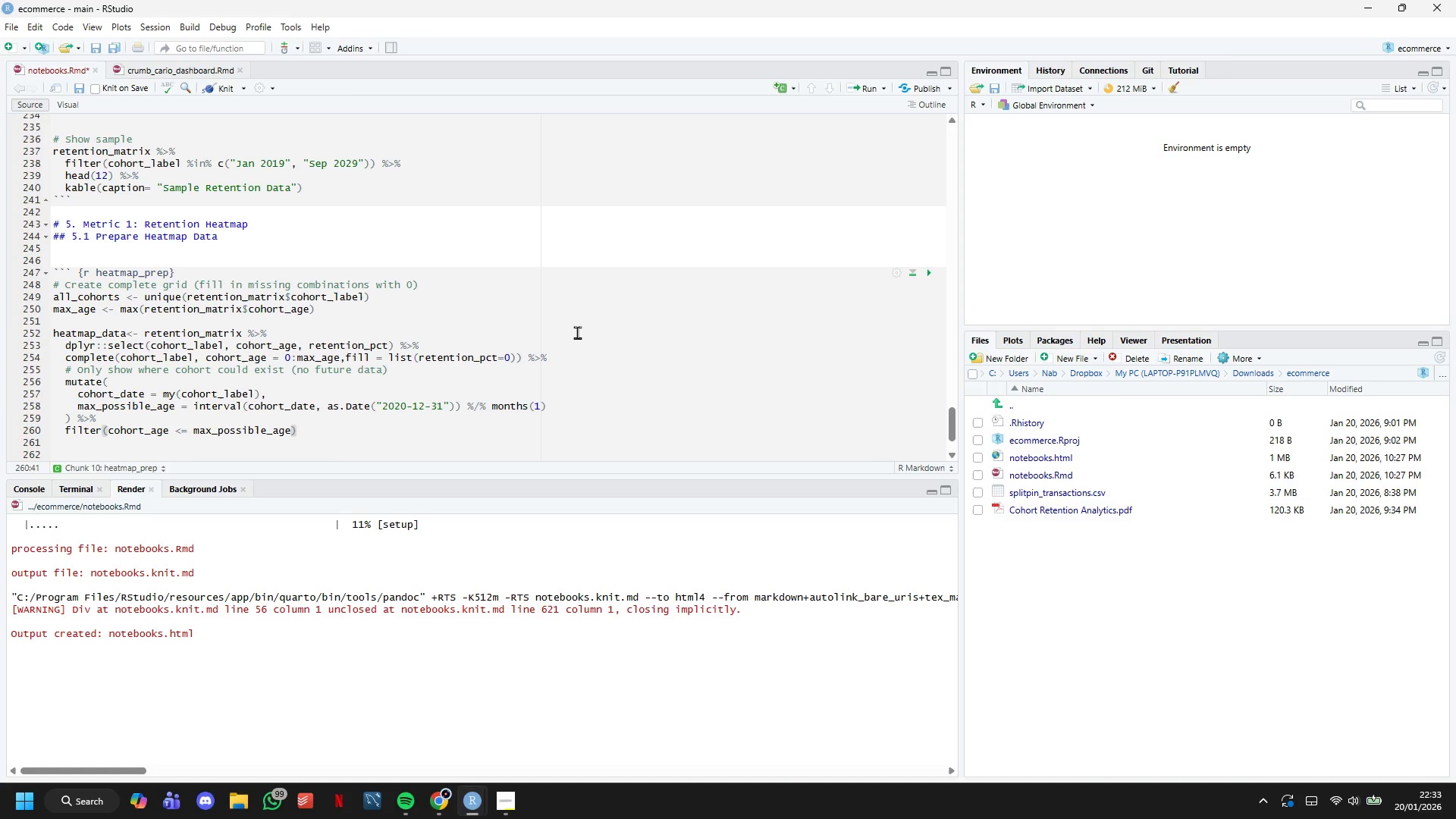 
key(Space)
 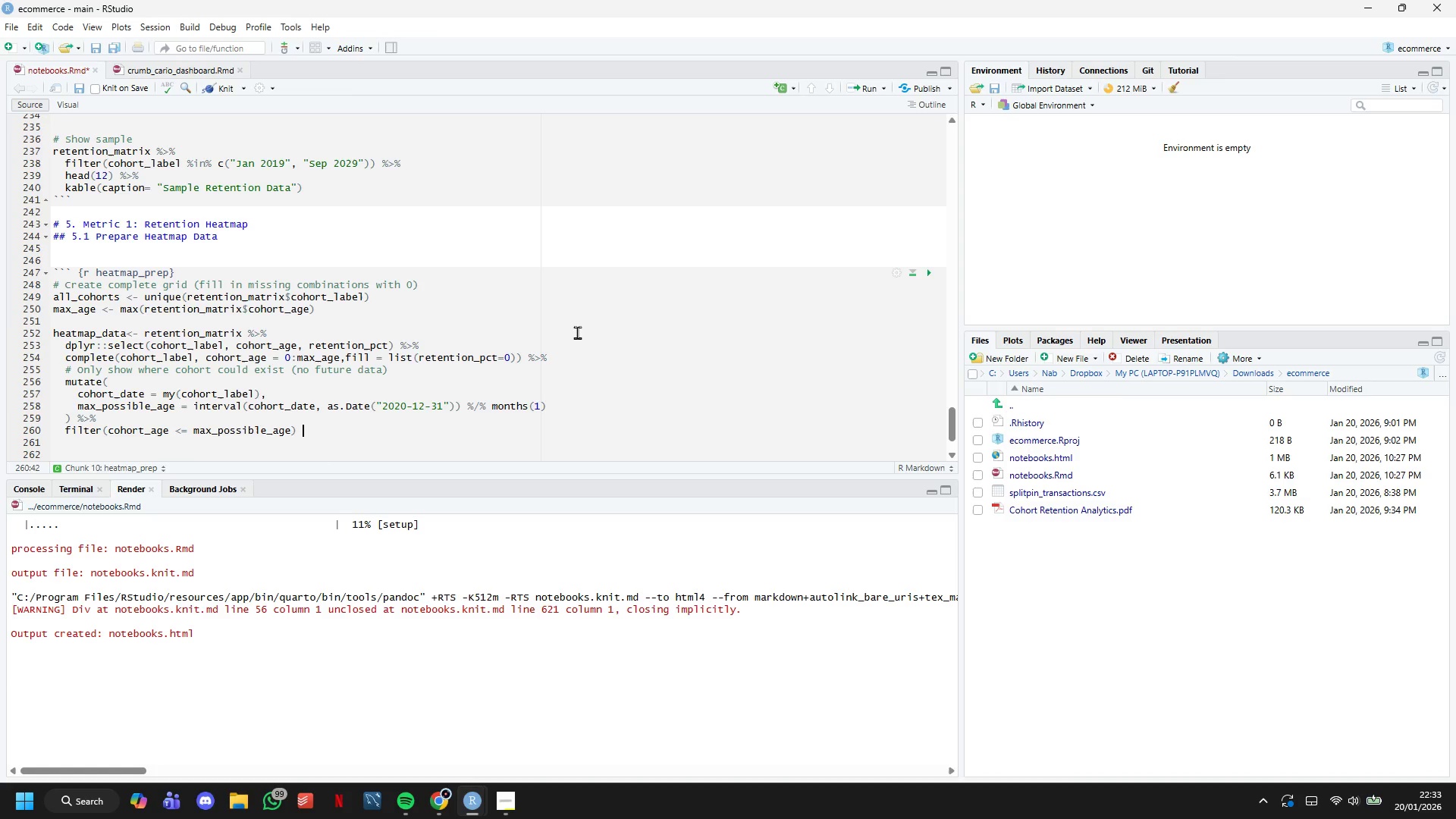 
key(Shift+5)
 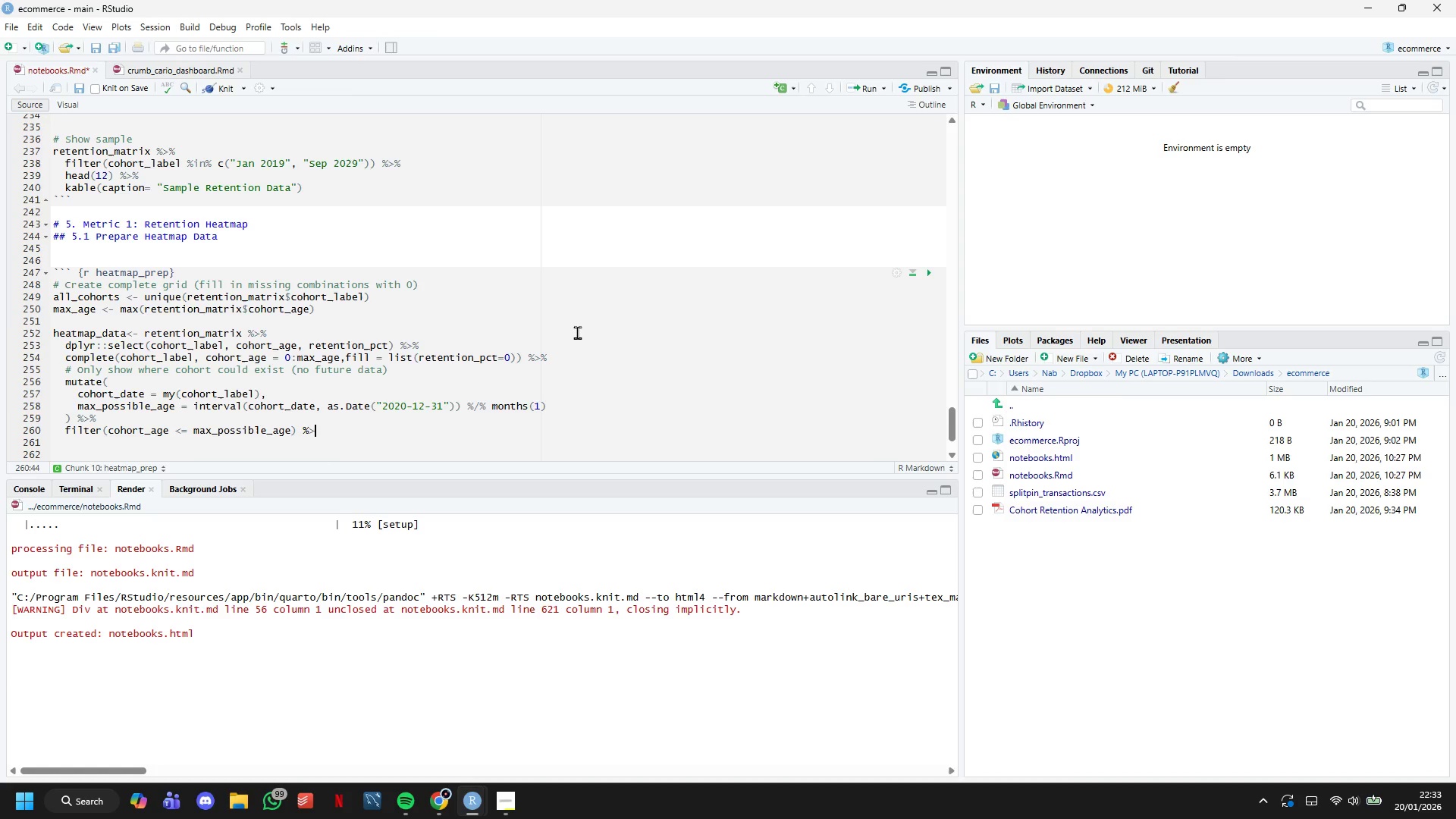 
key(Shift+Period)
 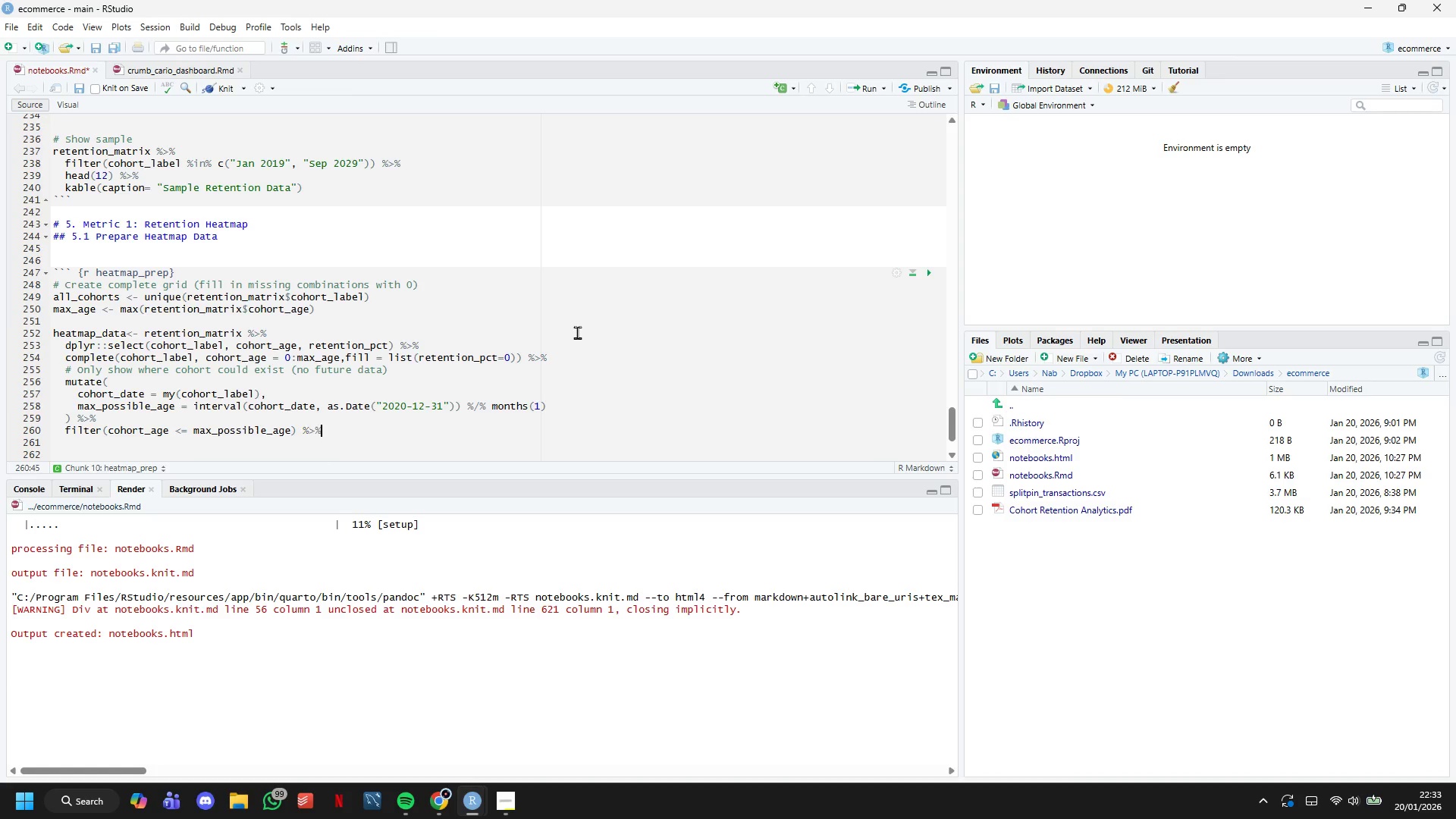 
key(Shift+5)
 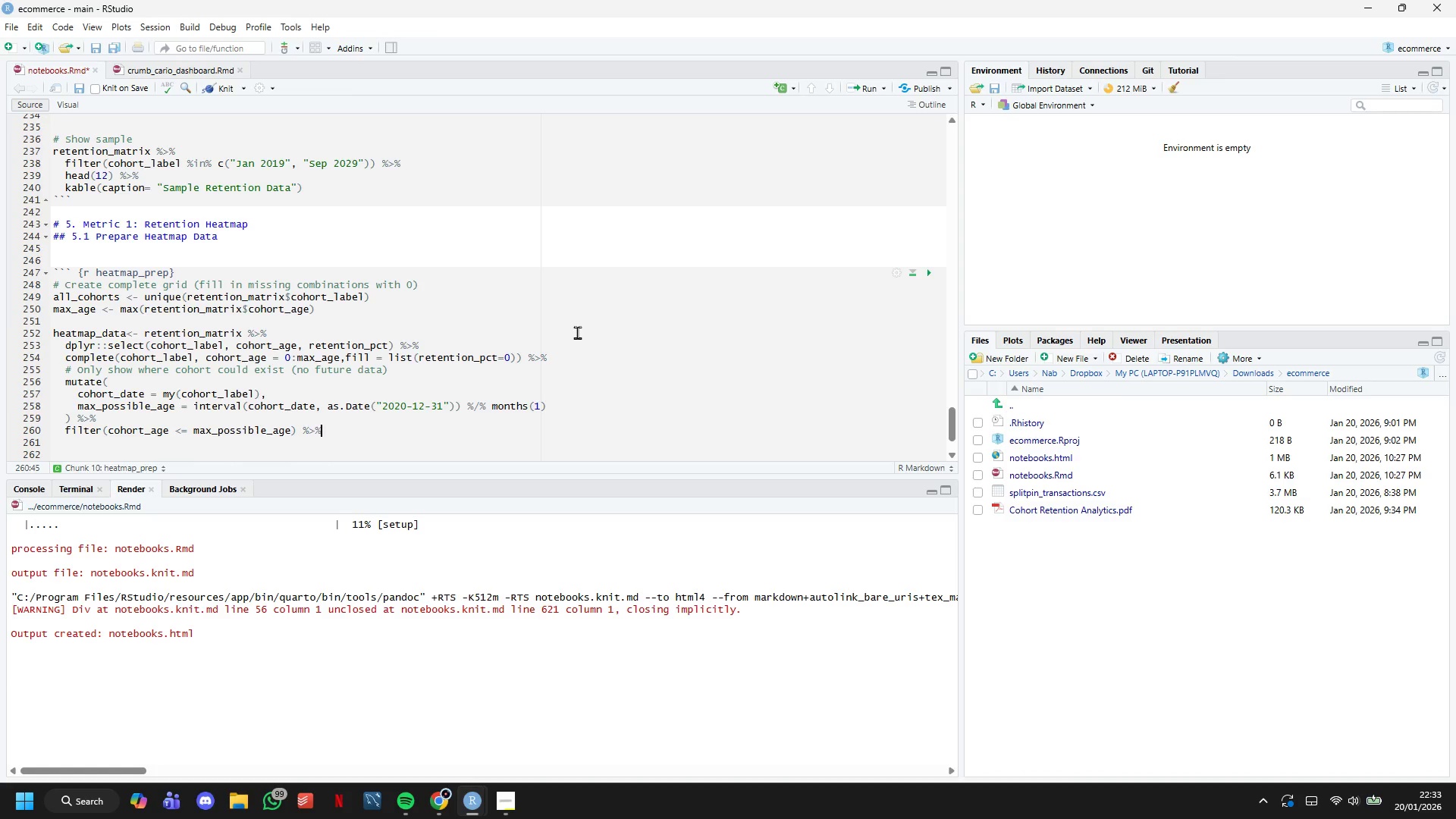 
key(Enter)
 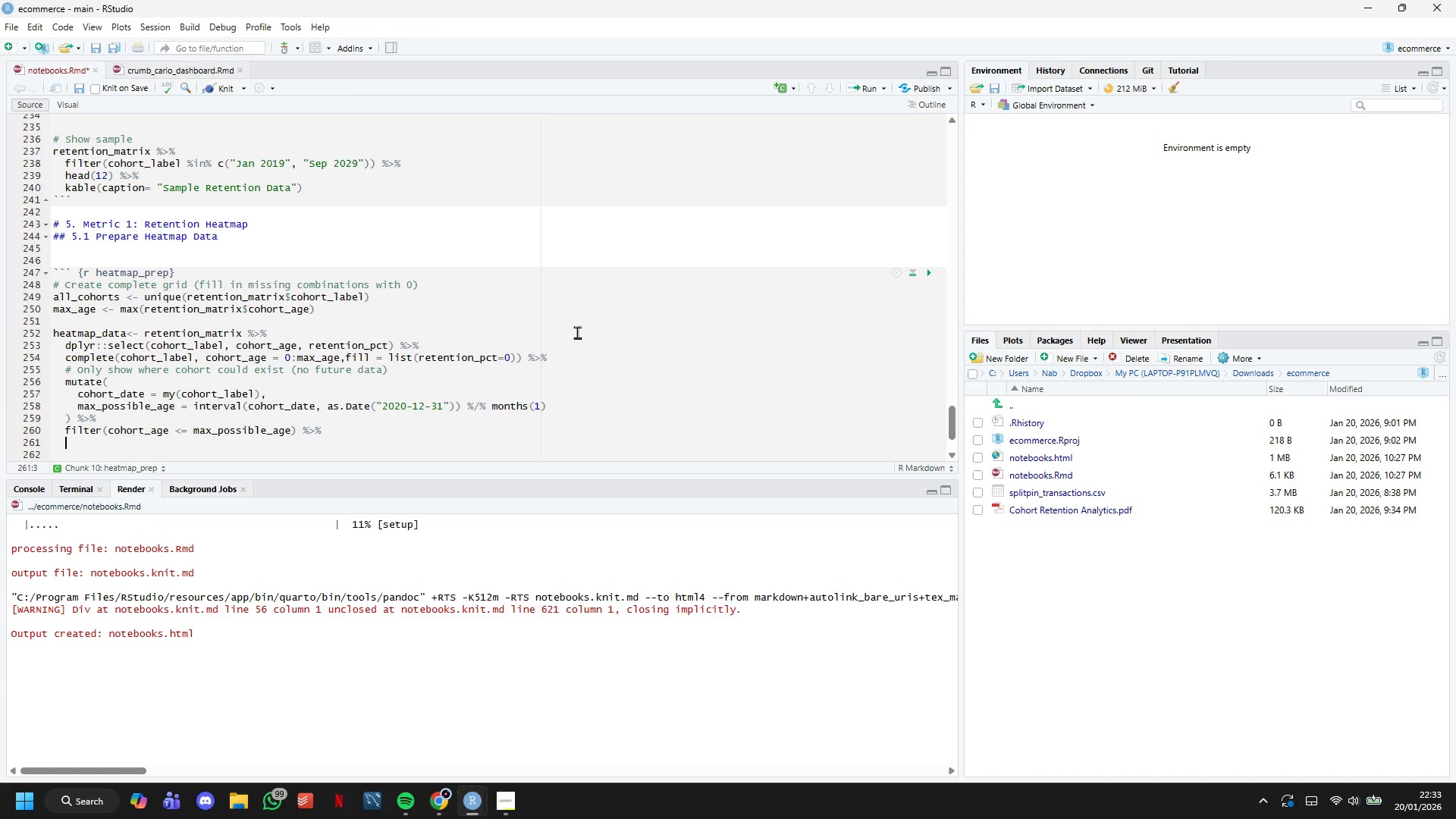 
type(mutate()
 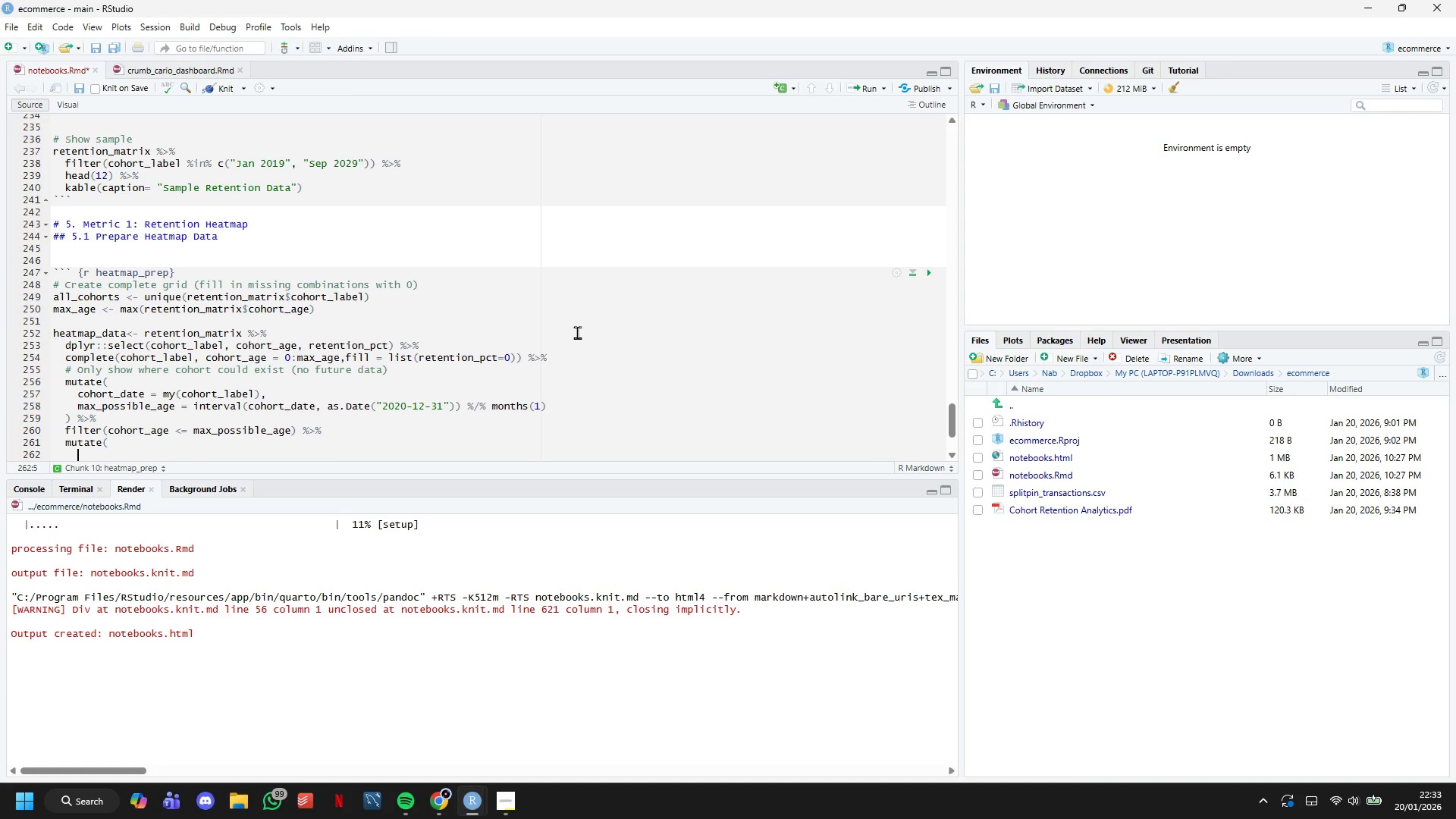 
 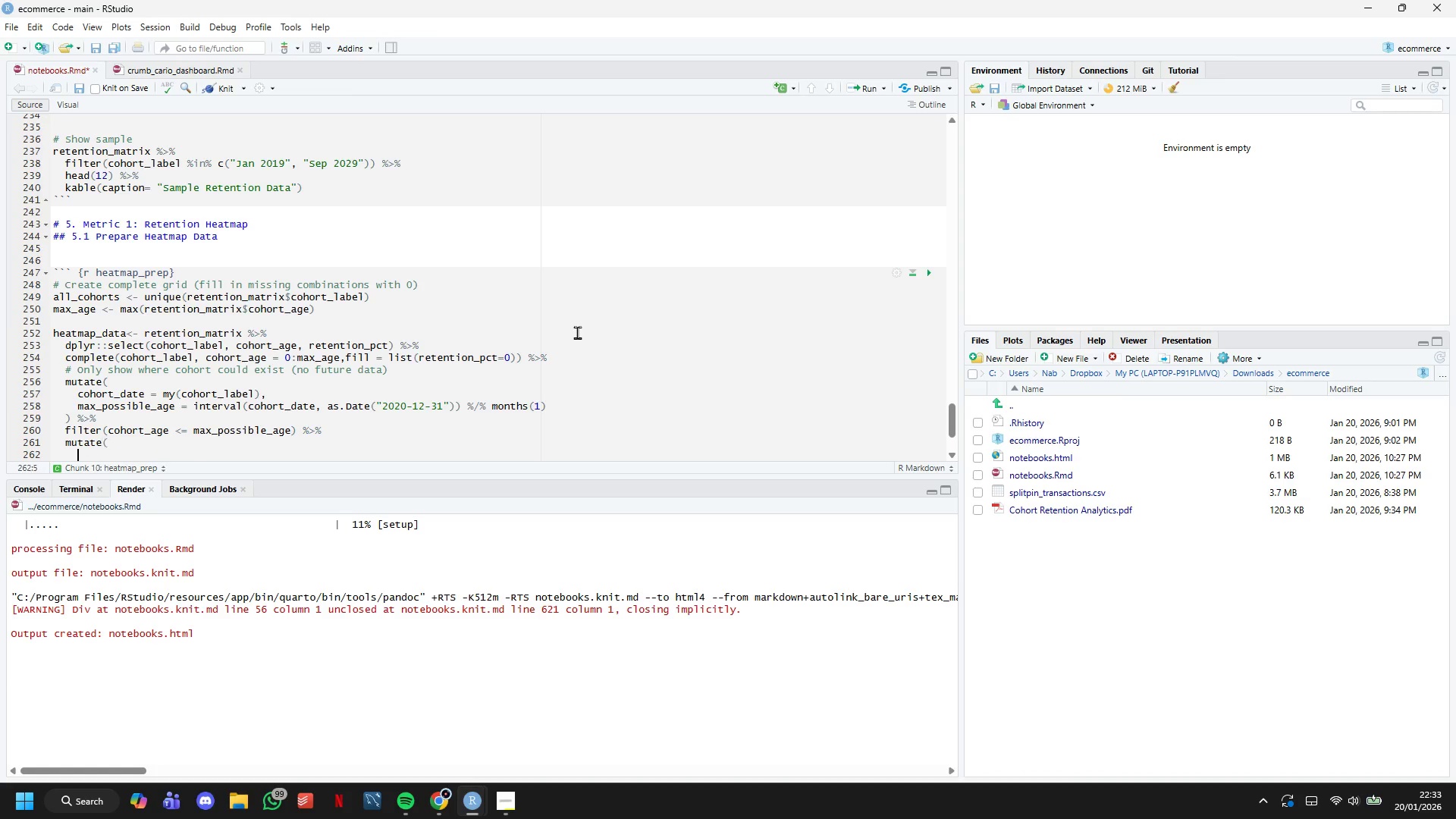 
key(Enter)
 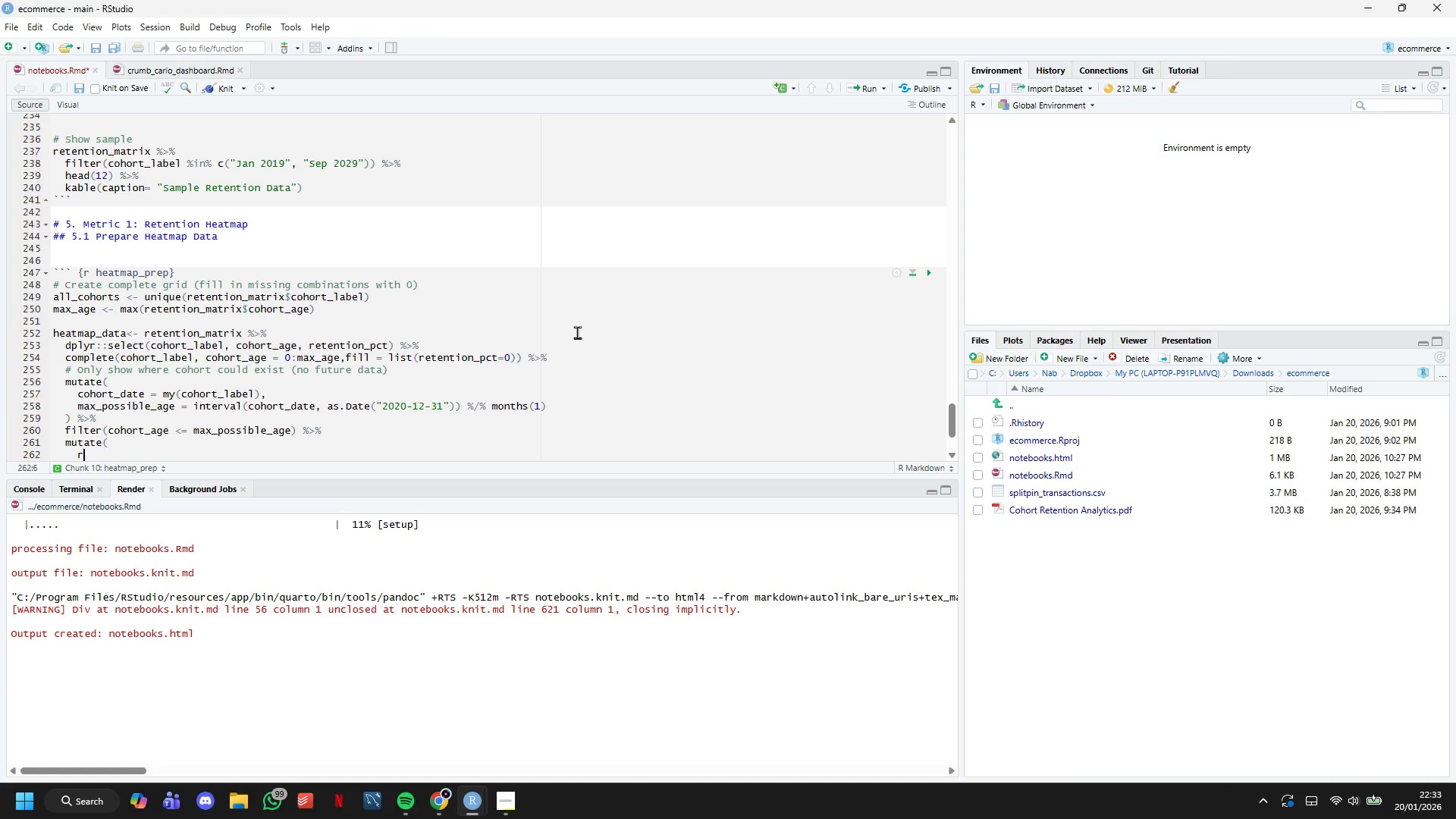 
type(retention)
key(Tab)
type( = if_else(is.na(retention_pct)
 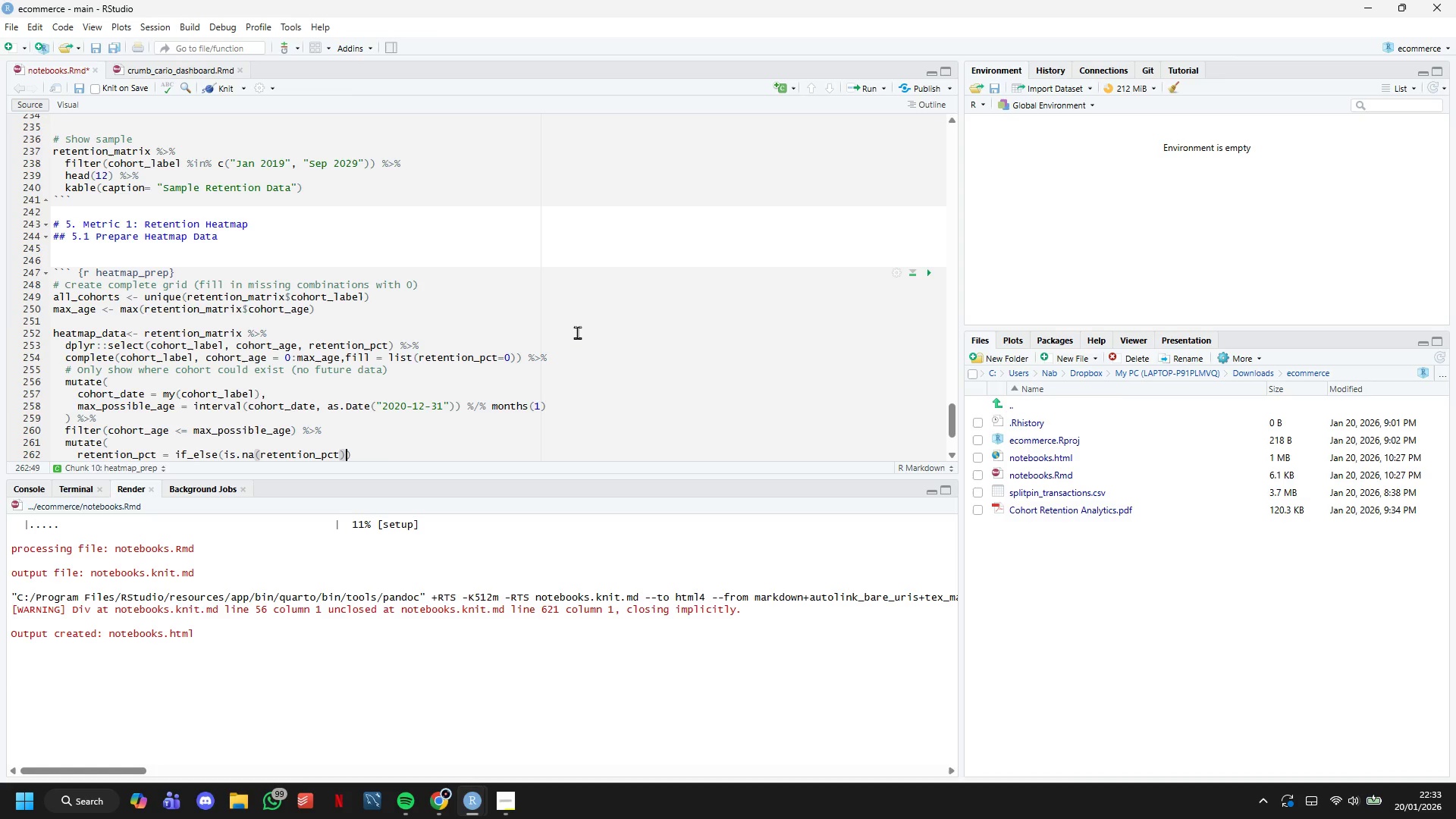 
key(ArrowRight)
 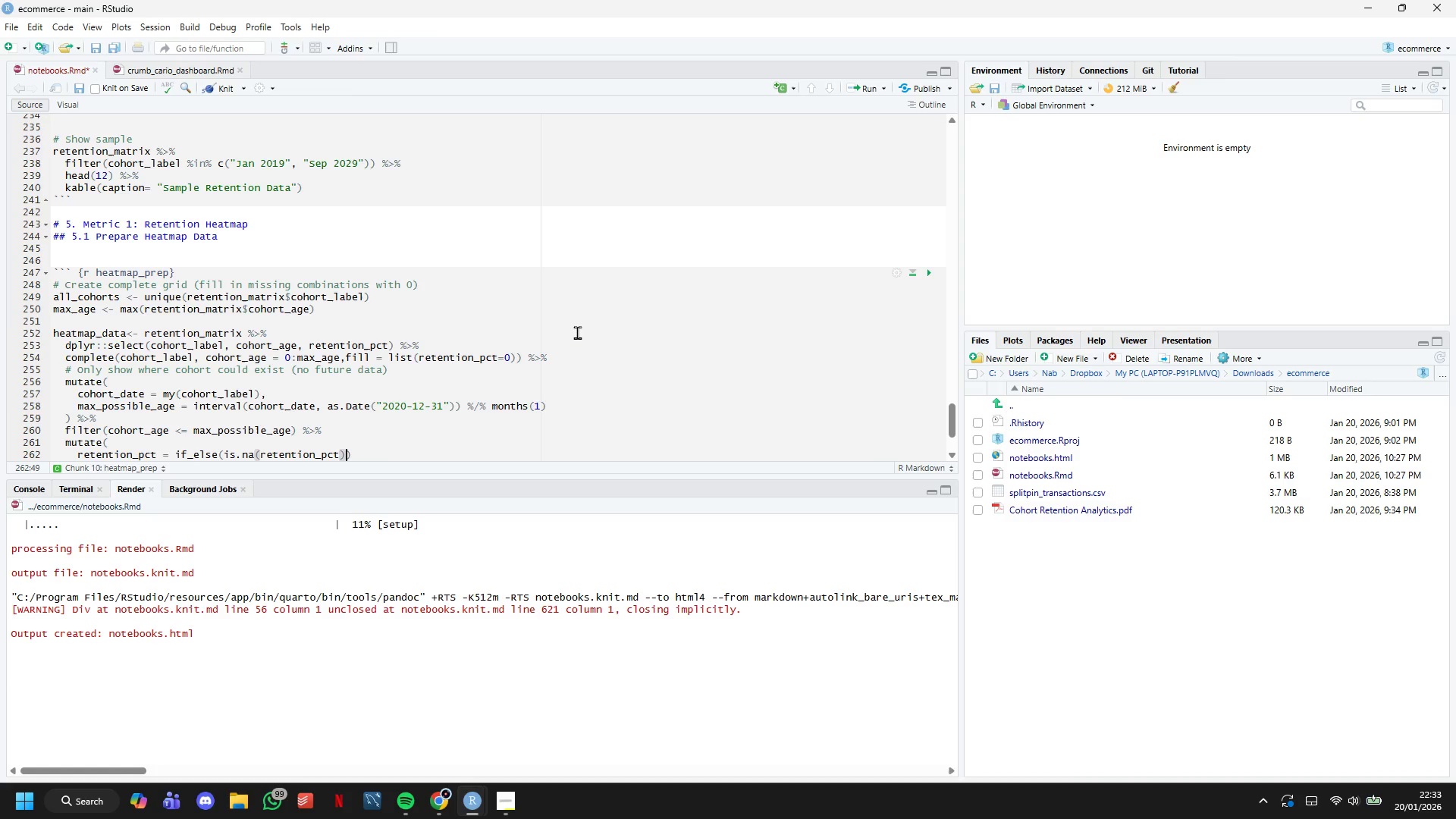 
type(, 0, retention_pct)
 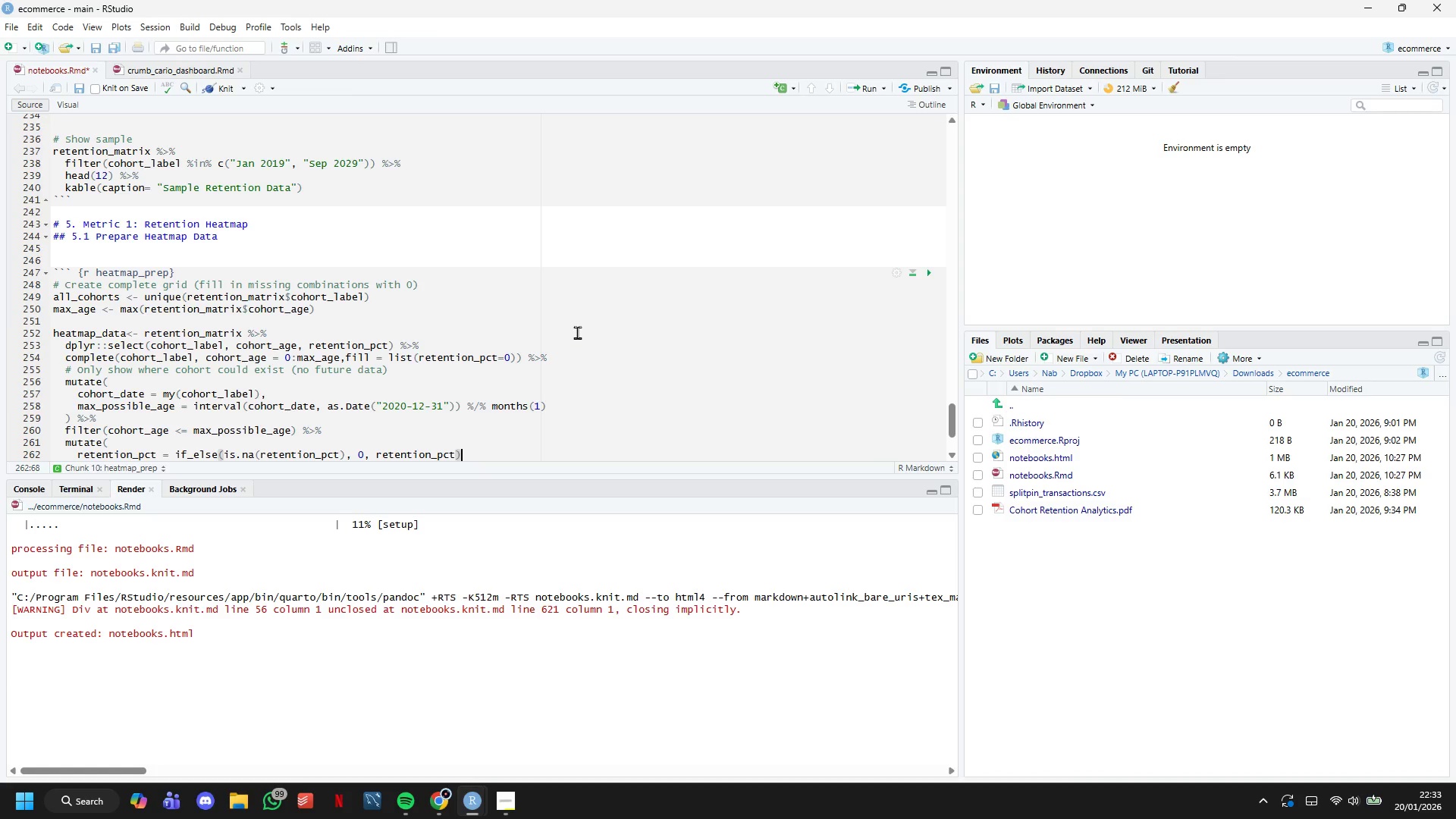 
 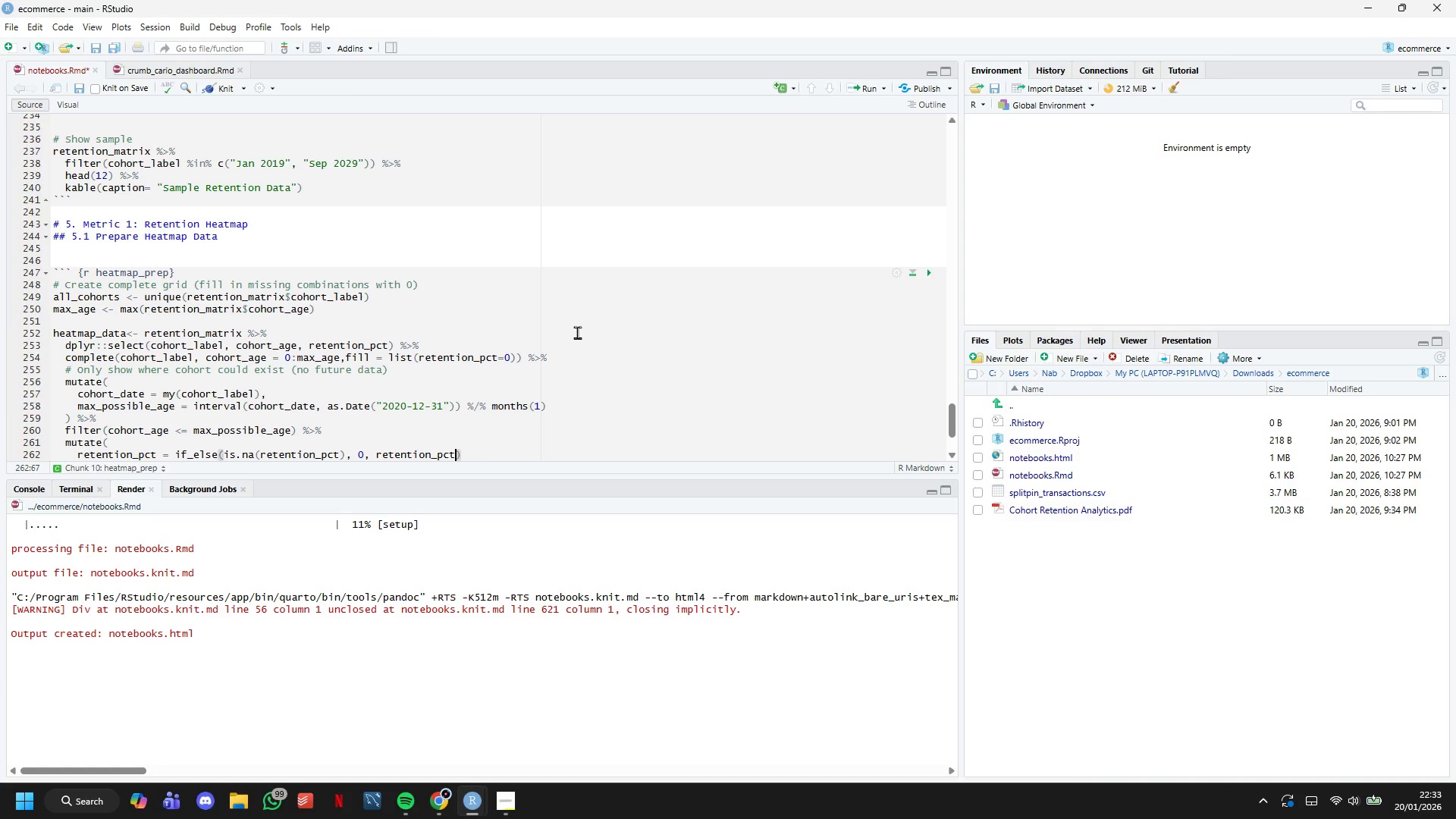 
key(ArrowRight)
 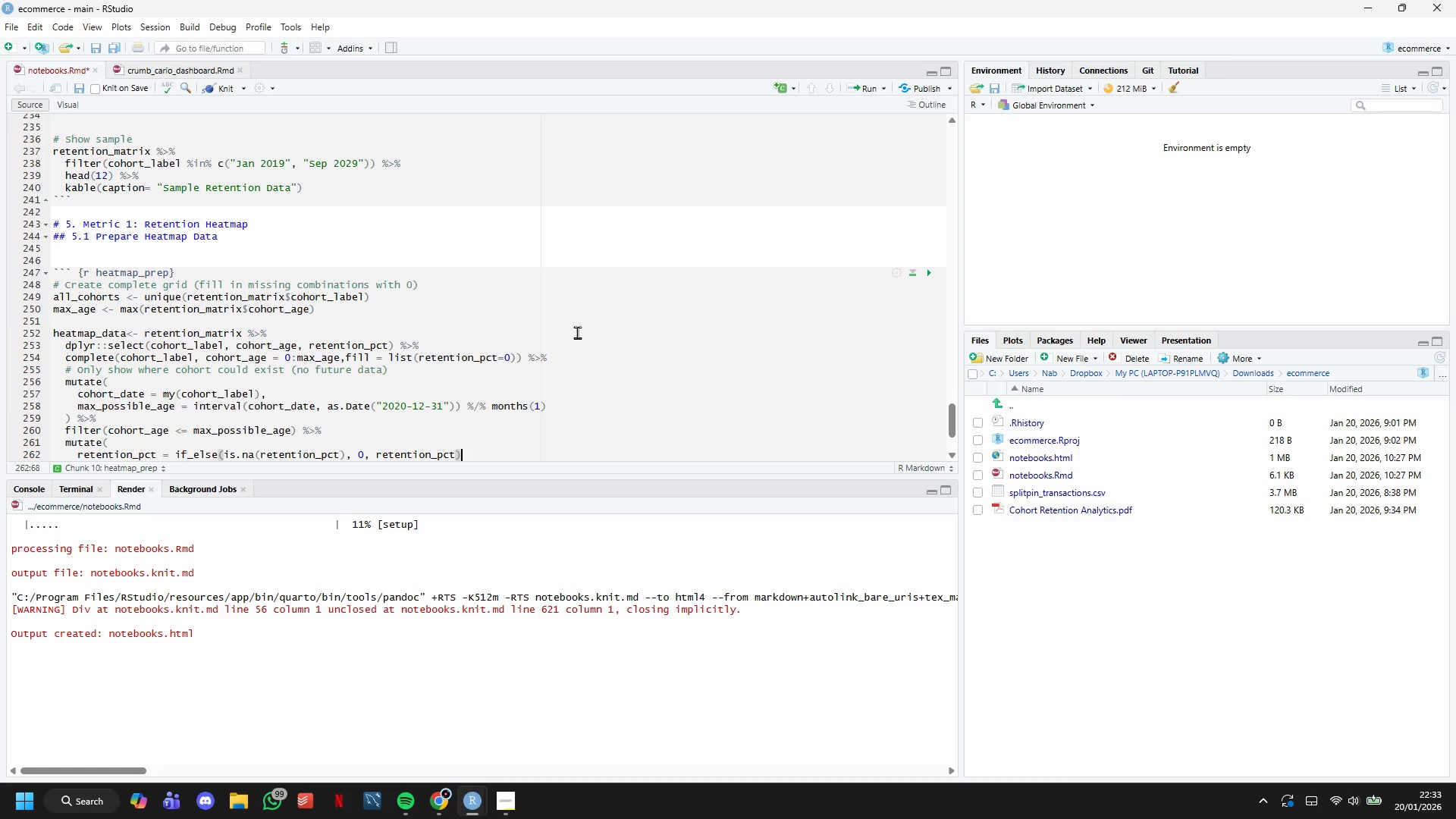 
key(ArrowDown)
 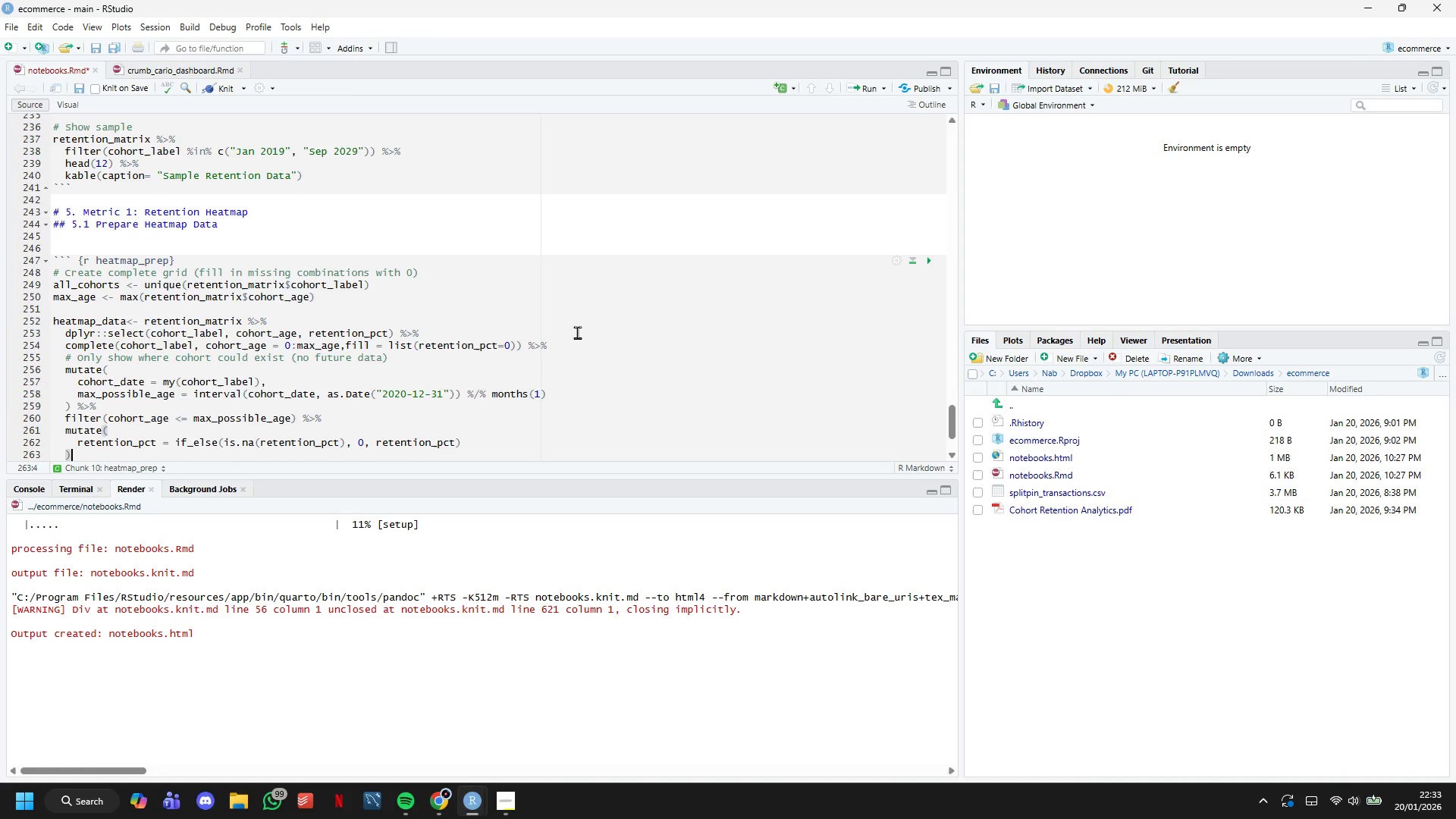 
key(ArrowDown)
 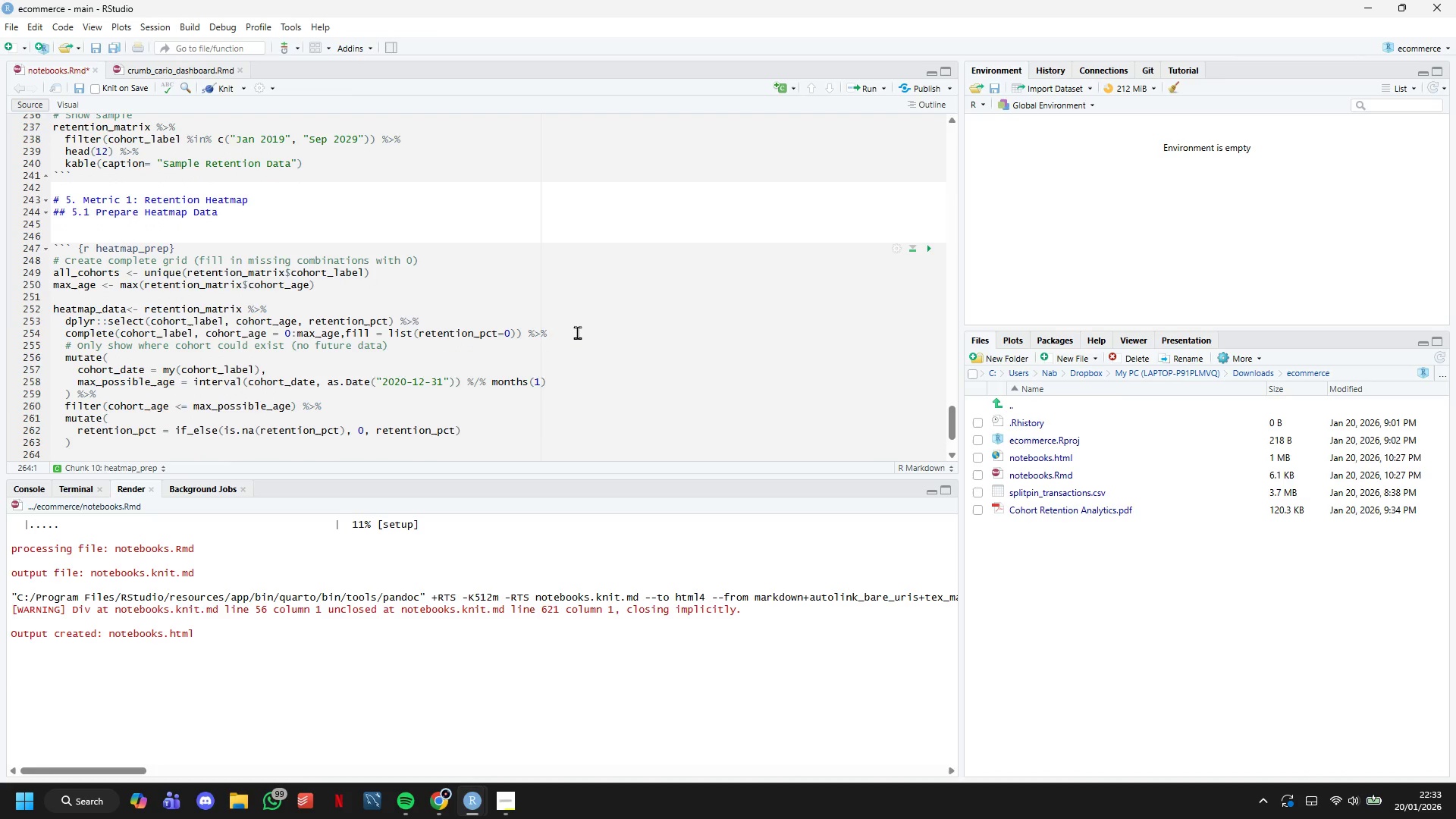 
key(ArrowDown)
 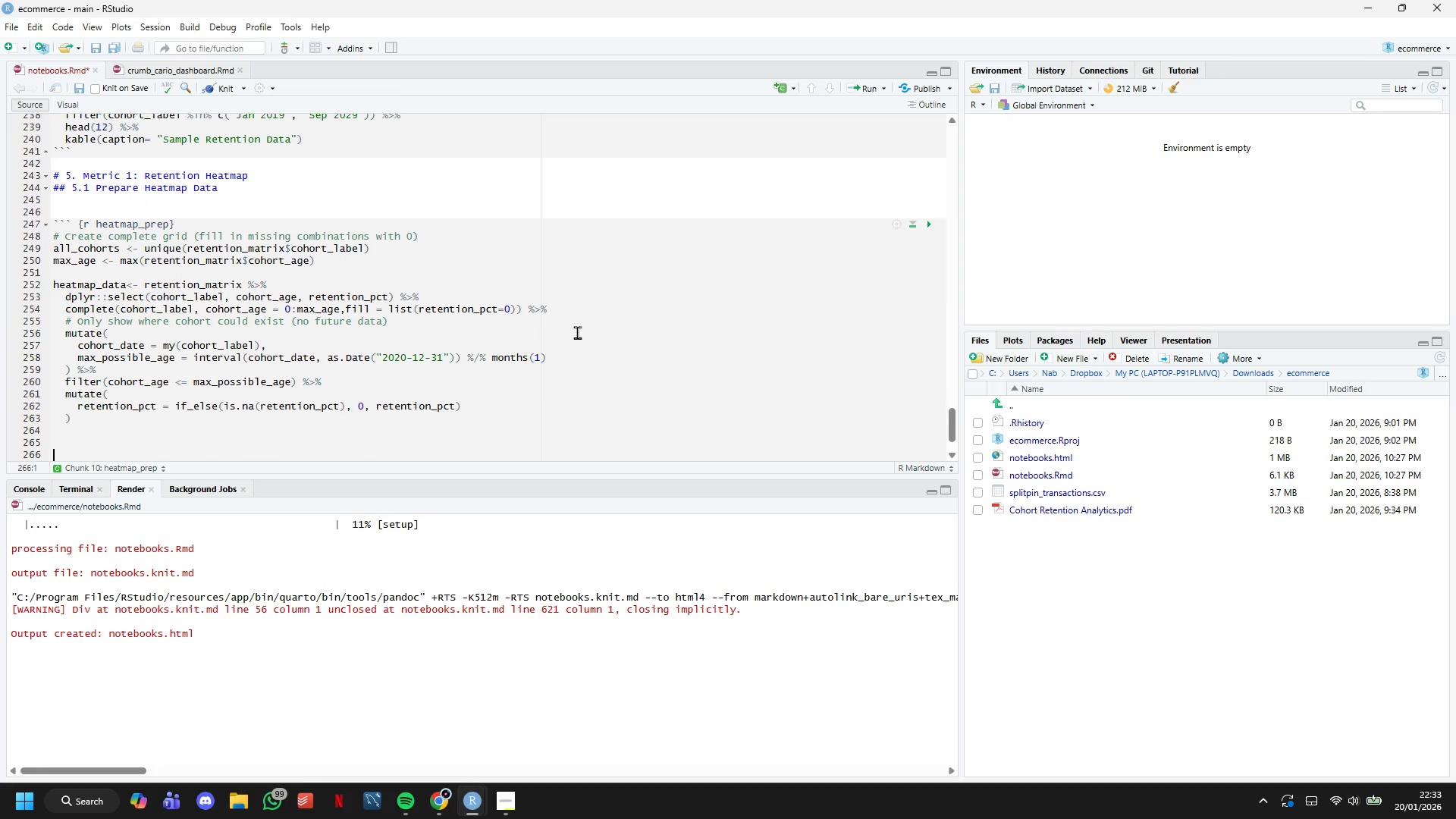 
key(ArrowDown)
 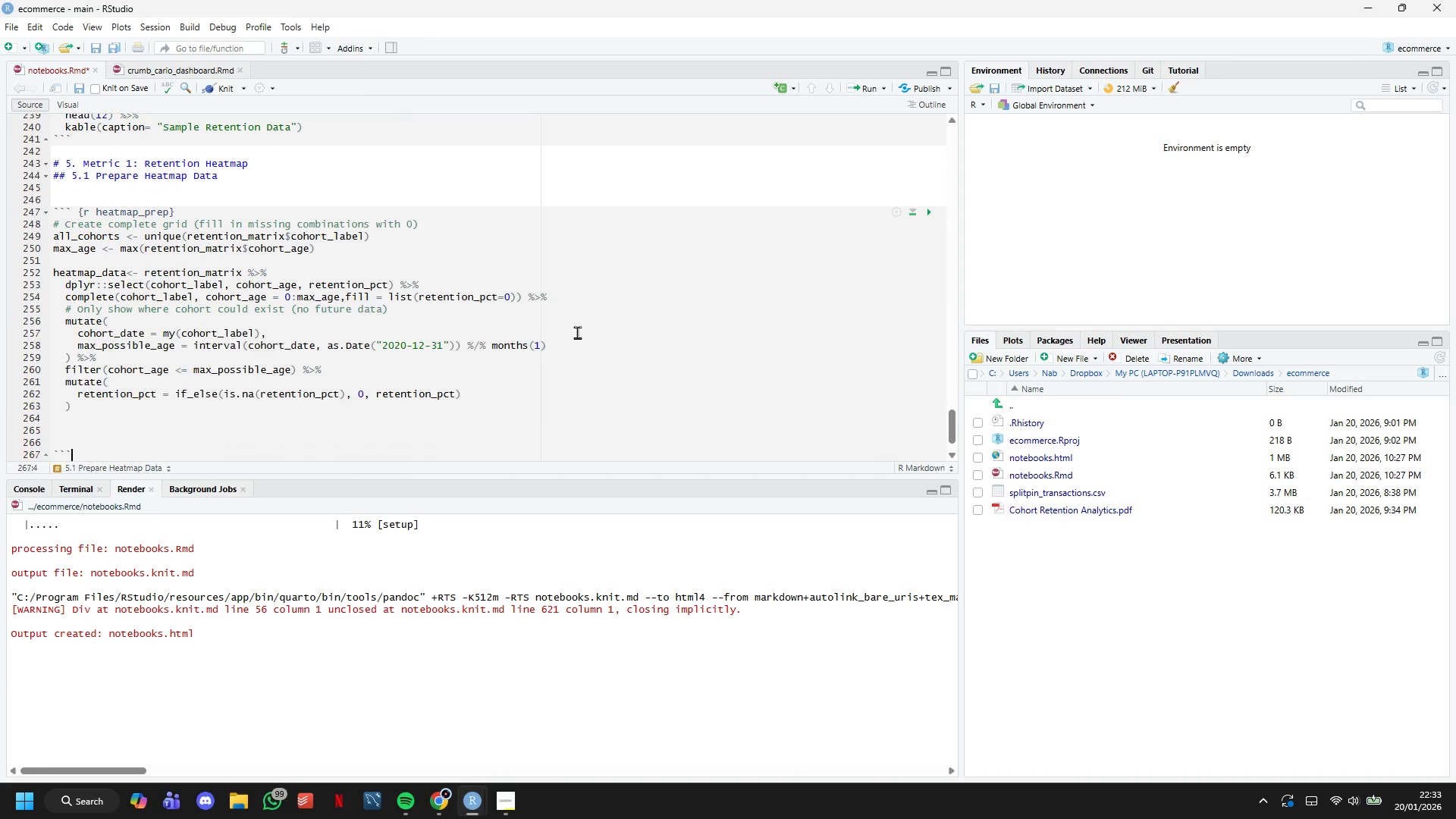 
key(ArrowDown)
 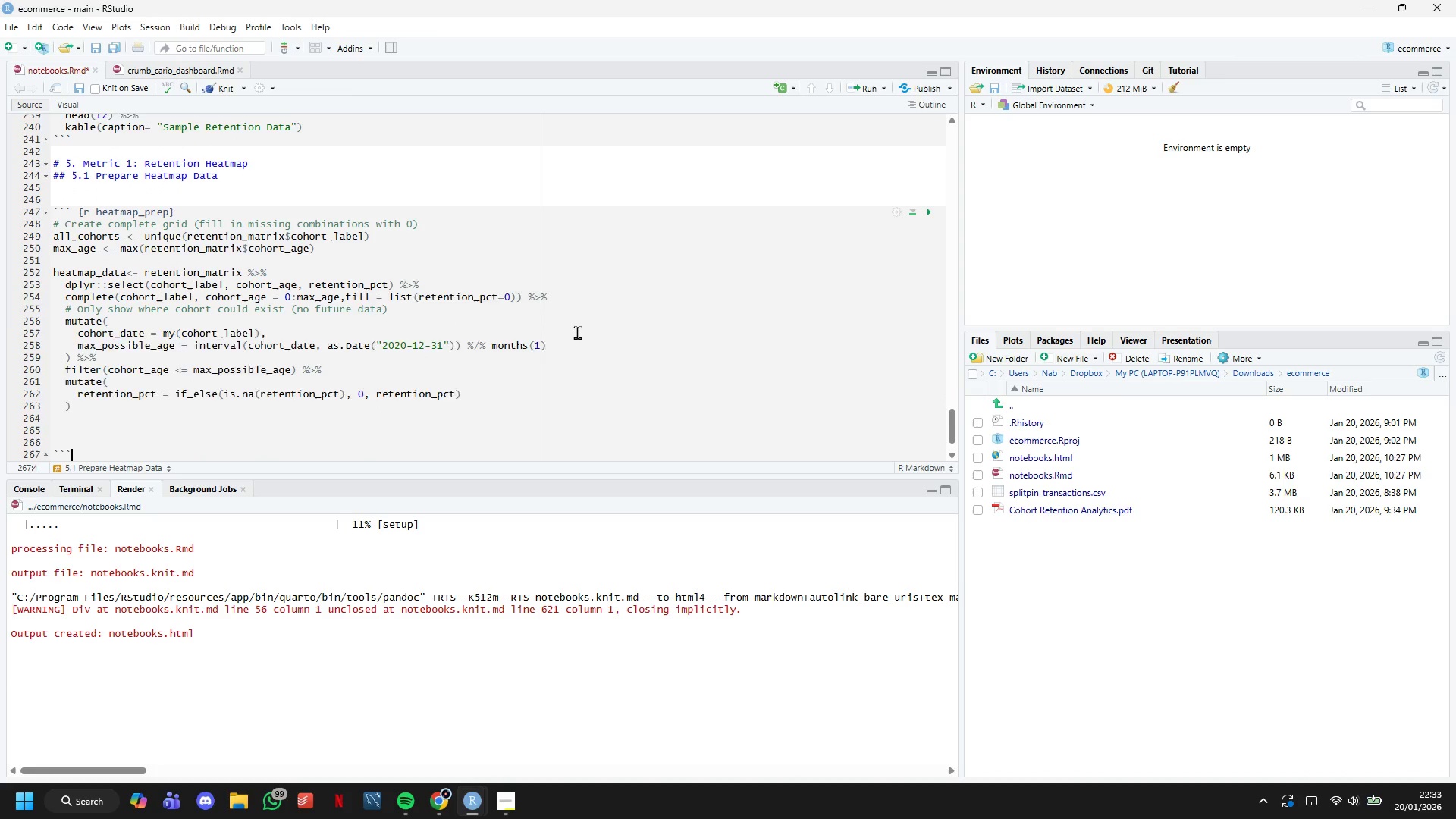 
key(ArrowDown)
 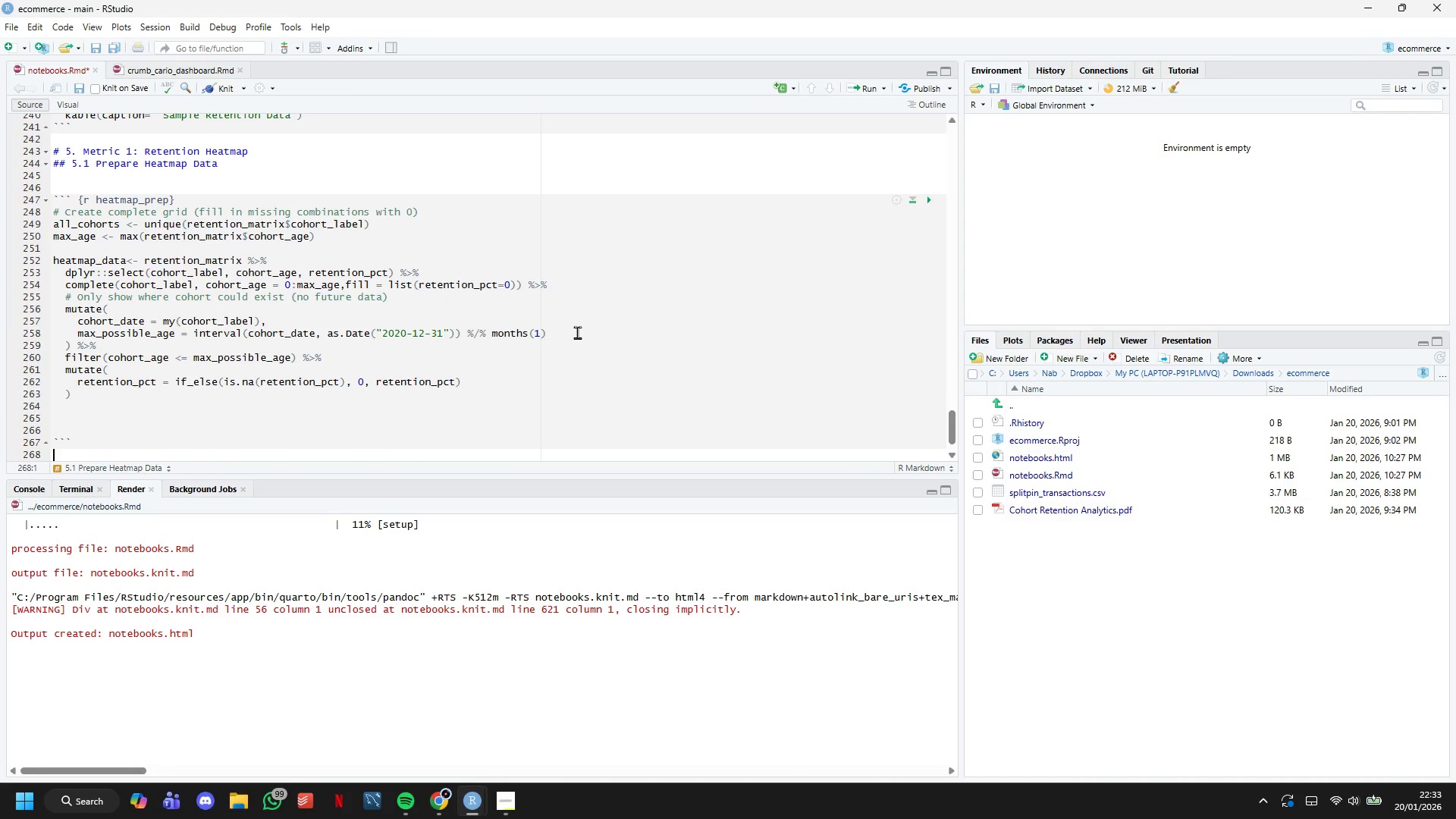 
key(ArrowUp)
 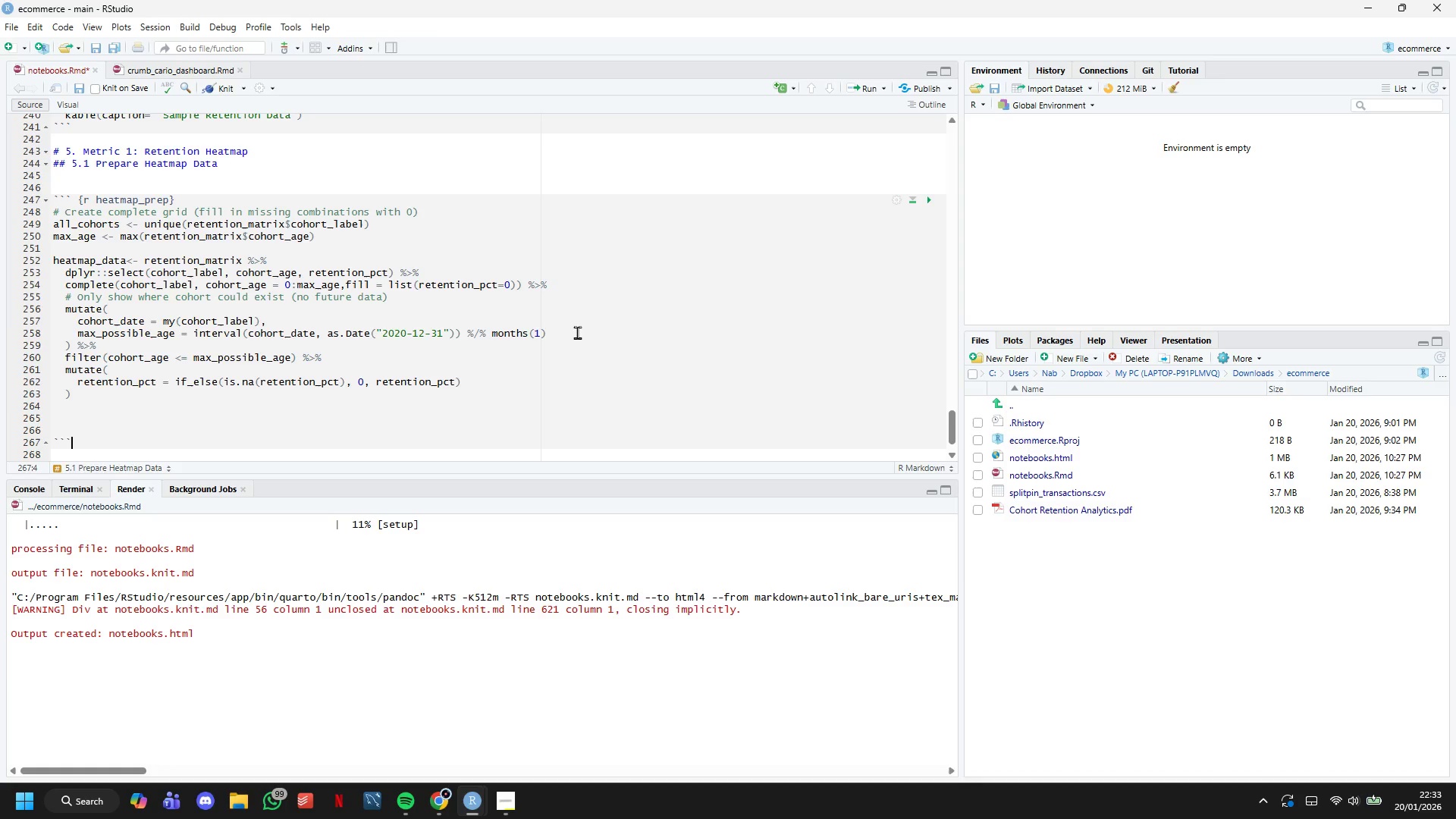 
key(ArrowUp)
 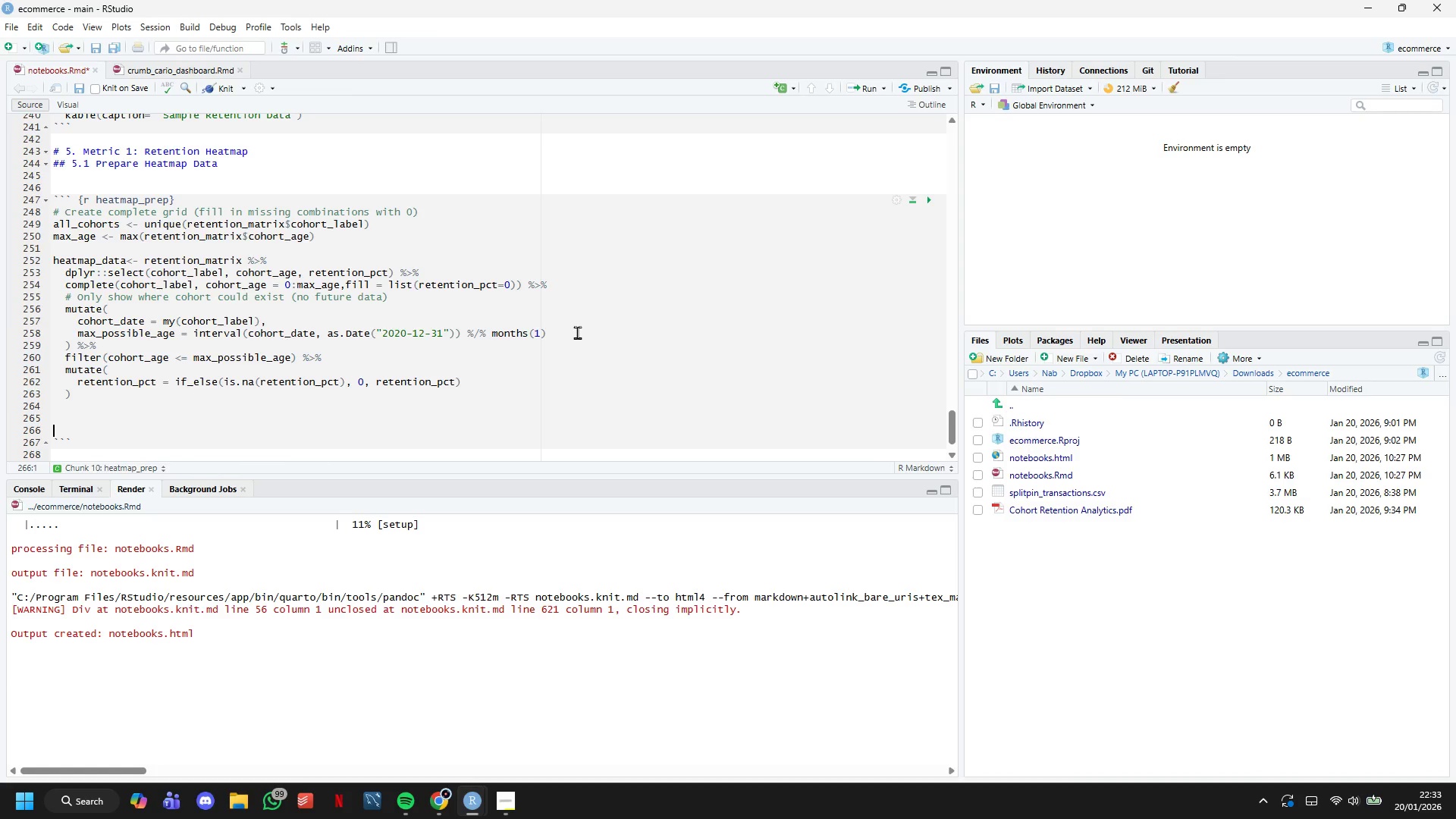 
key(Backspace)
 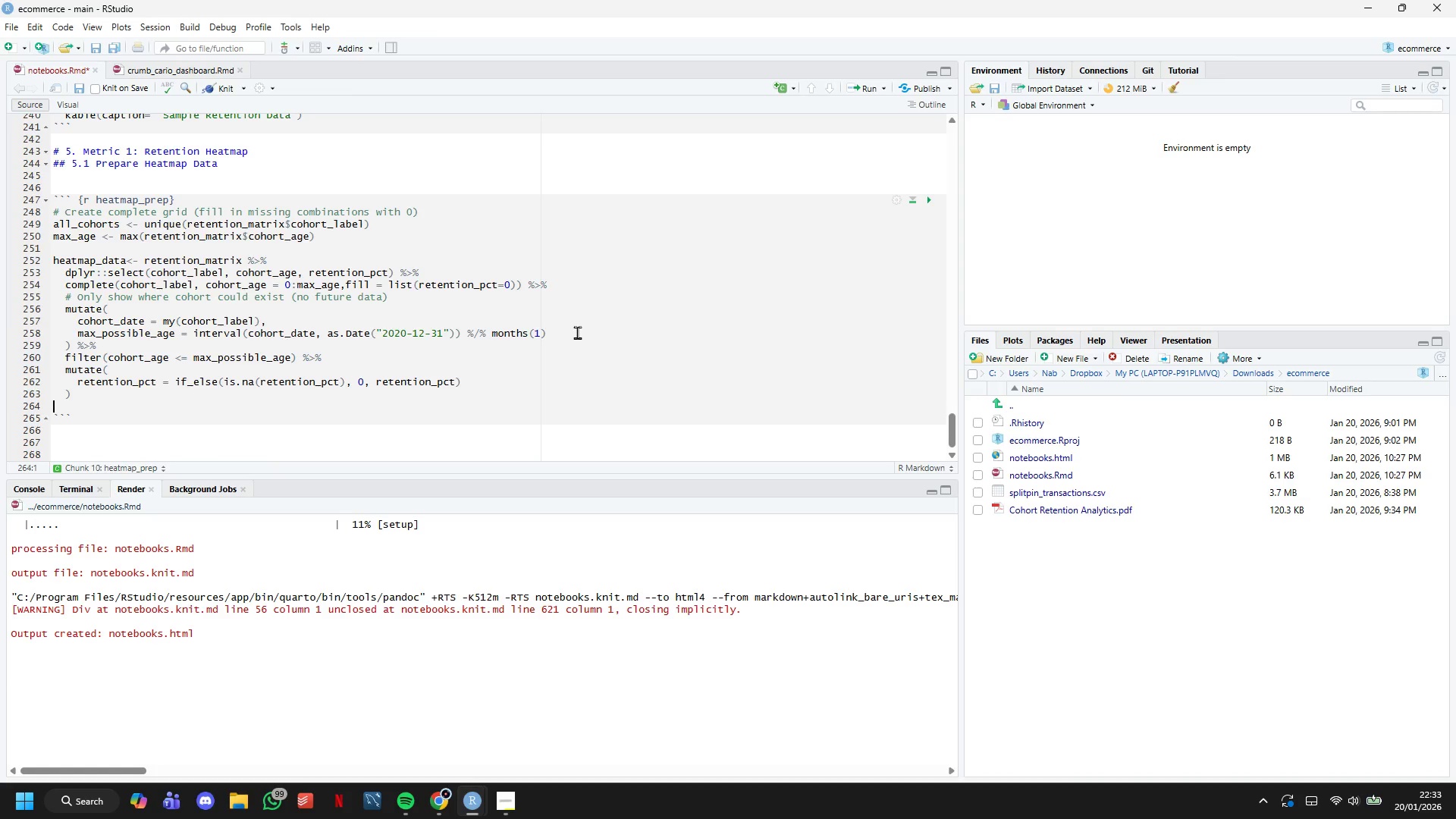 
key(Backspace)
 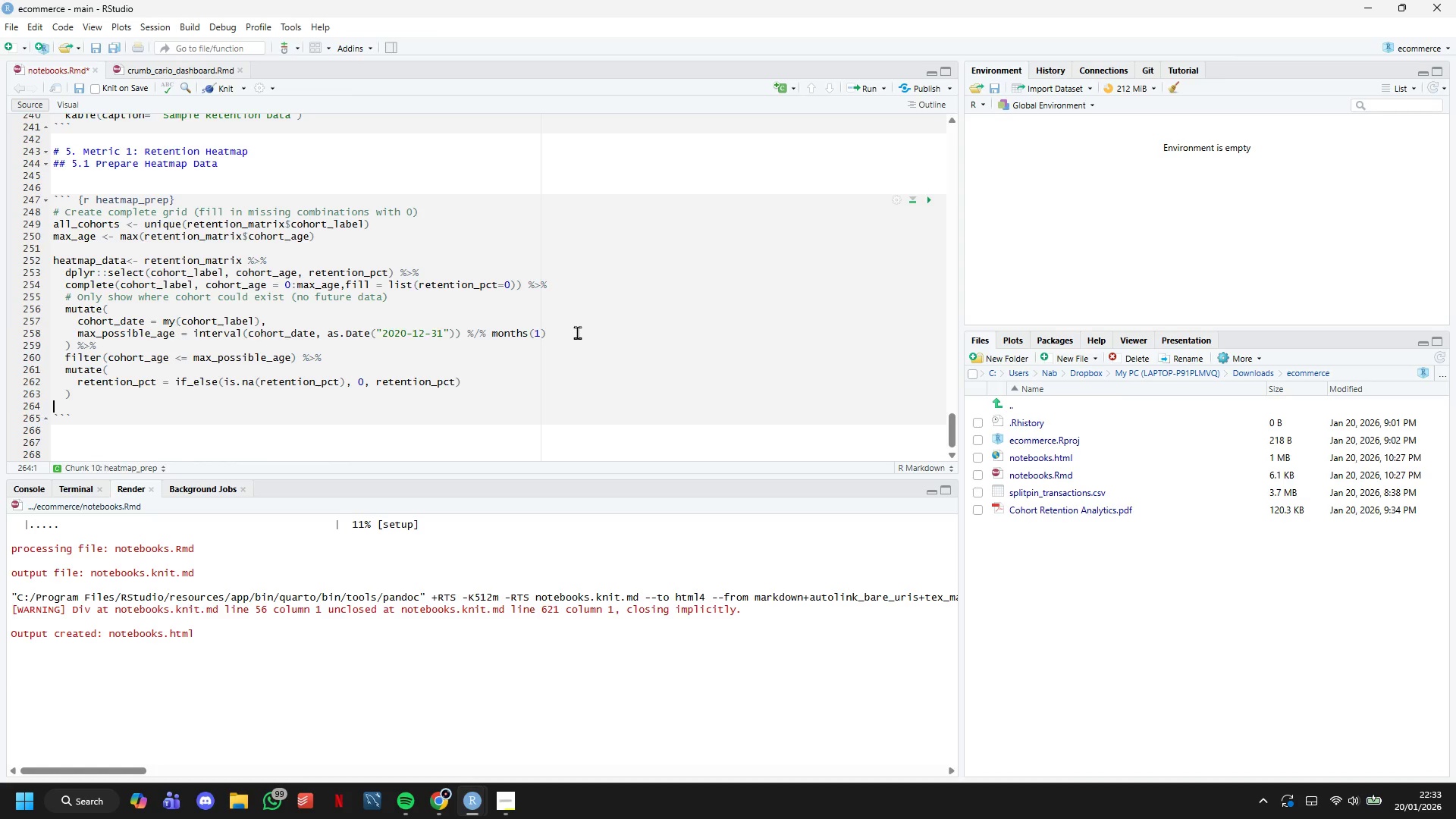 
key(Backspace)
 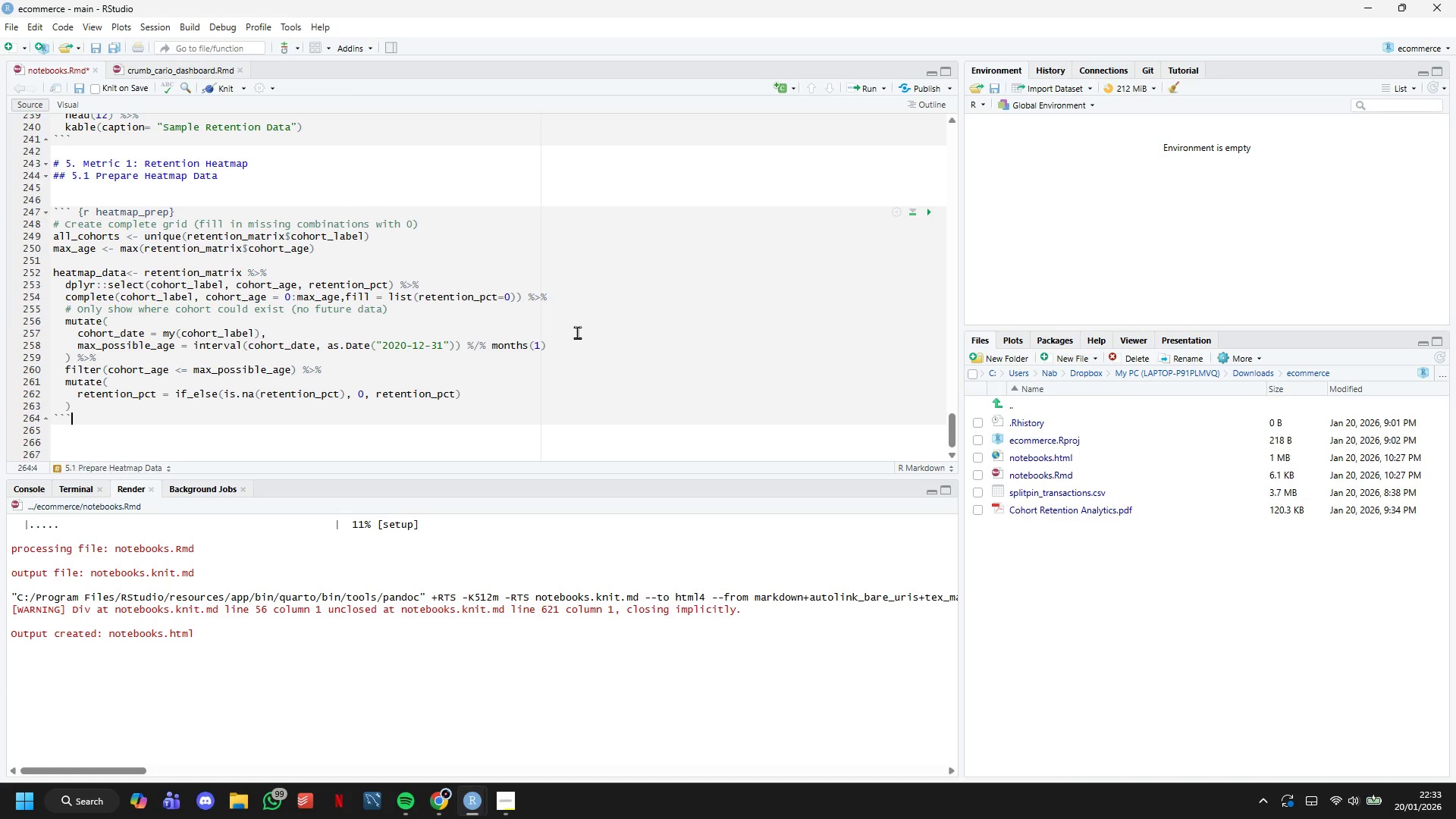 
key(ArrowDown)
 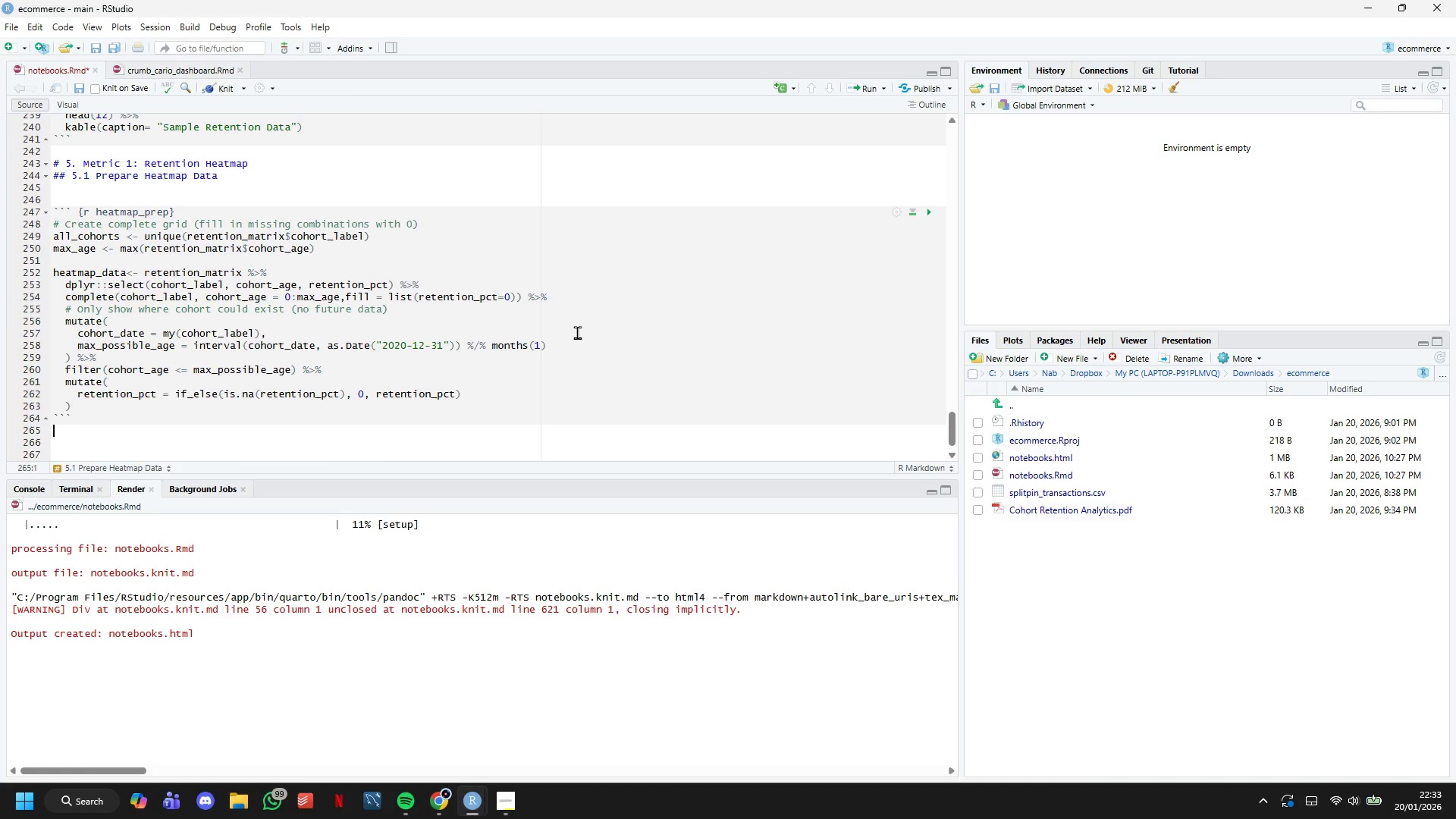 
key(Enter)
 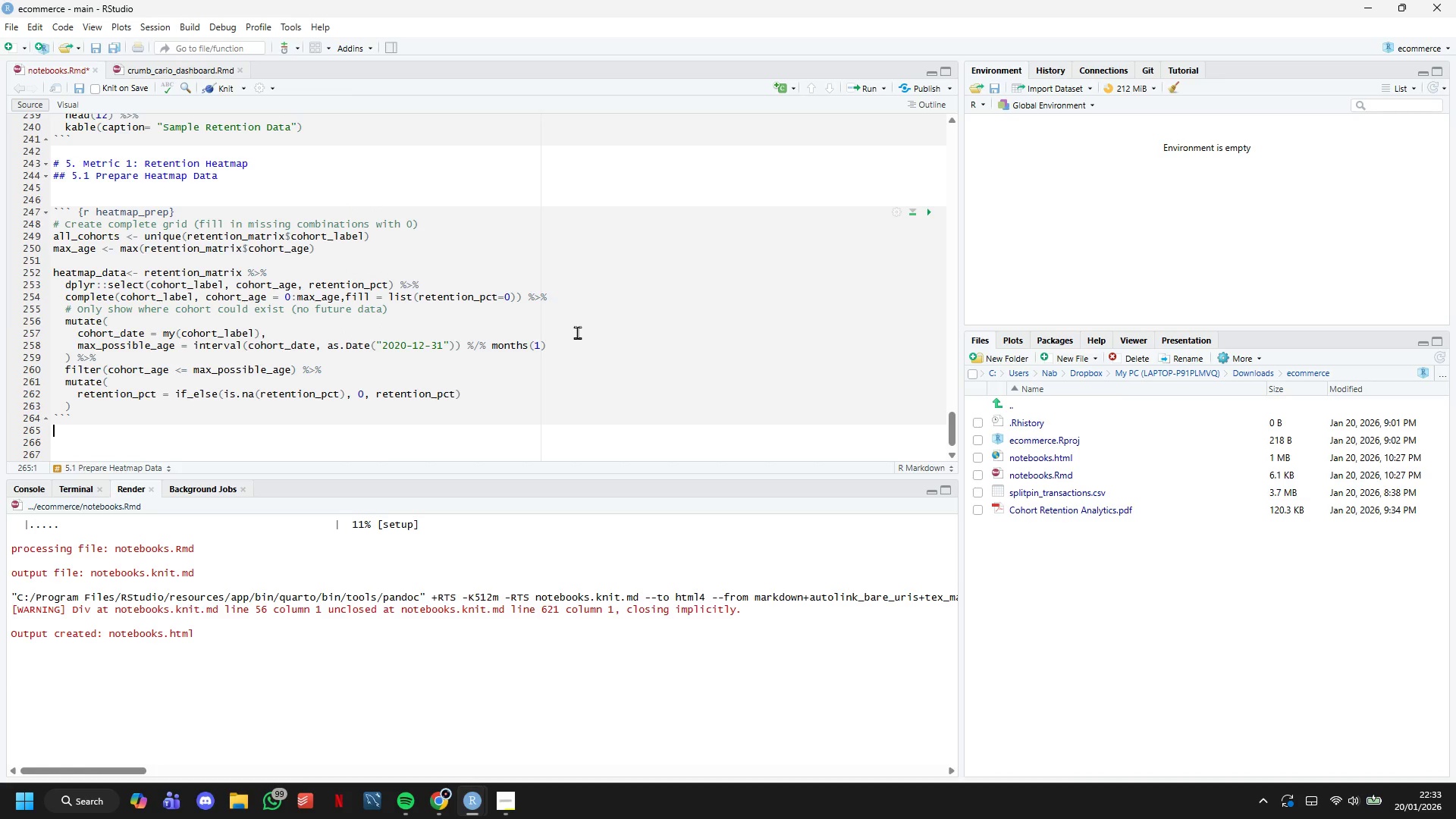 
key(Enter)
 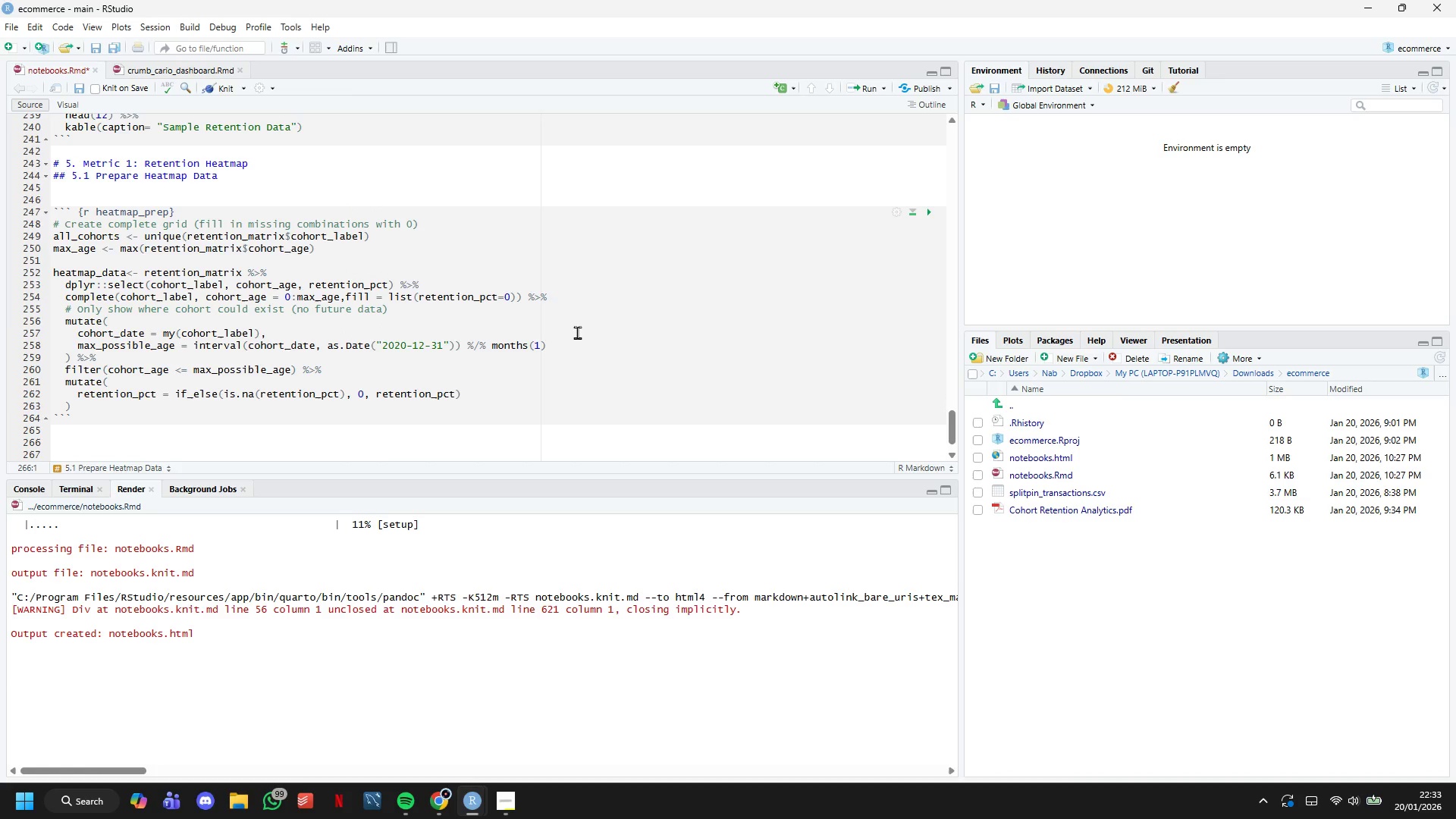 
type(## 5.2 Generate)
key(Backspace)
type(e Retention Heatmap)
 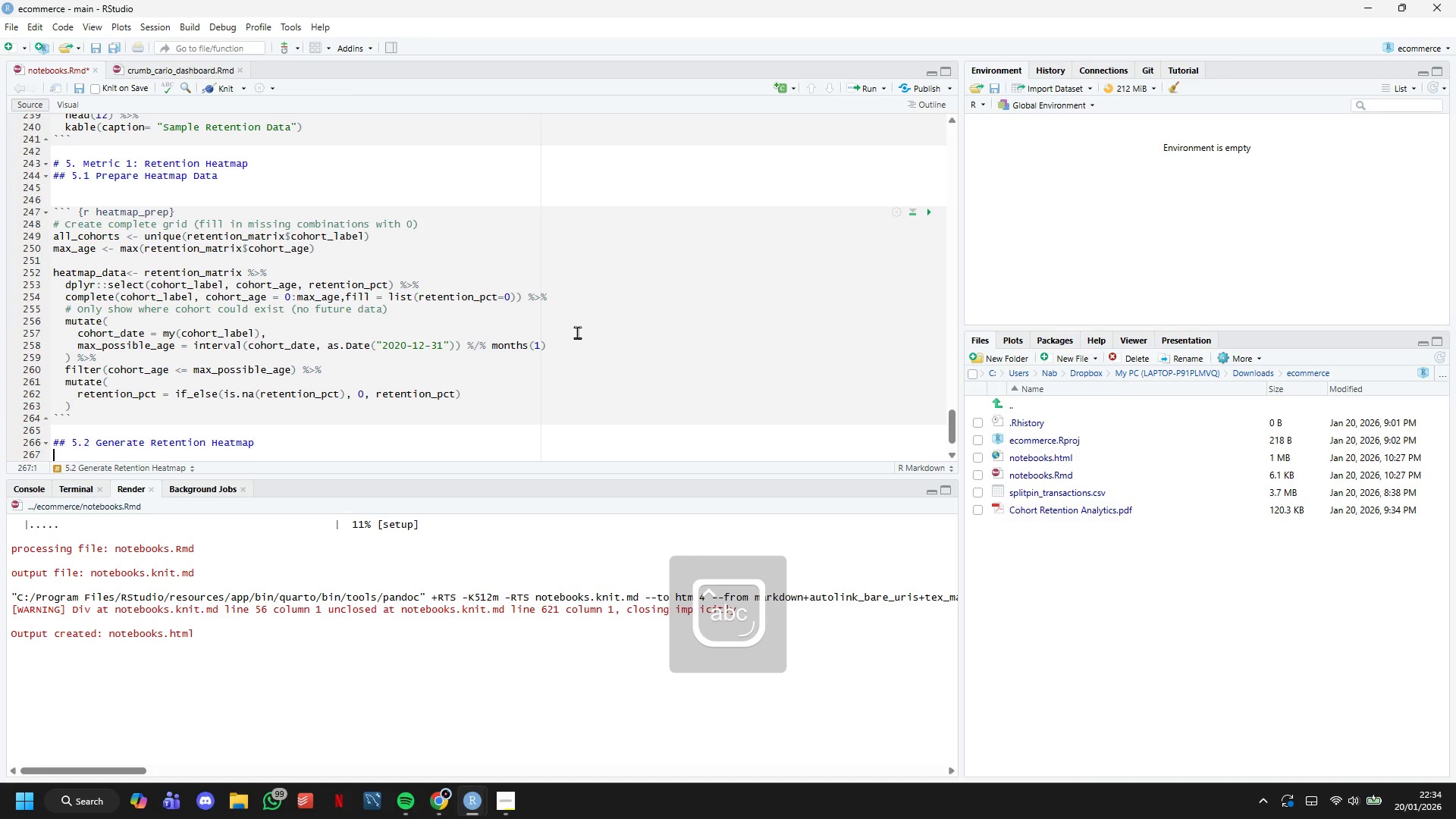 
key(Enter)
 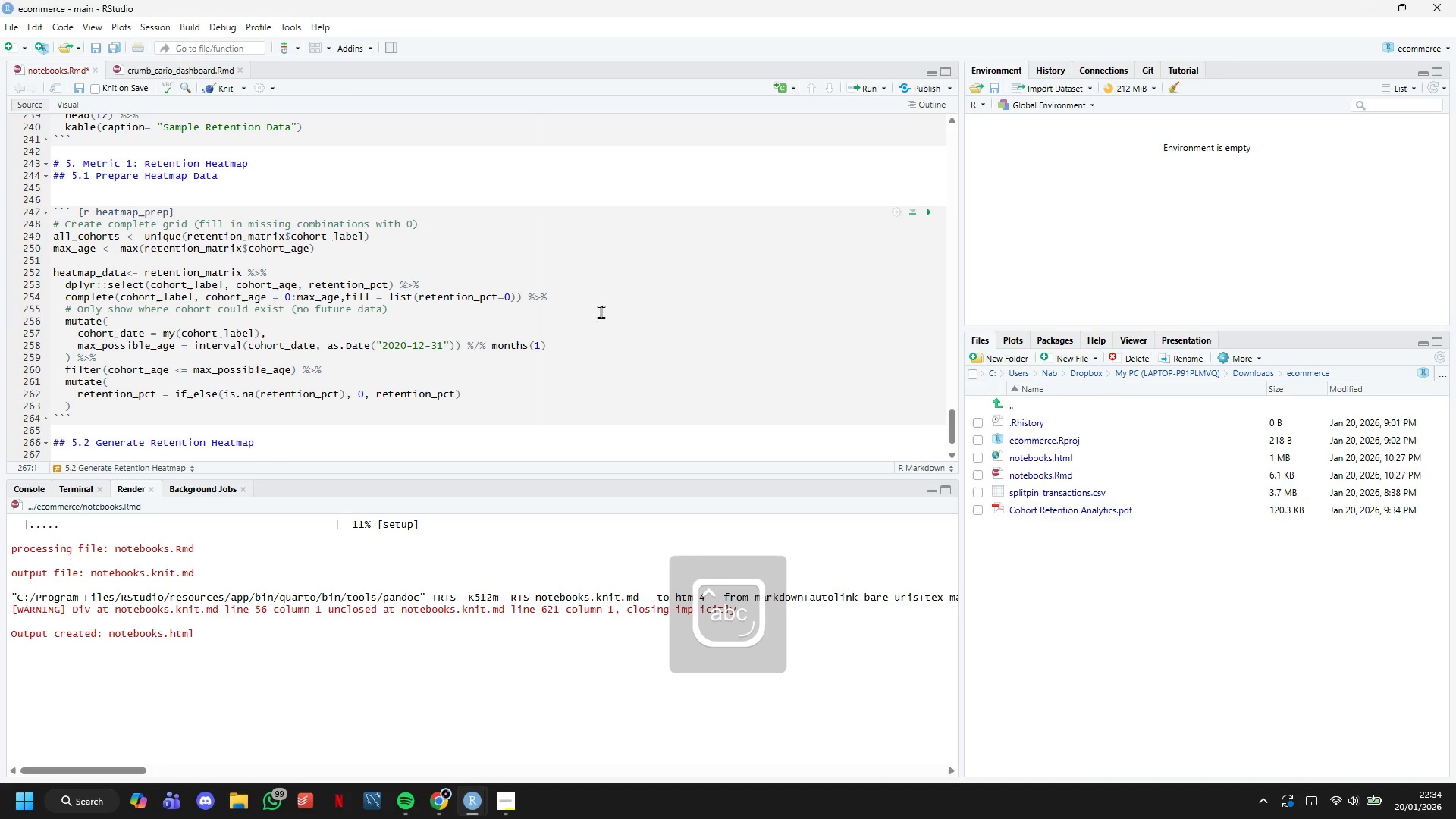 
scroll: coordinate [578, 265], scroll_direction: down, amount: 12.0
 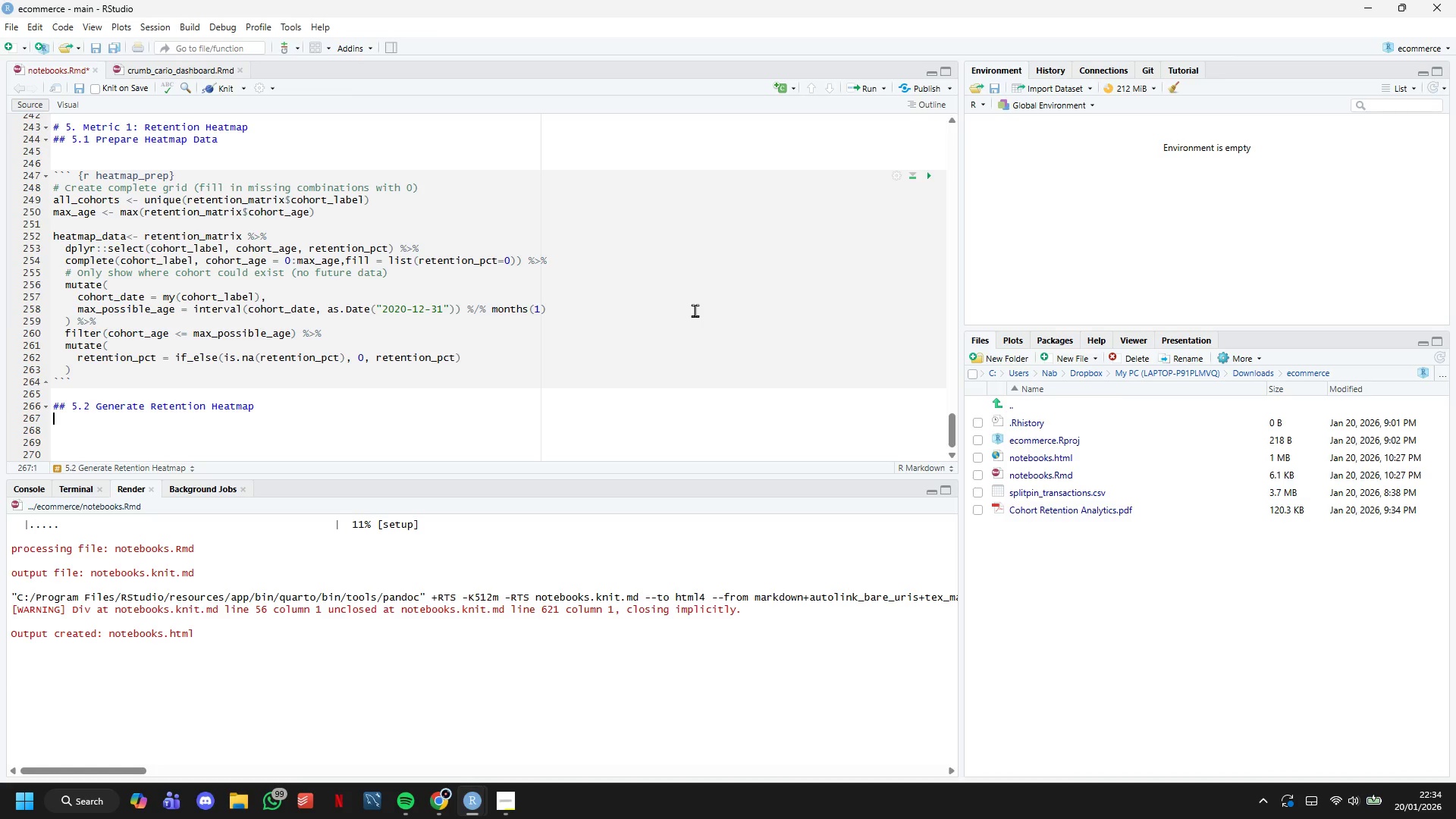 
wait(10.21)
 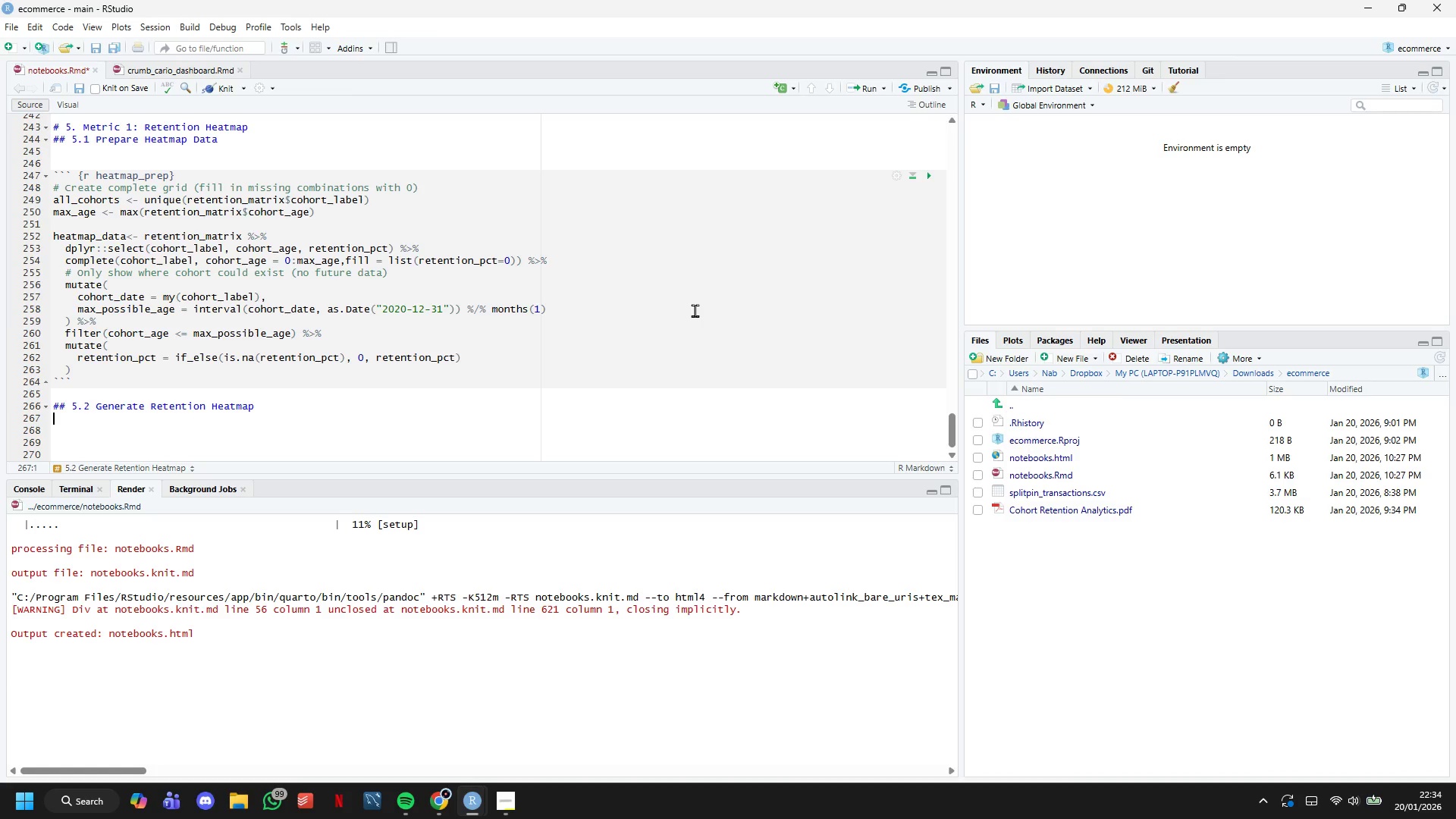 
key(Backquote)
 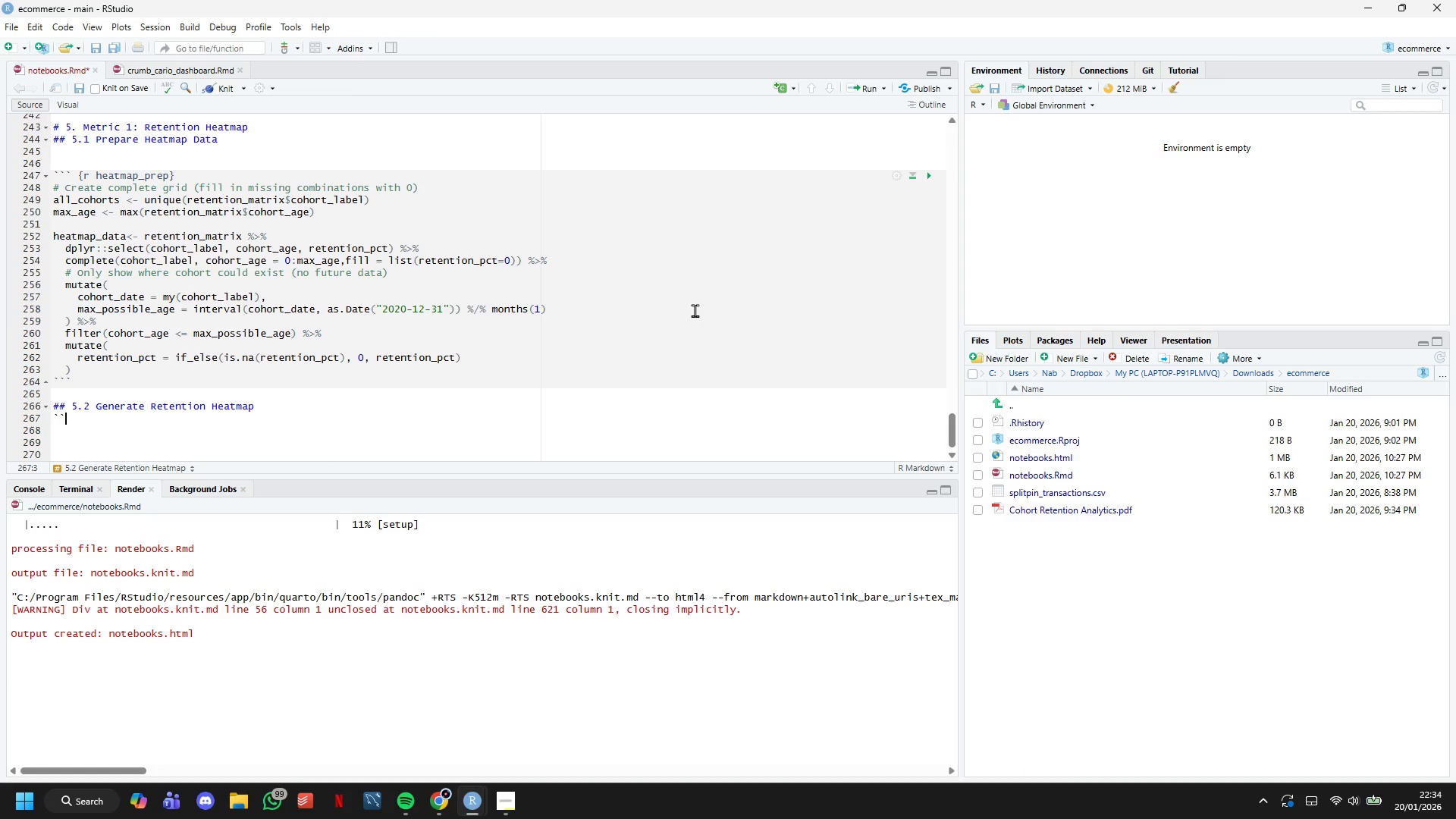 
key(Backquote)
 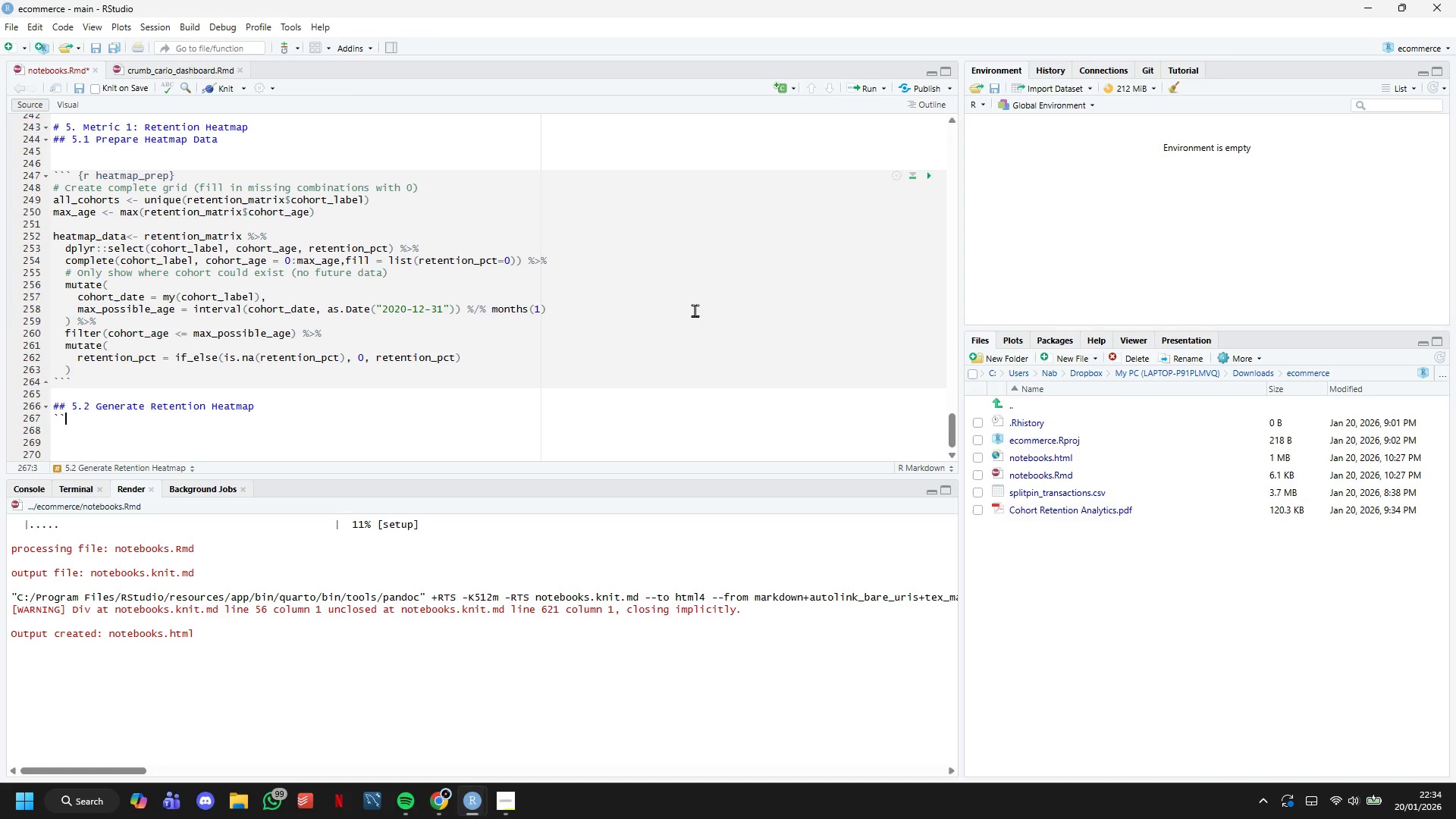 
key(Backquote)
 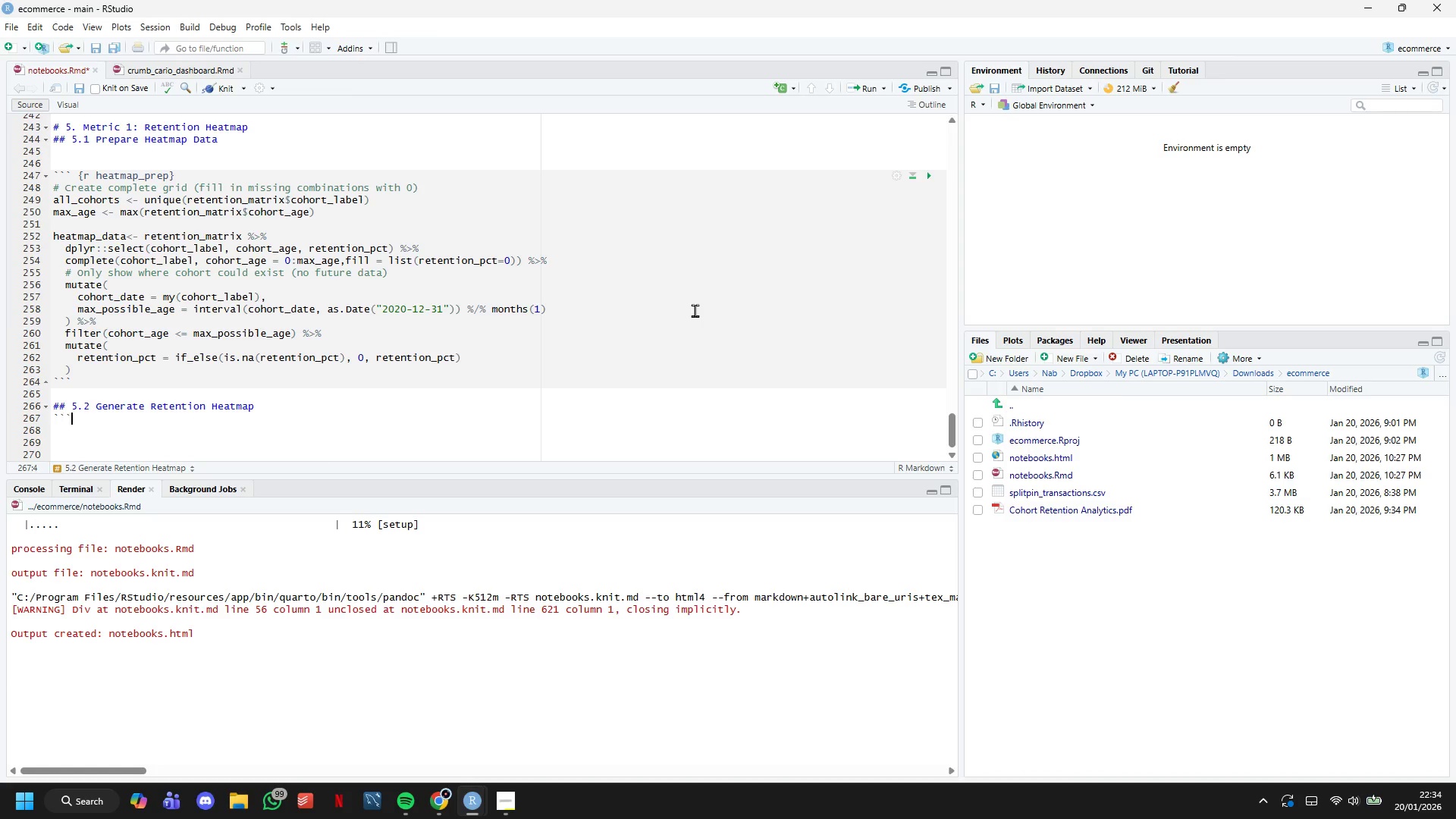 
key(Enter)
 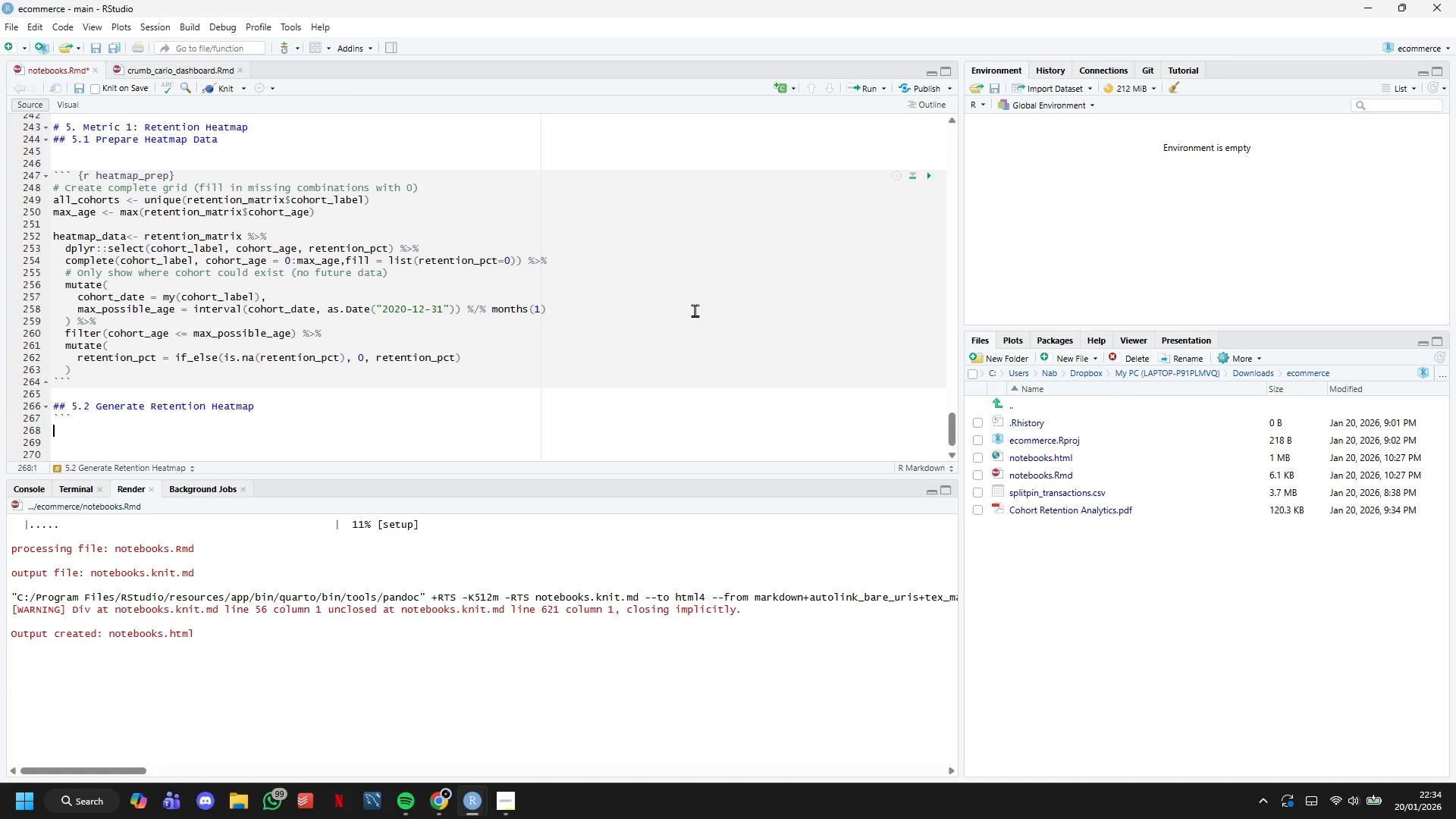 
key(Backquote)
 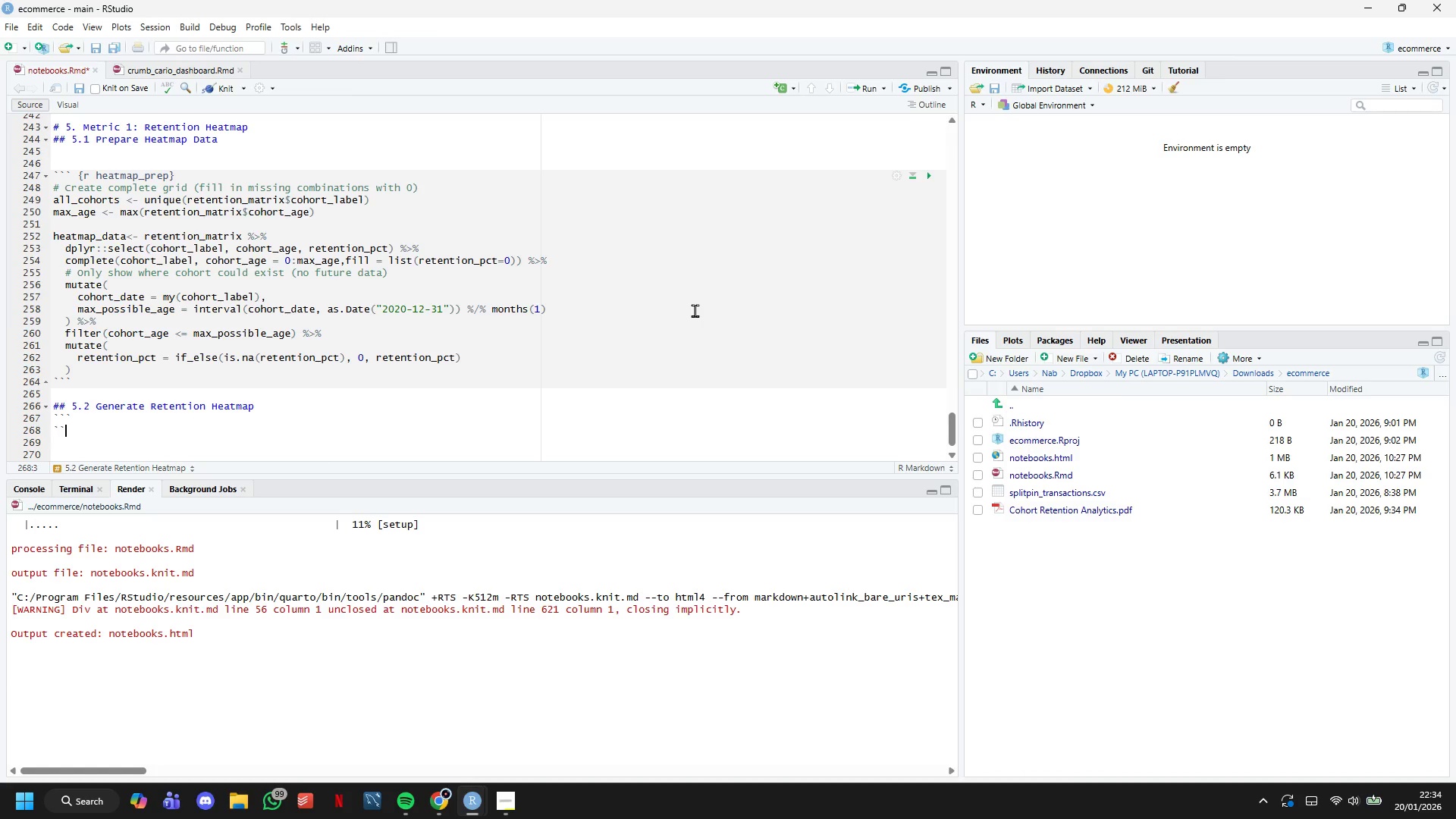 
key(Backquote)
 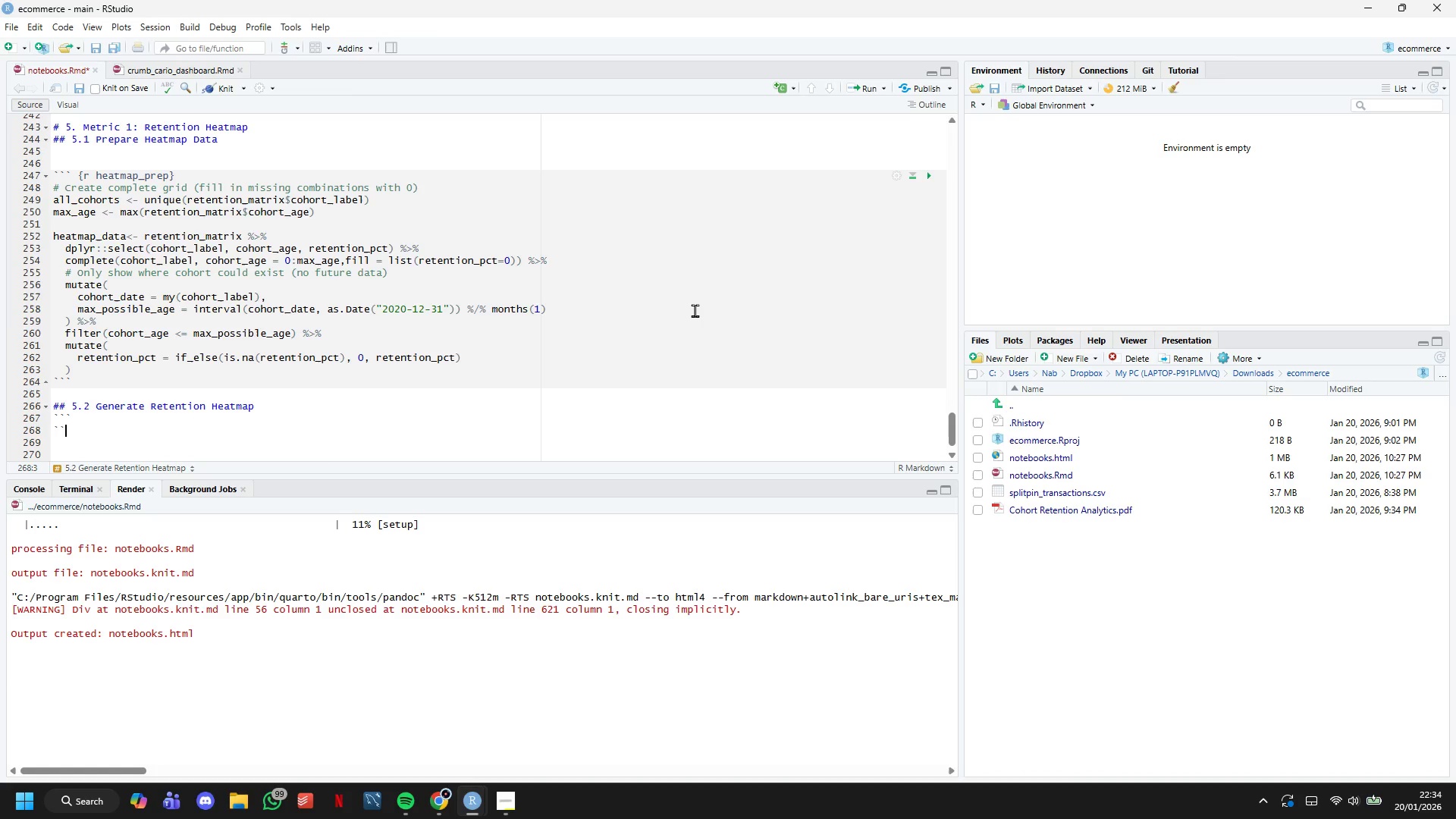 
key(Backquote)
 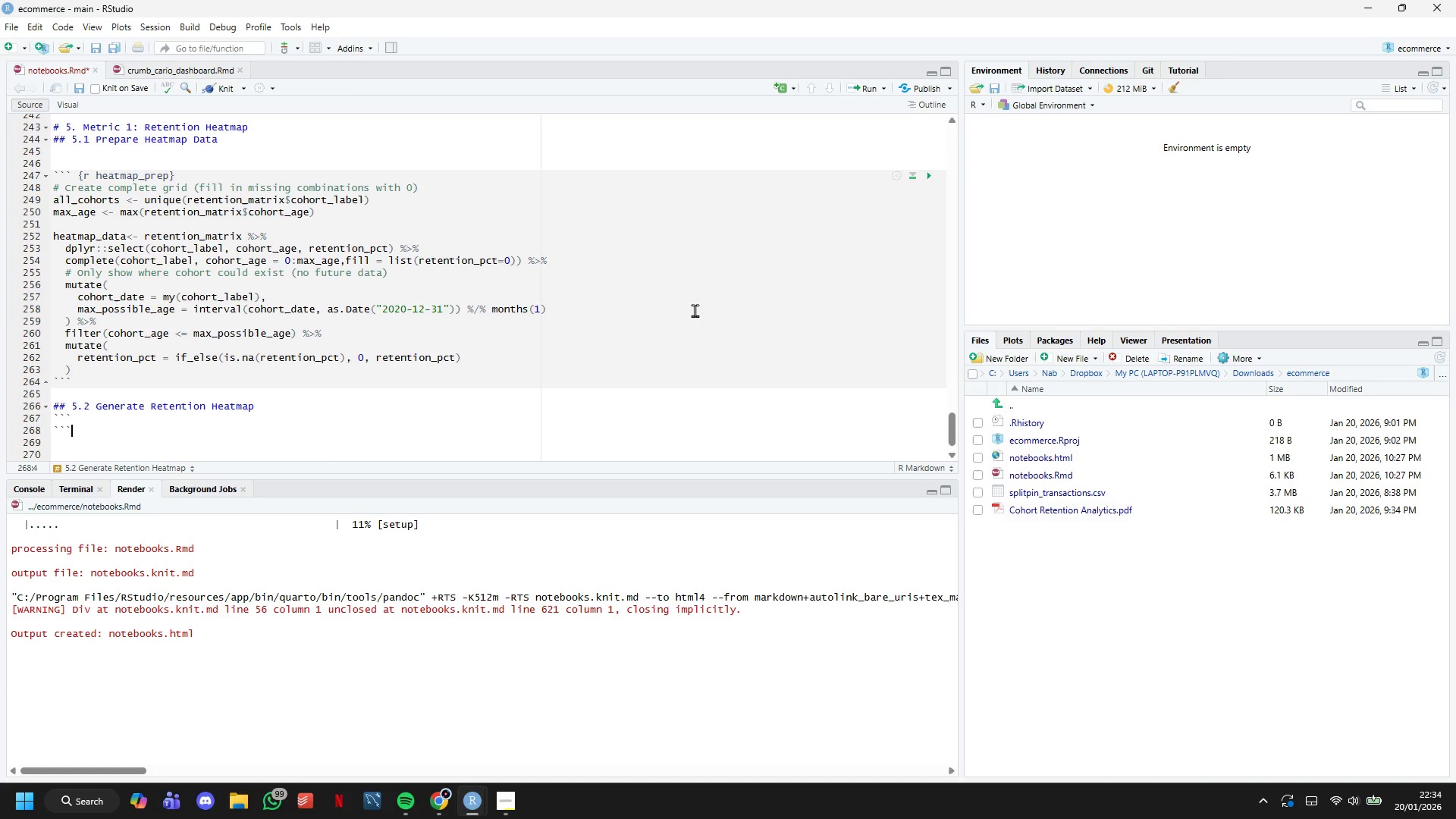 
key(ArrowUp)
 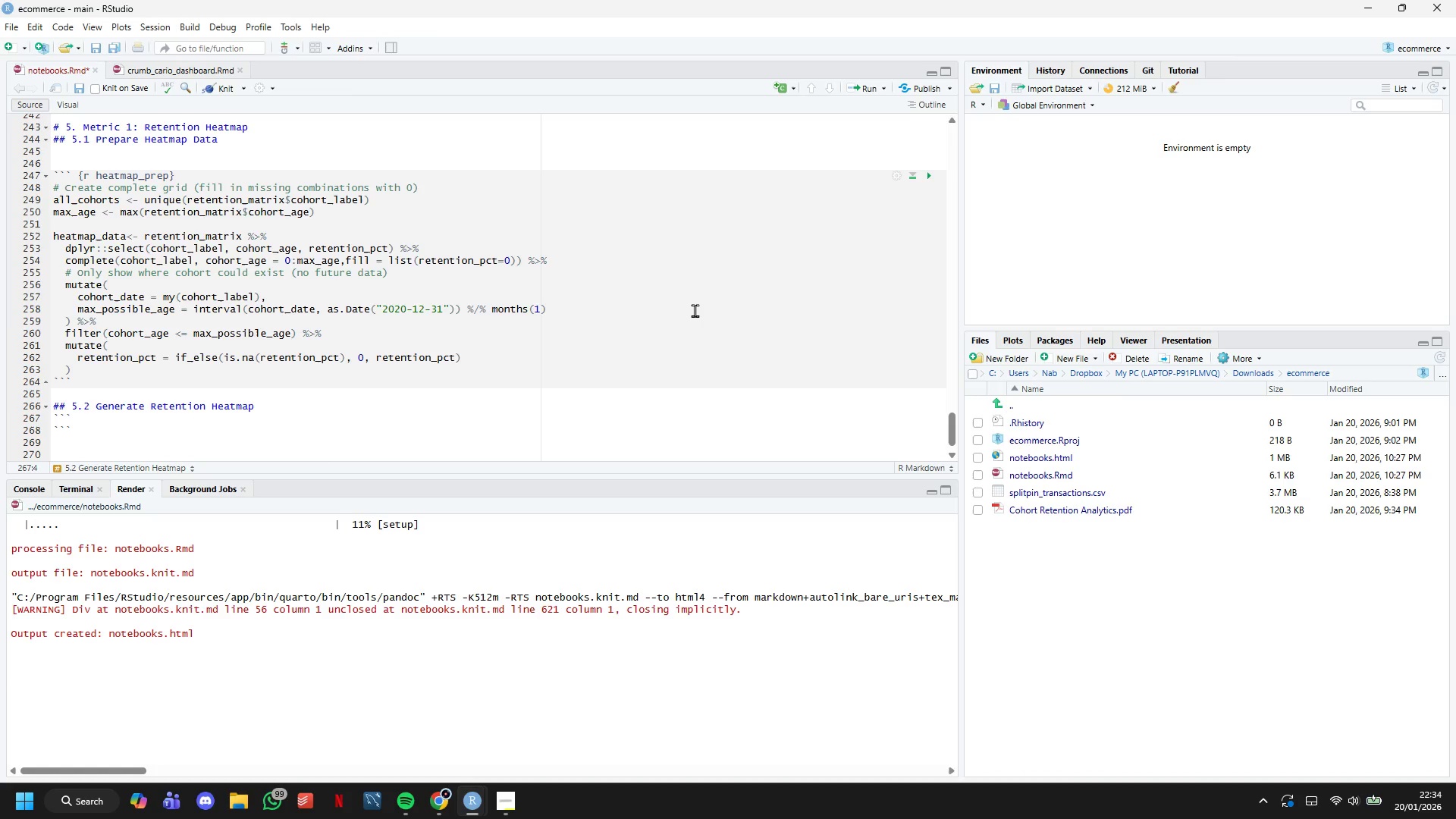 
type({r retention_heatmap, fig.width=16, fig,)
key(Backspace)
type(.height=10)
 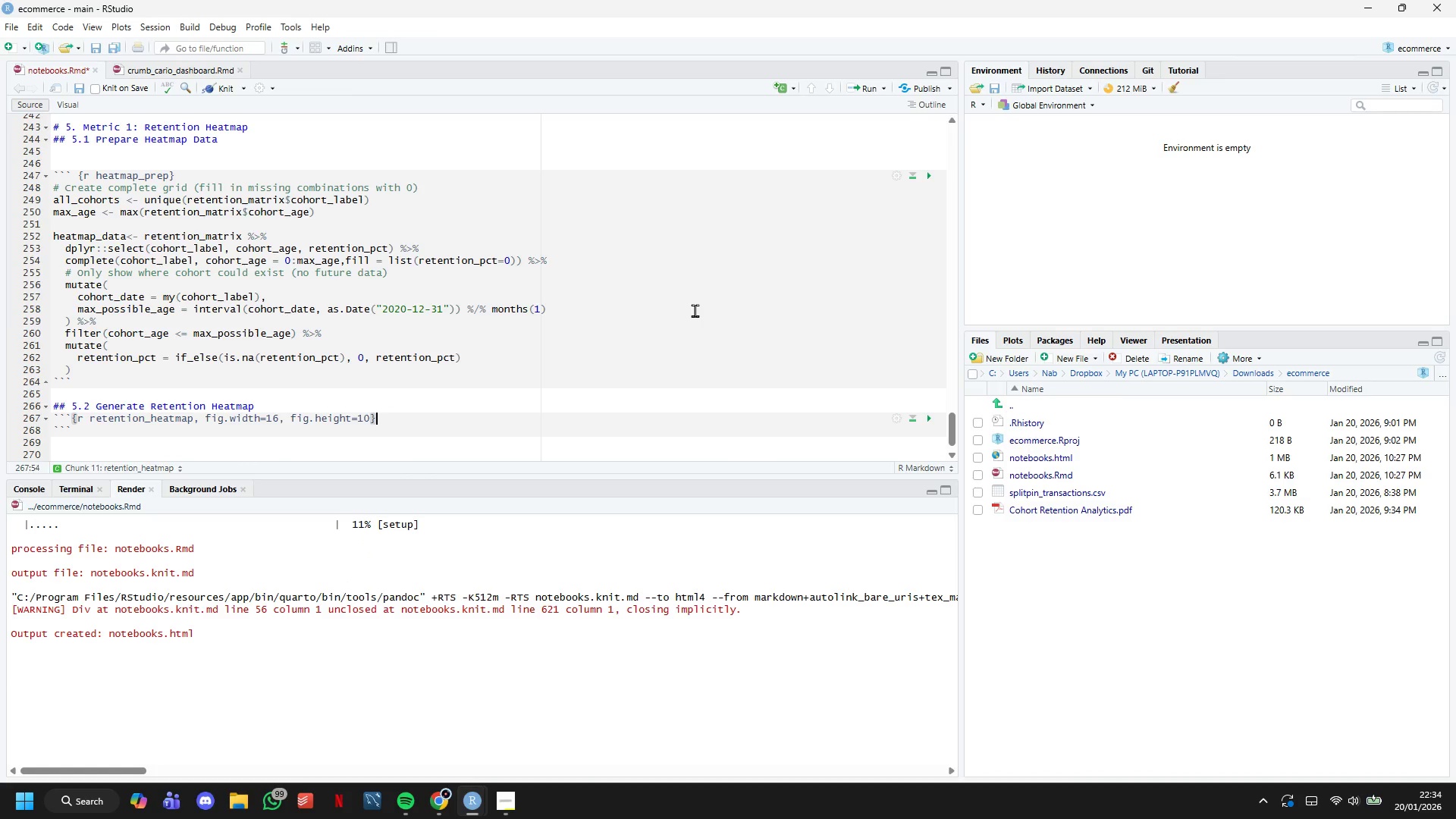 
key(ArrowRight)
 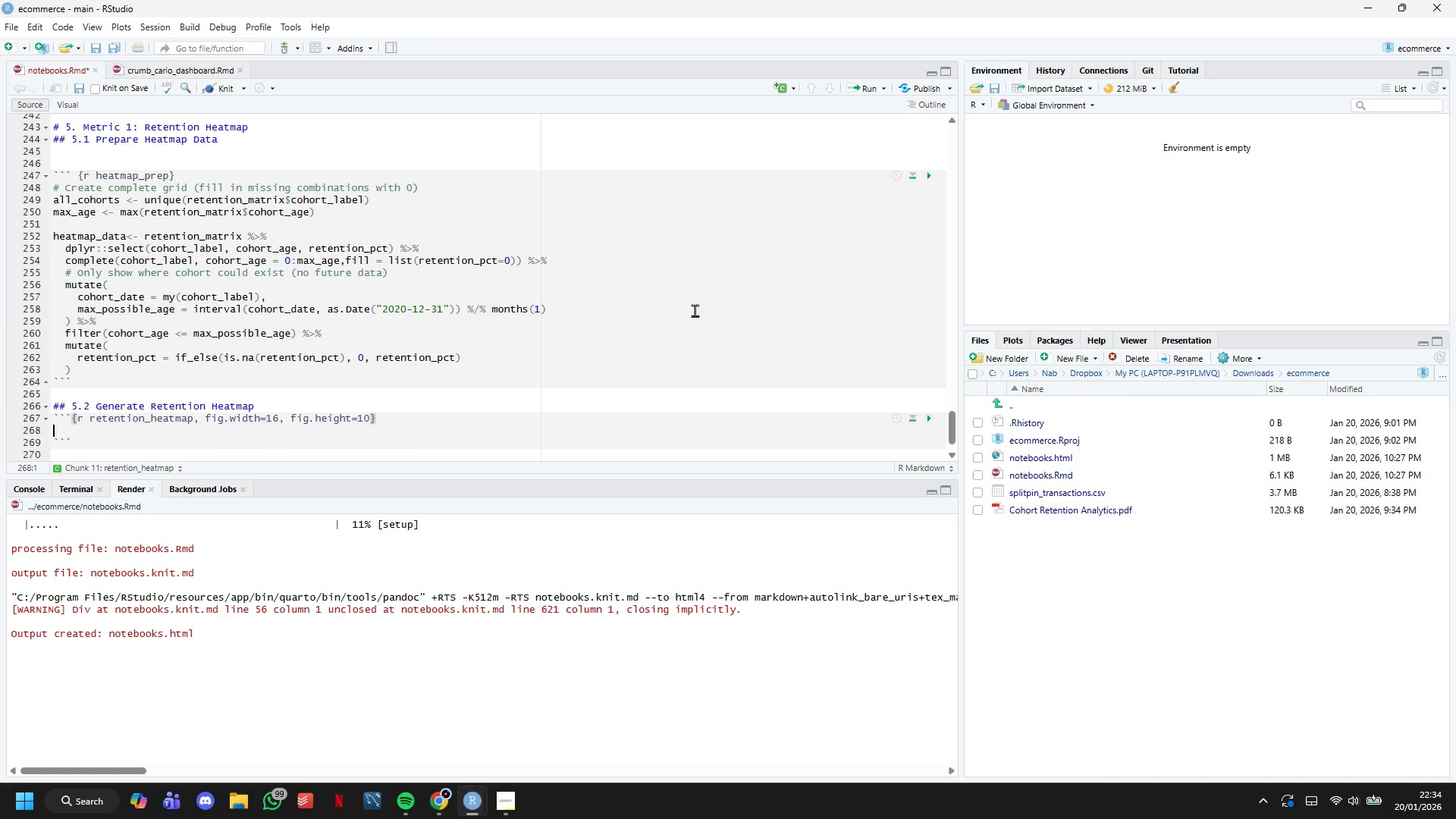 
key(Enter)
 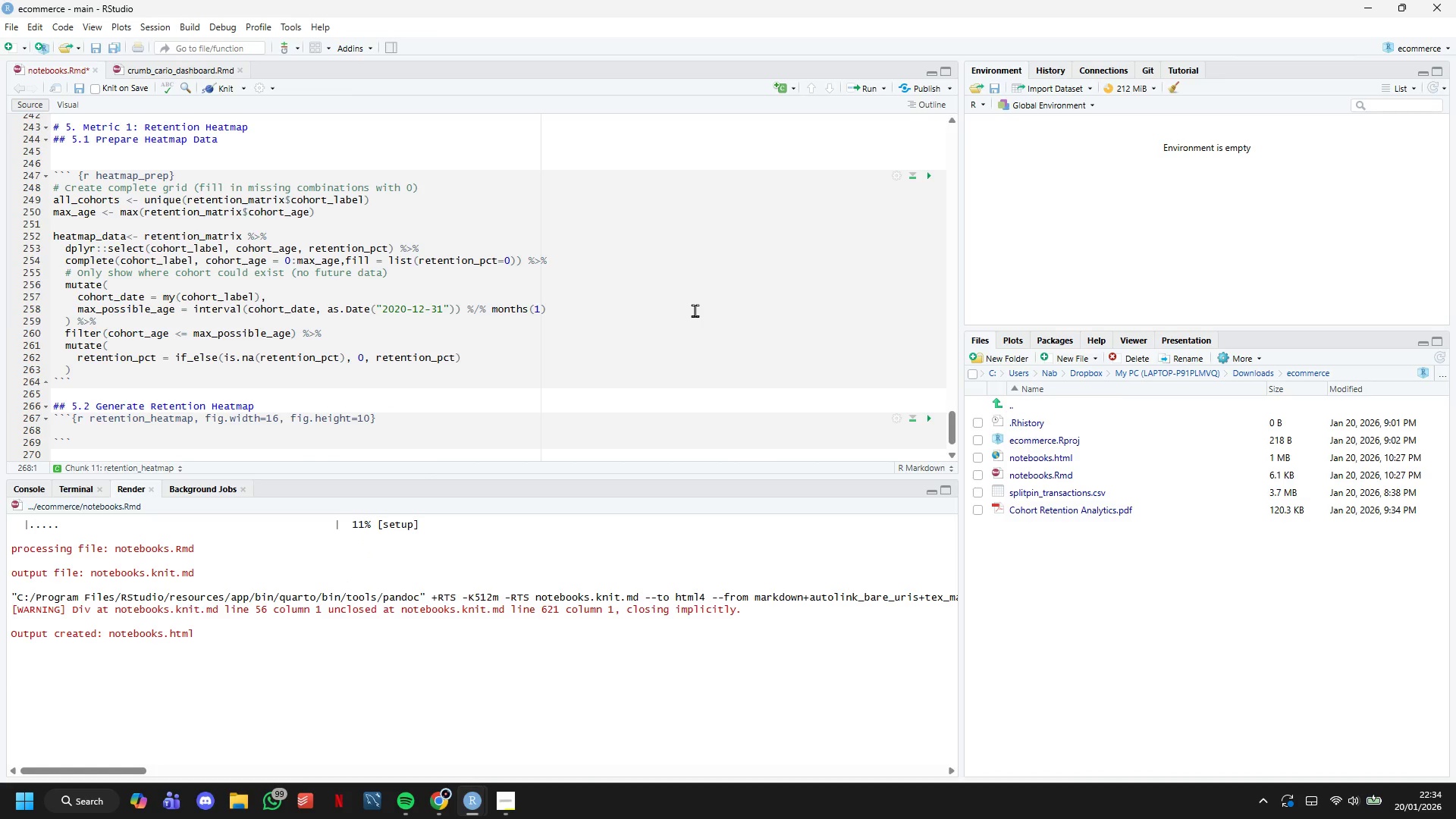 
key(Enter)
 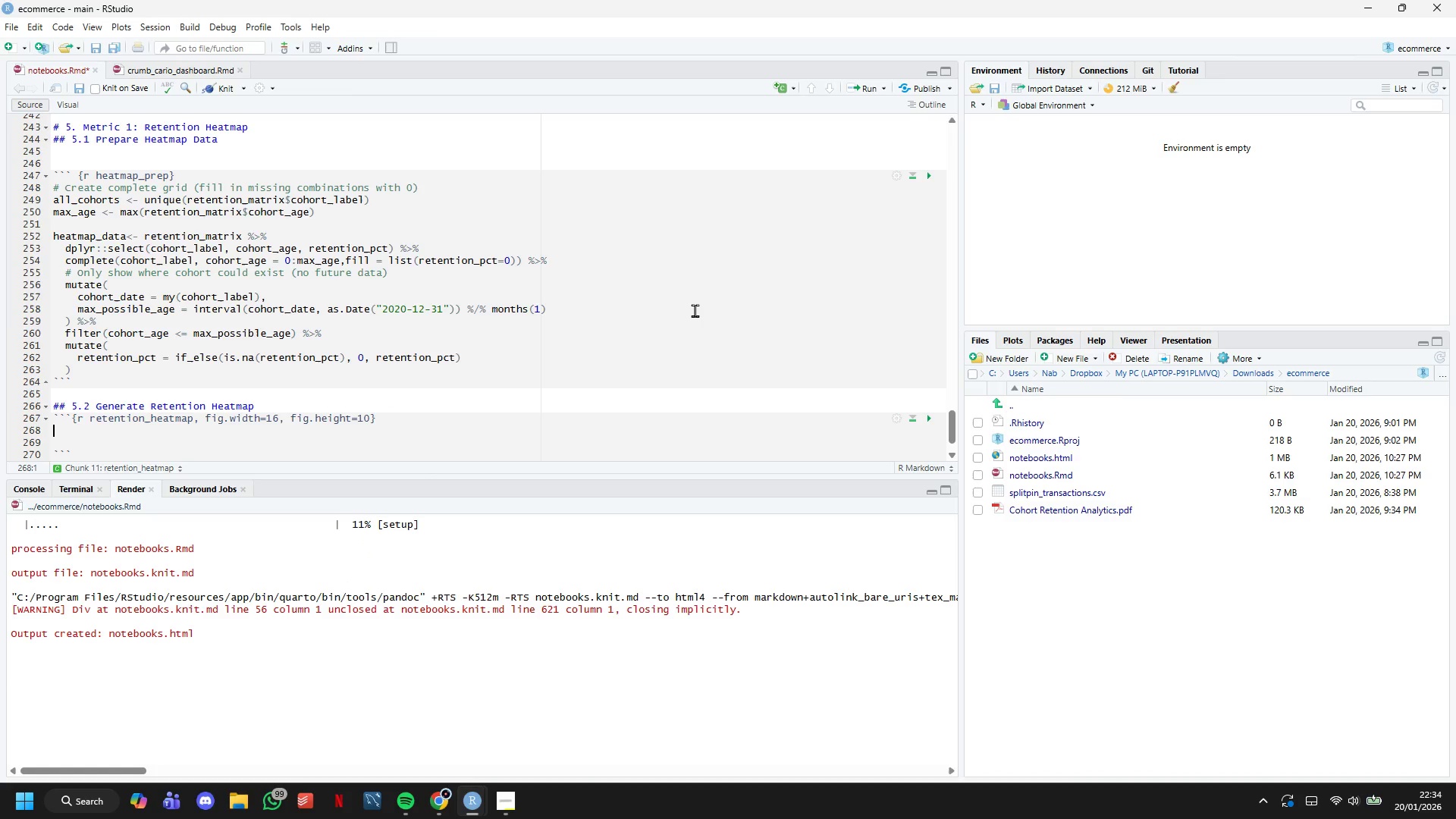 
key(ArrowUp)
 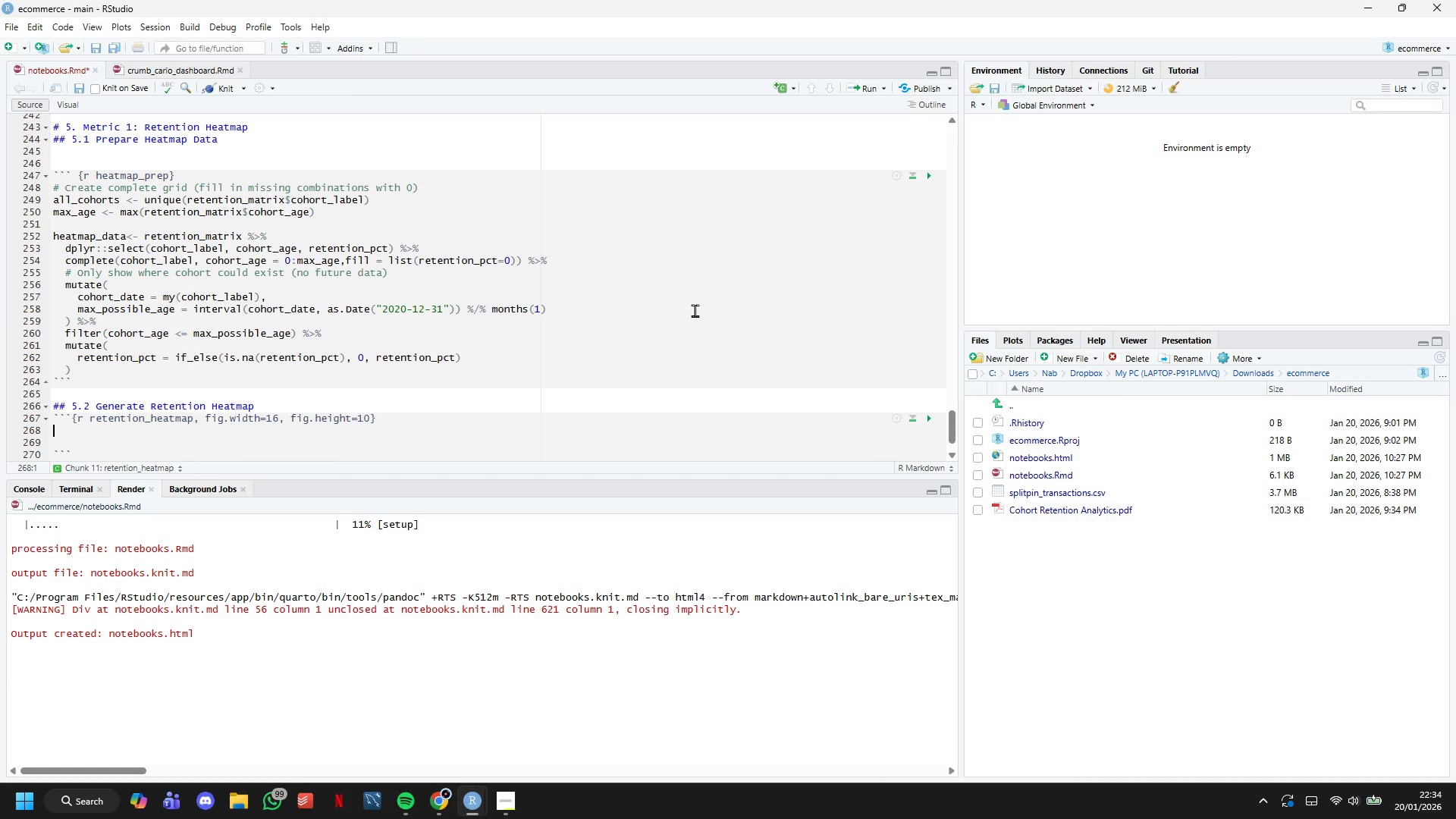 
wait(6.97)
 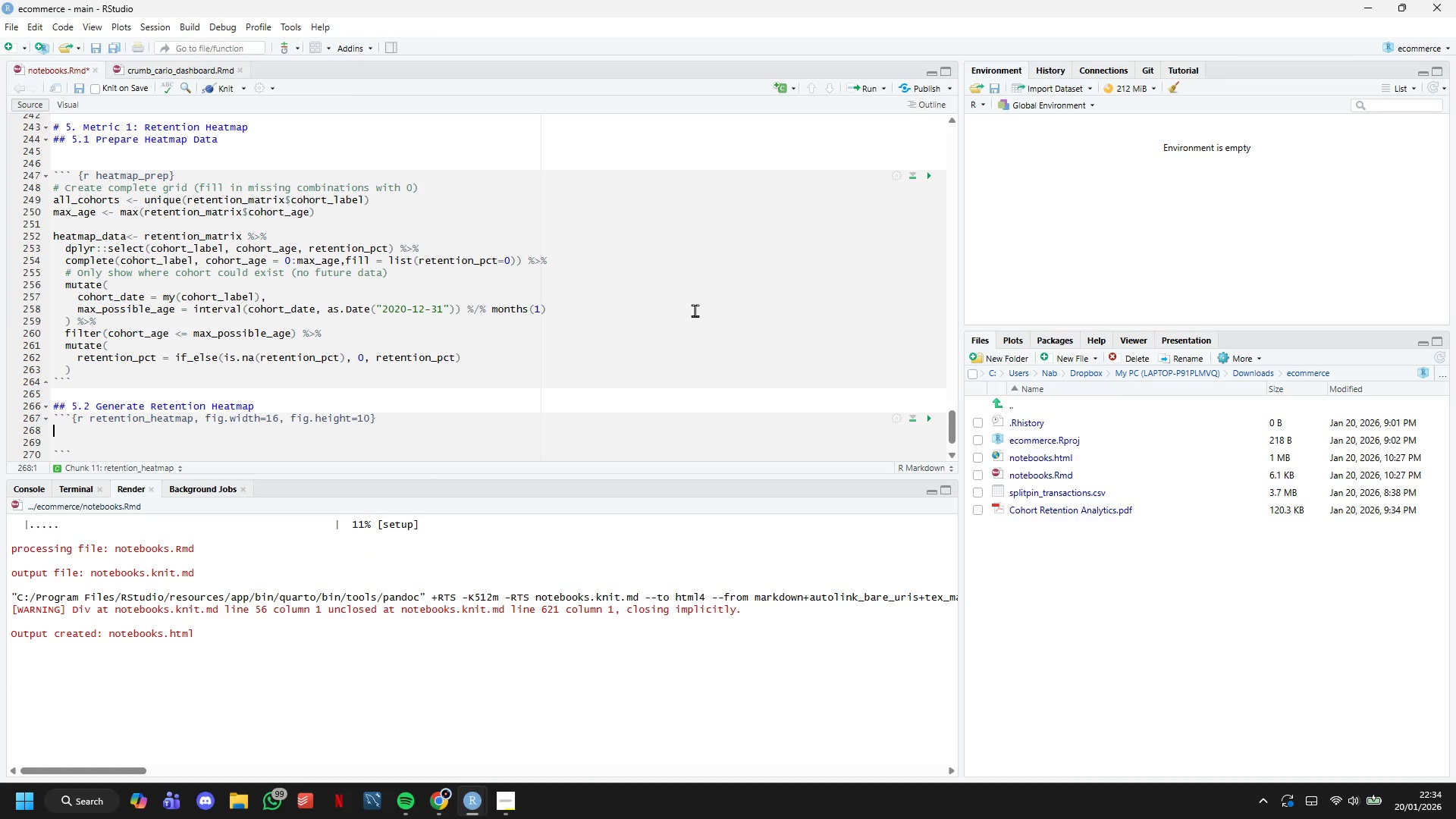 
type(# Create retention)
 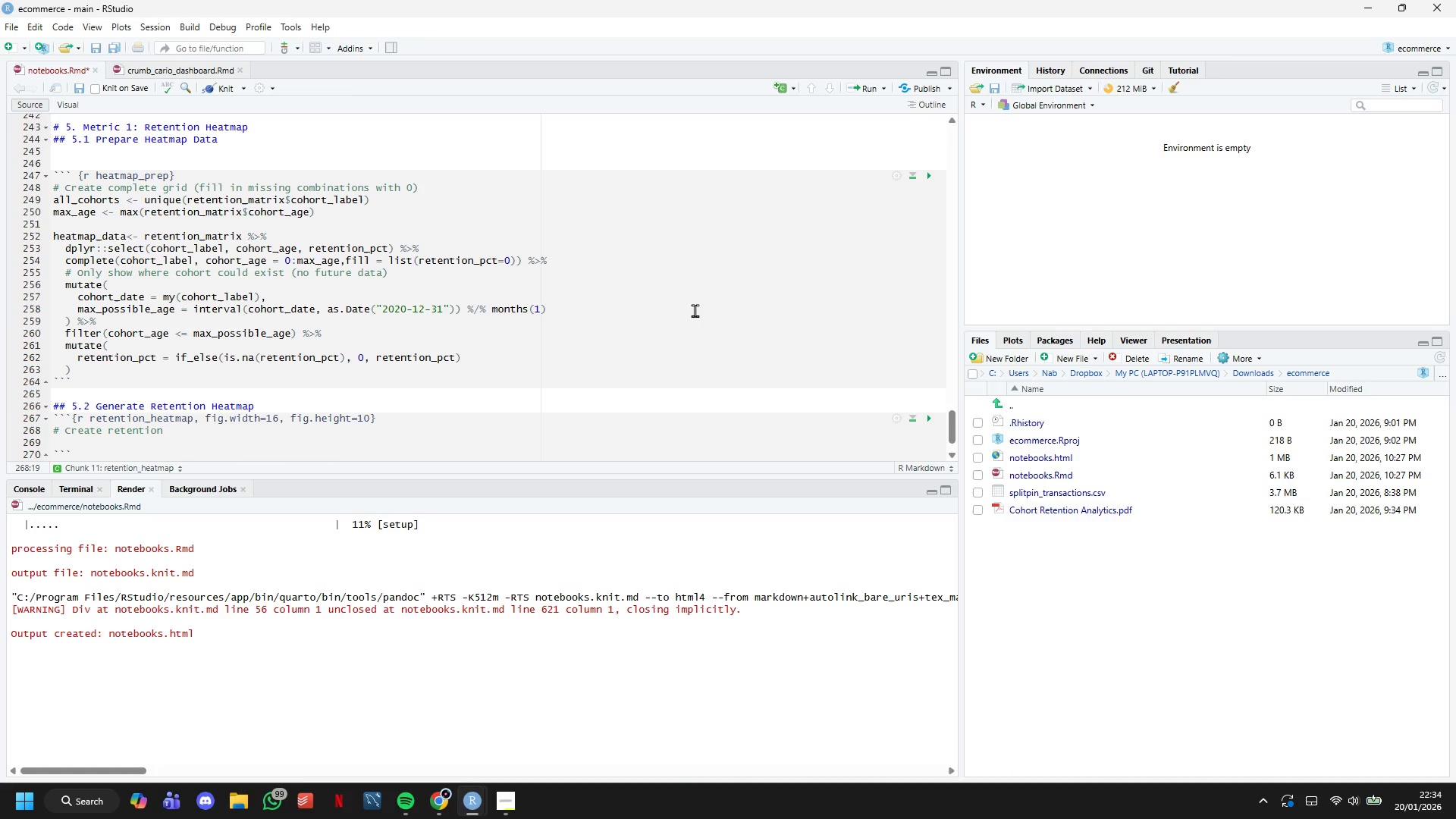 
wait(8.8)
 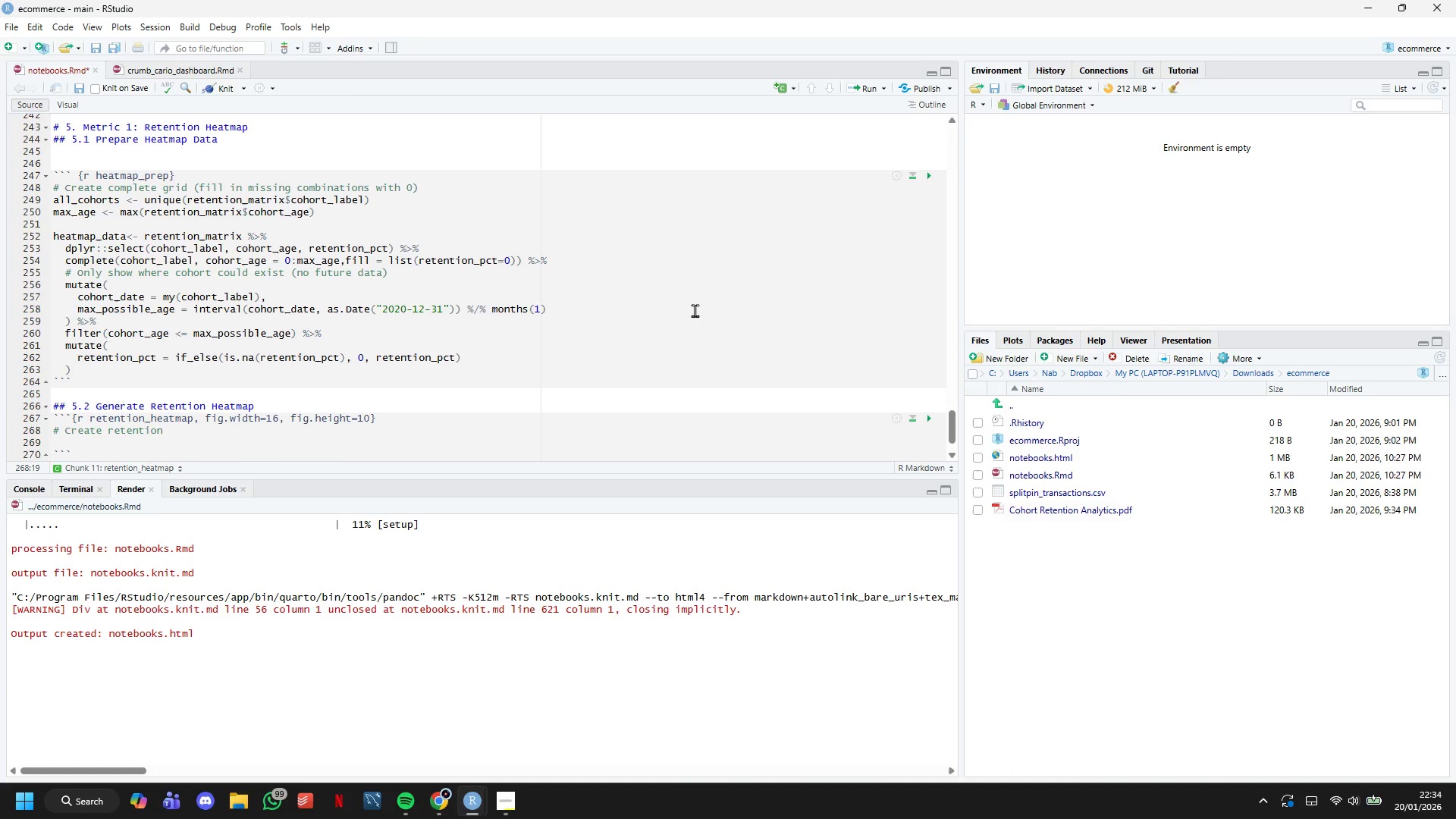 
type( triangle heatmap)
 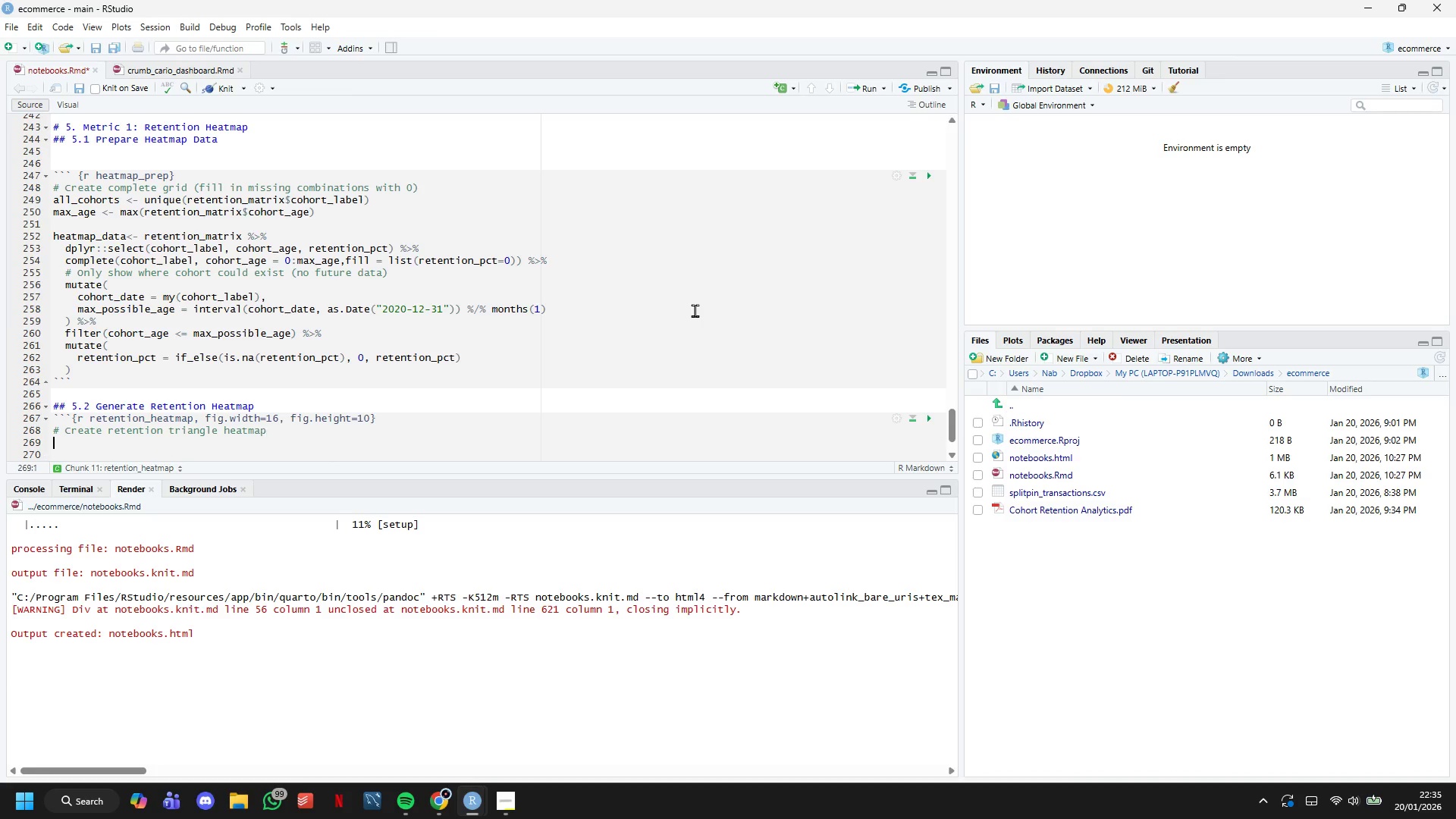 
key(Enter)
 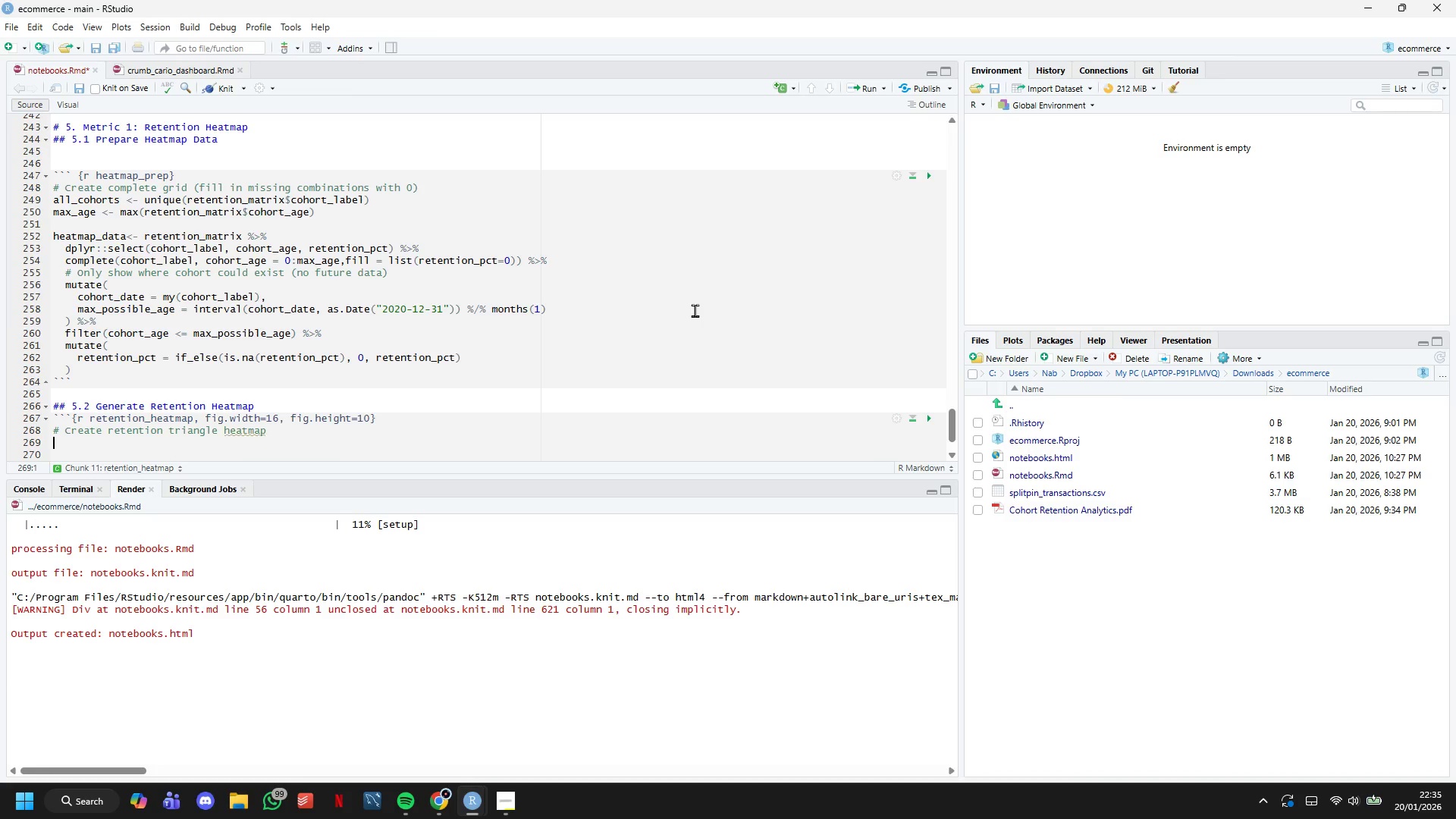 
type(retention_heatmap <-)
 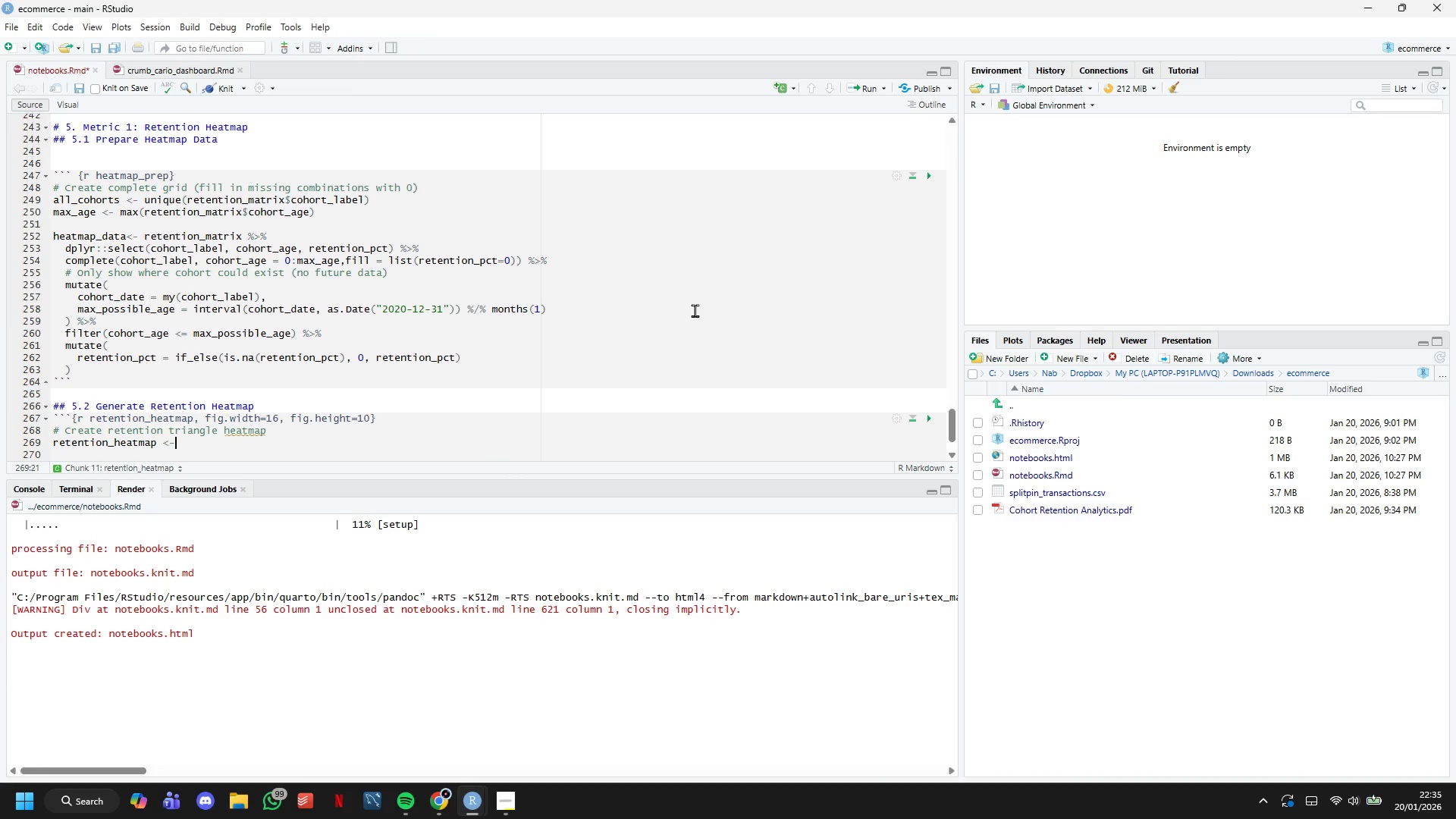 
wait(6.97)
 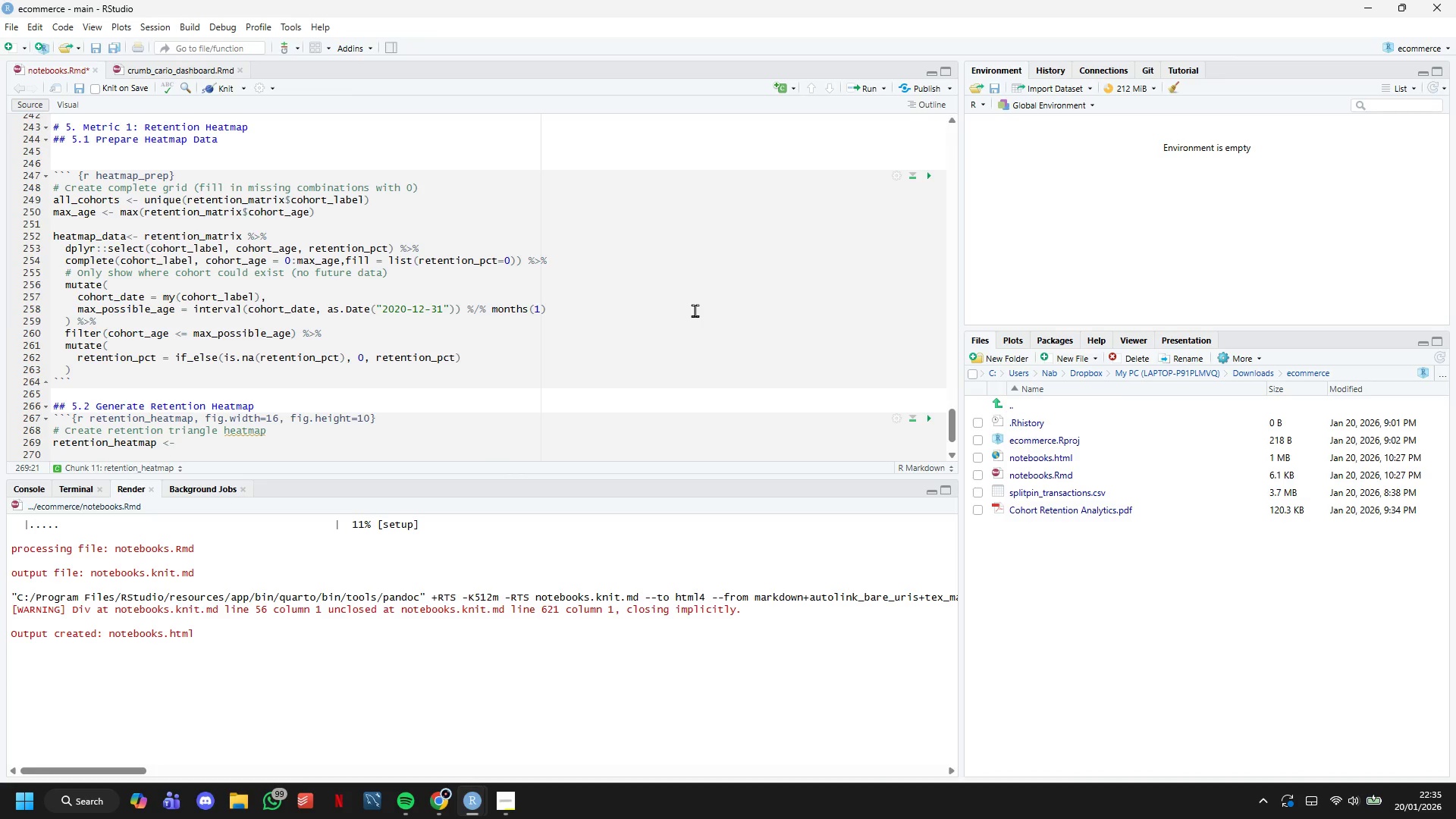 
type( ggplot(heatmao)
key(Backspace)
type(p_data,)
 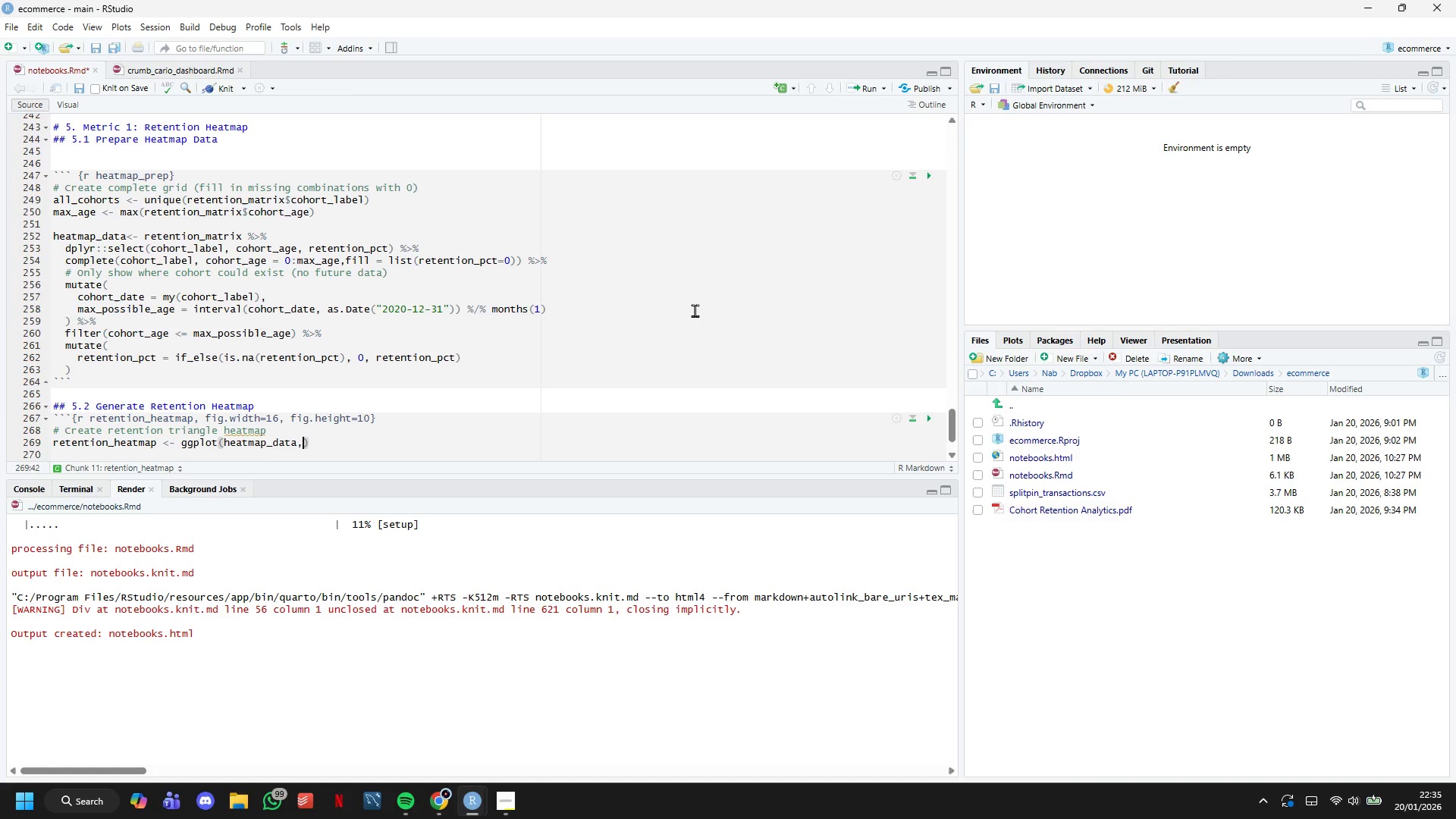 
 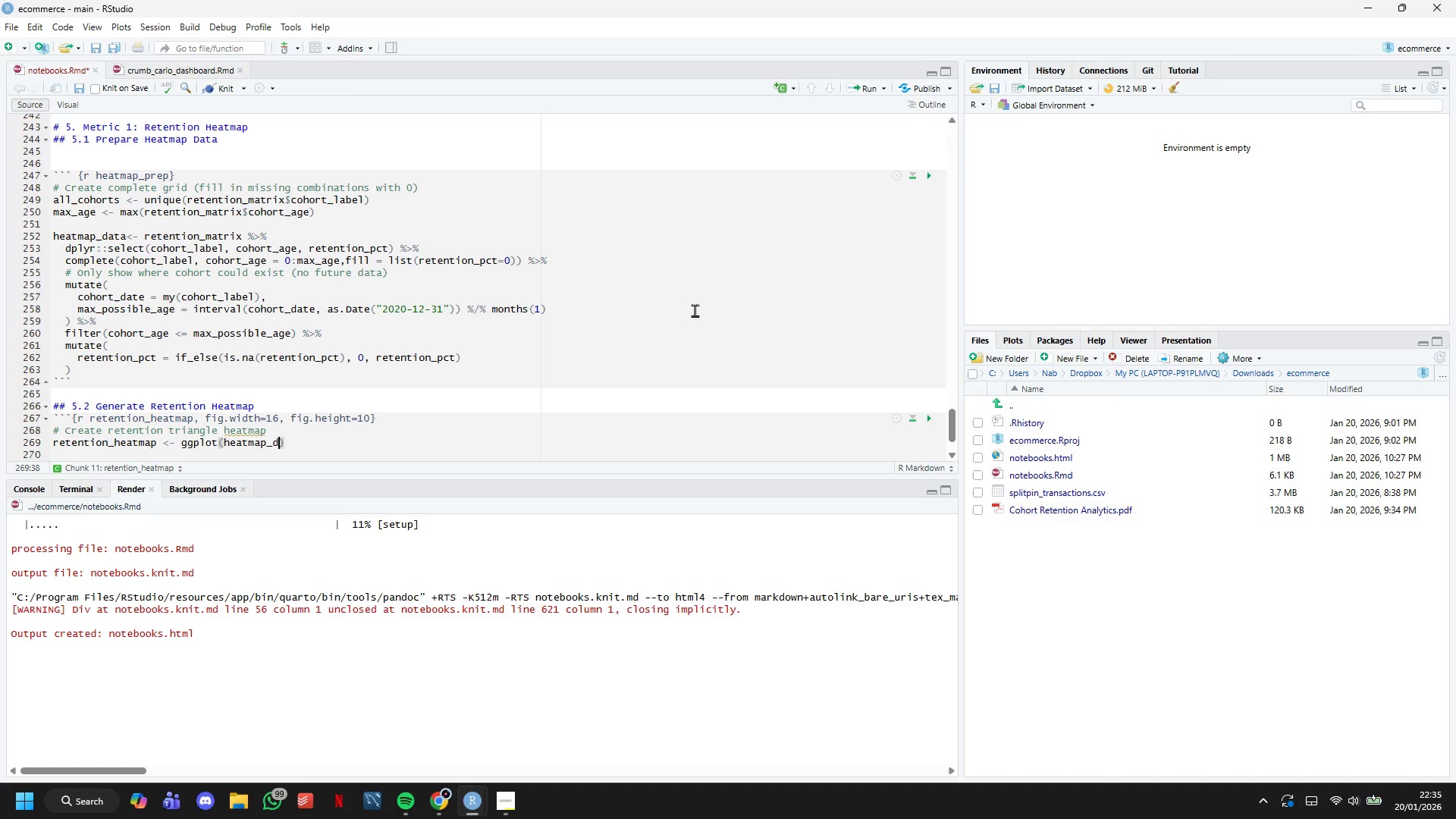 
key(Enter)
 